 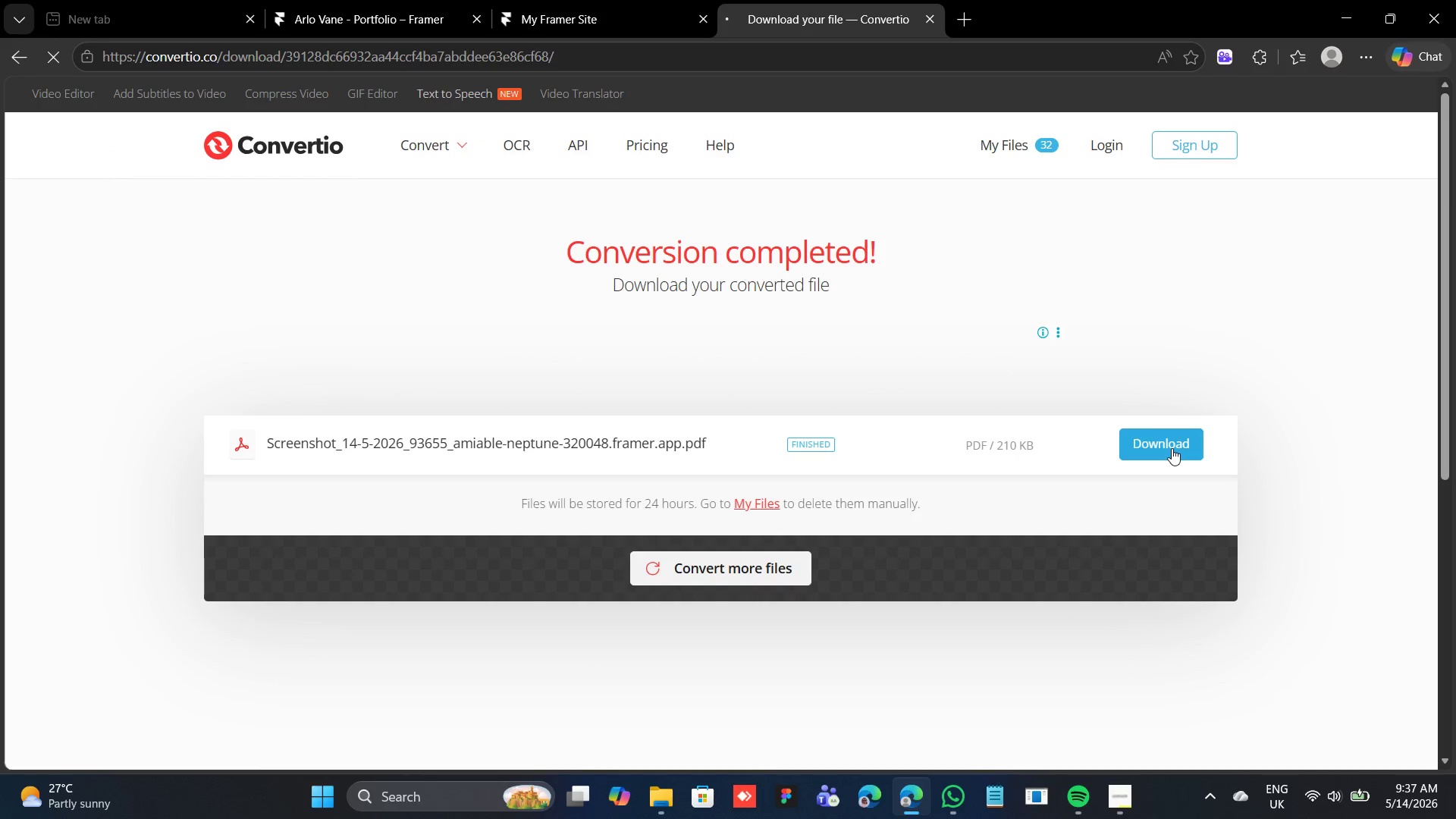 
mouse_move([1153, 453])
 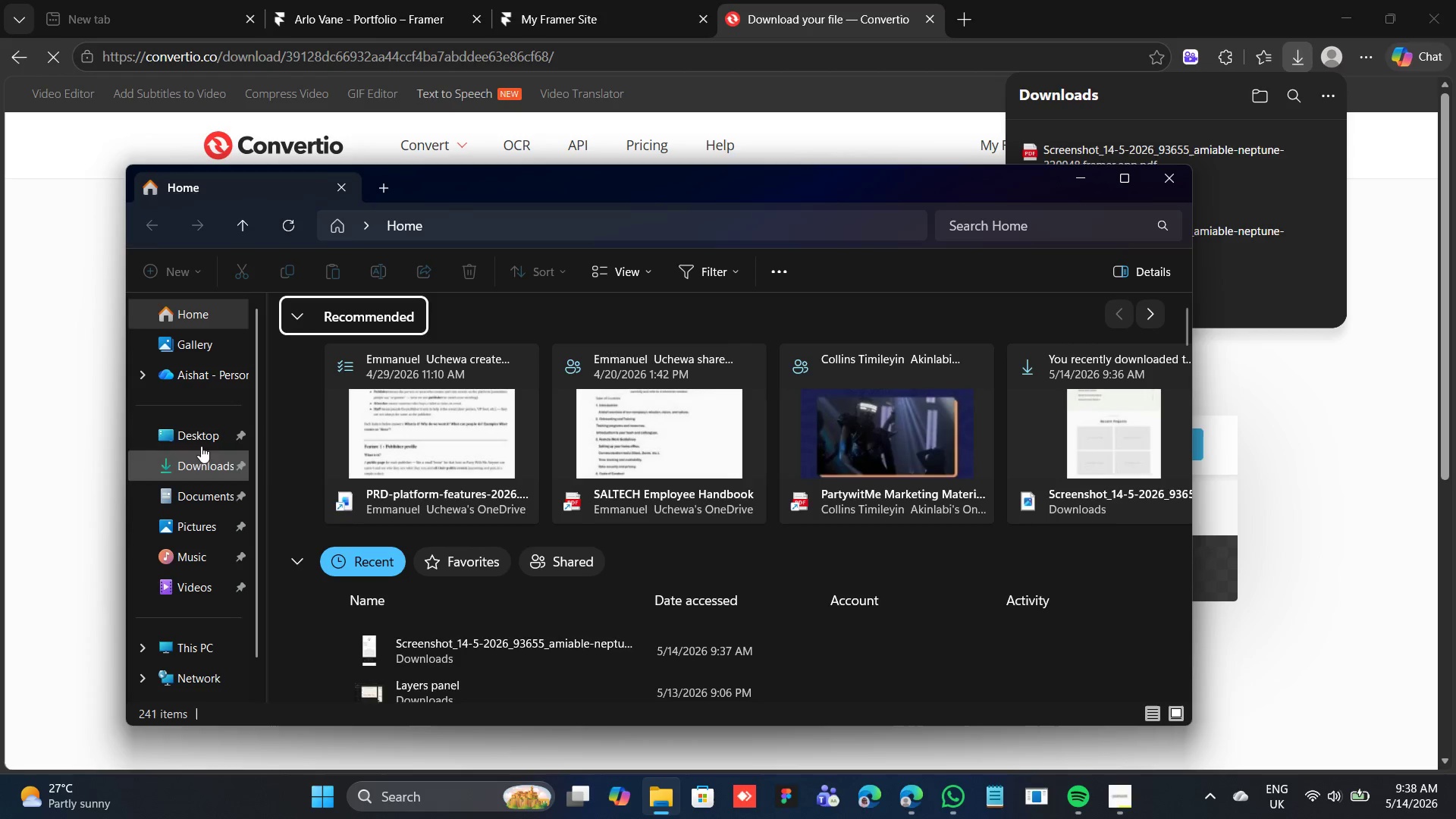 
left_click([187, 461])
 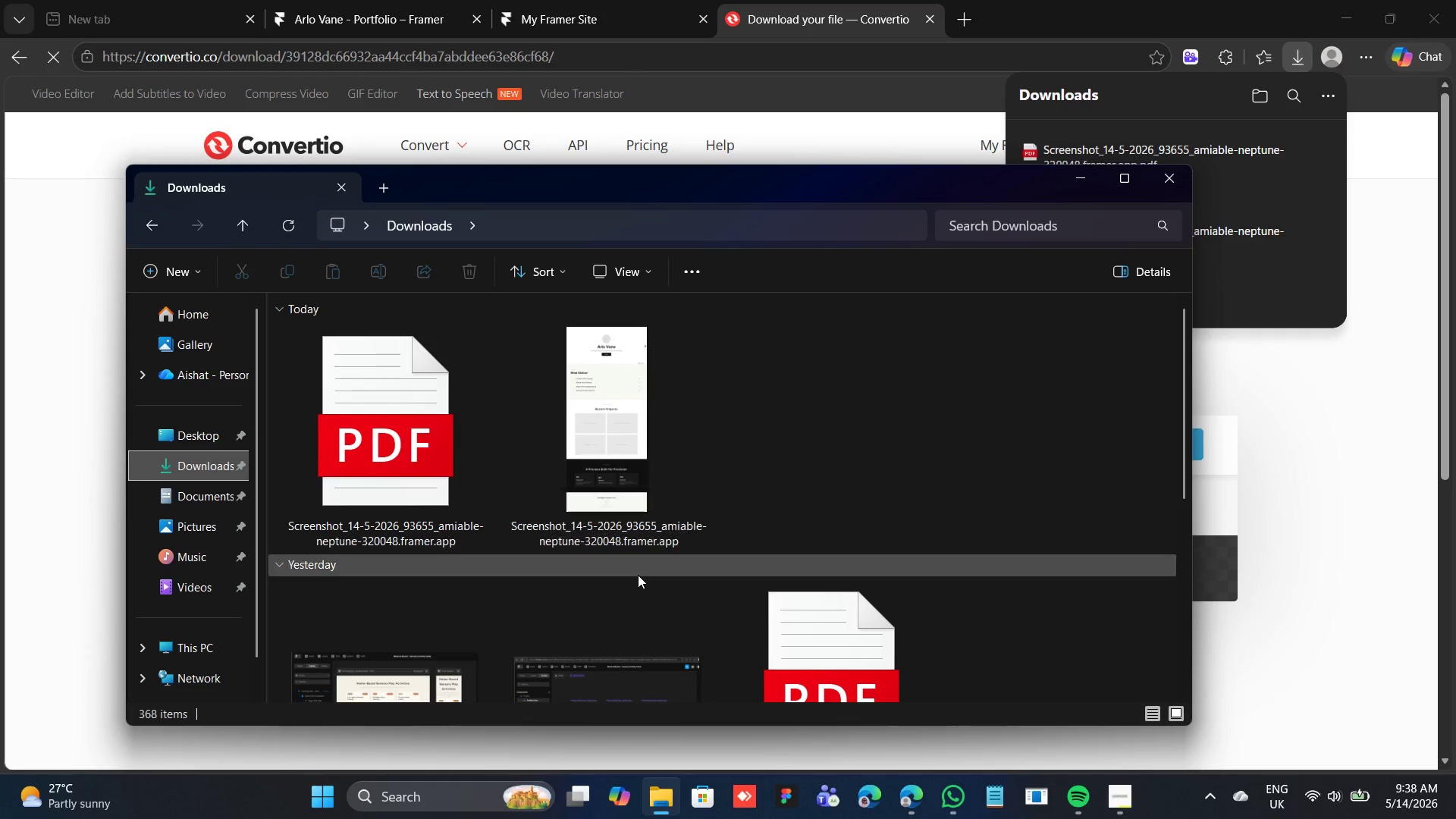 
scroll: coordinate [631, 563], scroll_direction: down, amount: 2.0
 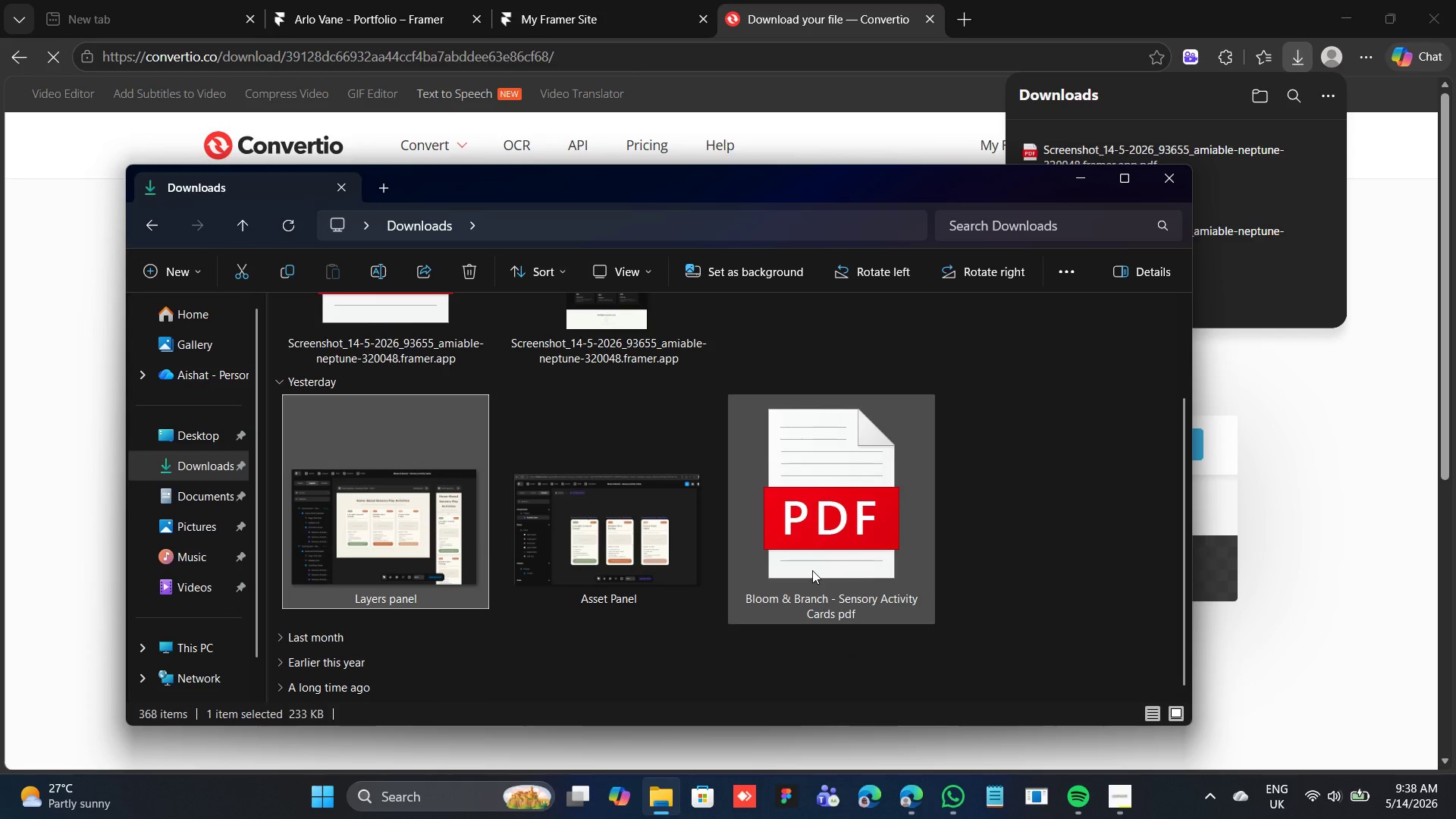 
key(CapsLock)
 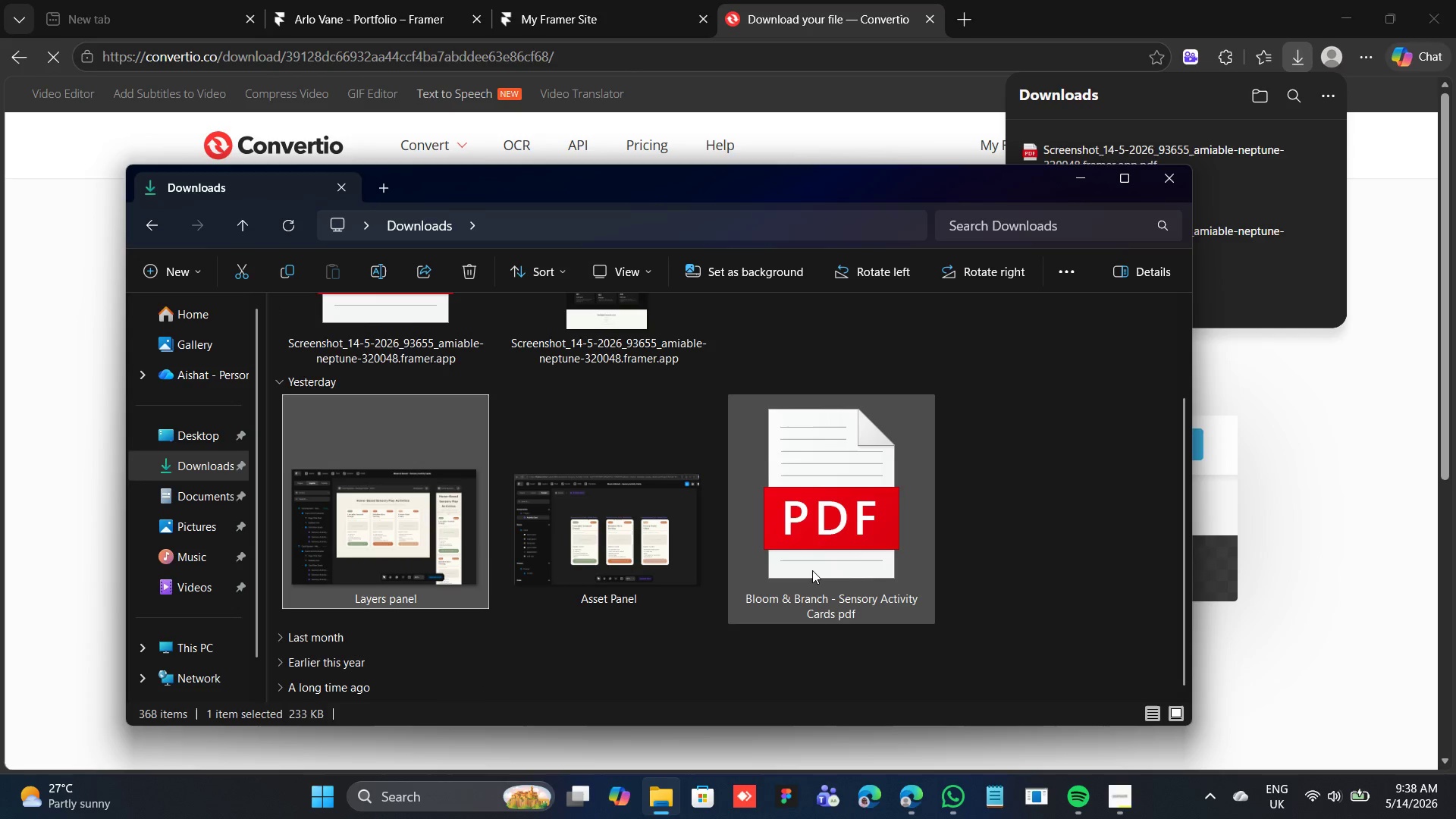 
key(CapsLock)
 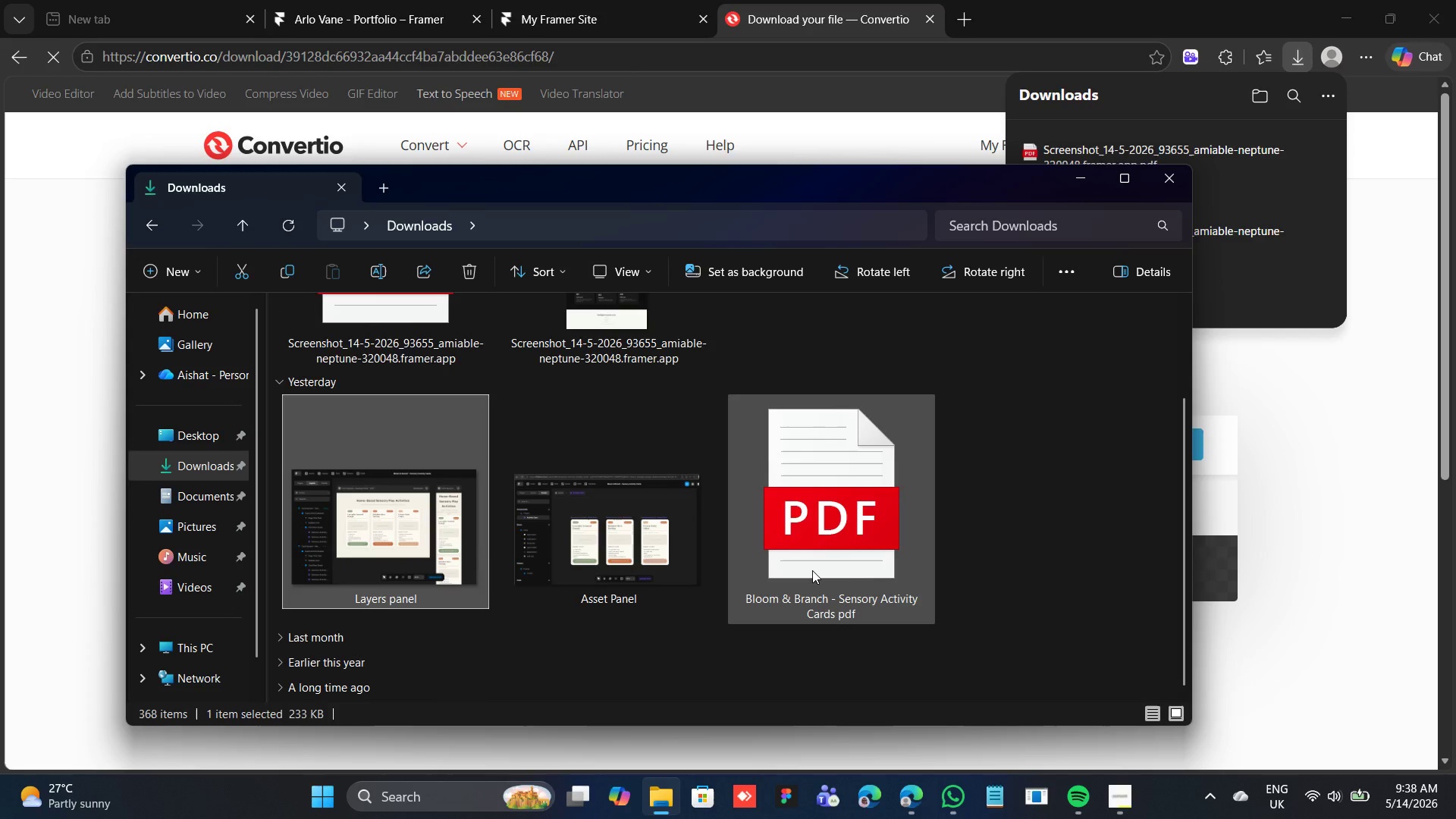 
hold_key(key=ShiftLeft, duration=0.58)
 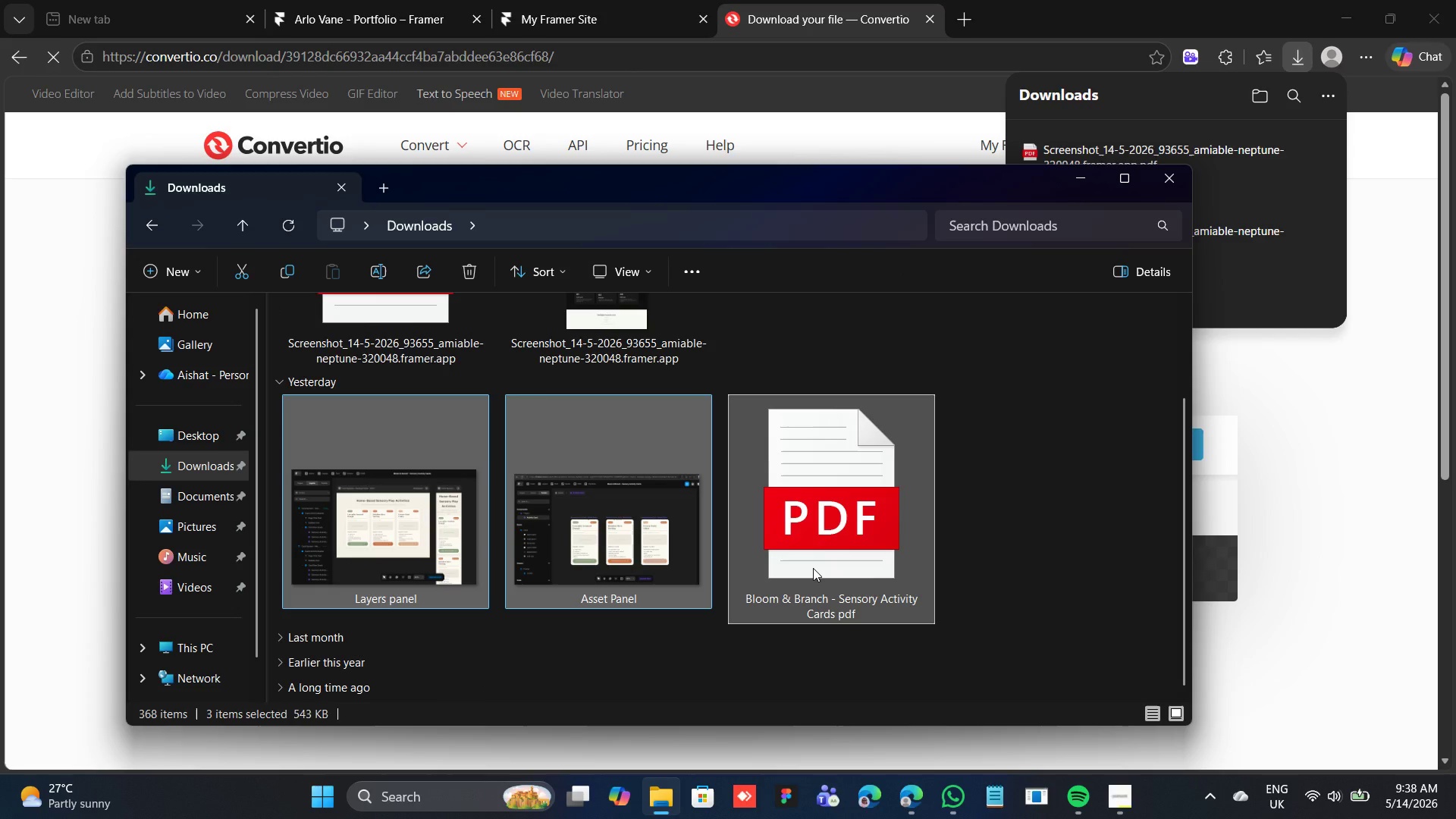 
key(Delete)
 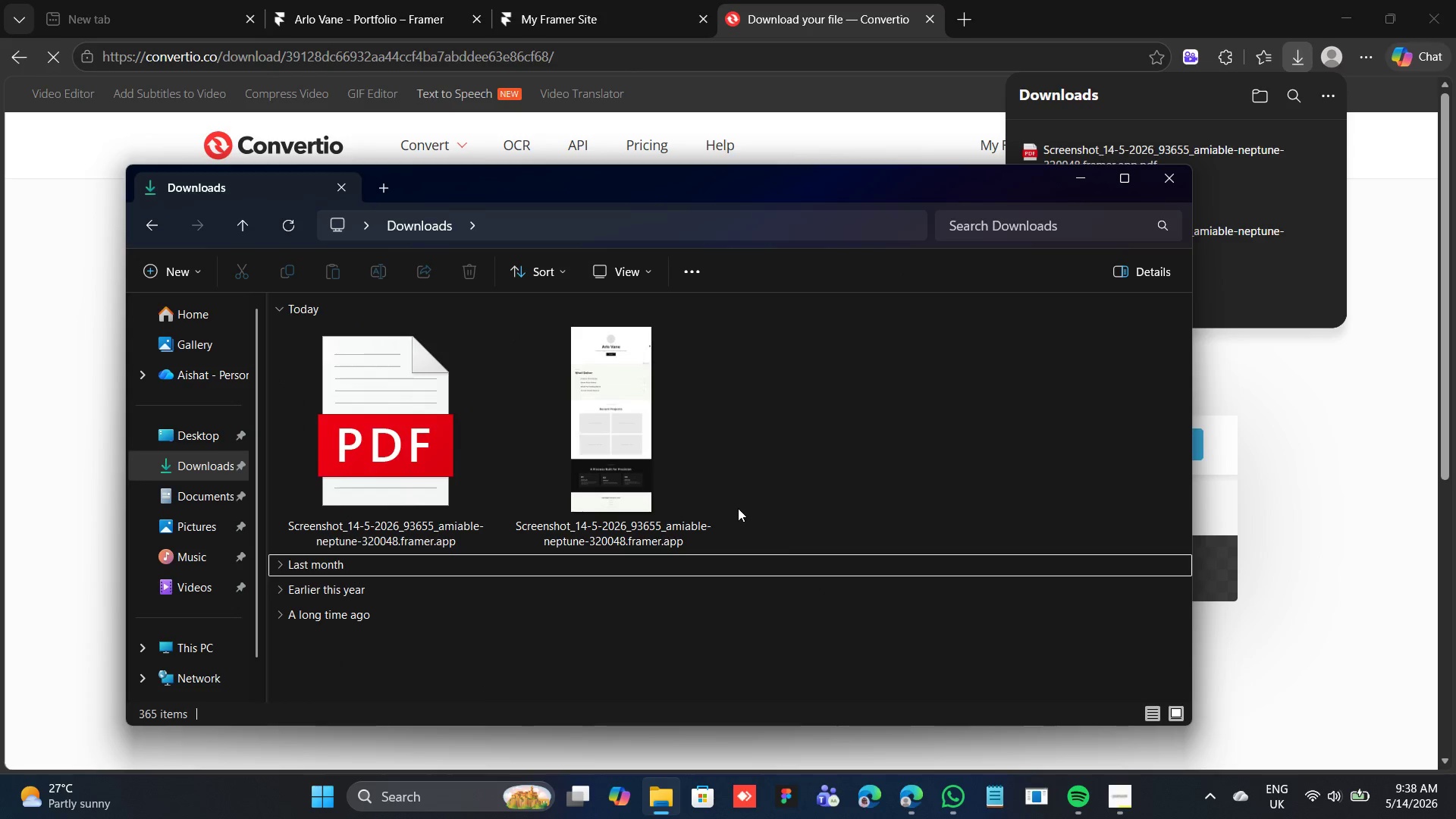 
scroll: coordinate [734, 504], scroll_direction: up, amount: 3.0
 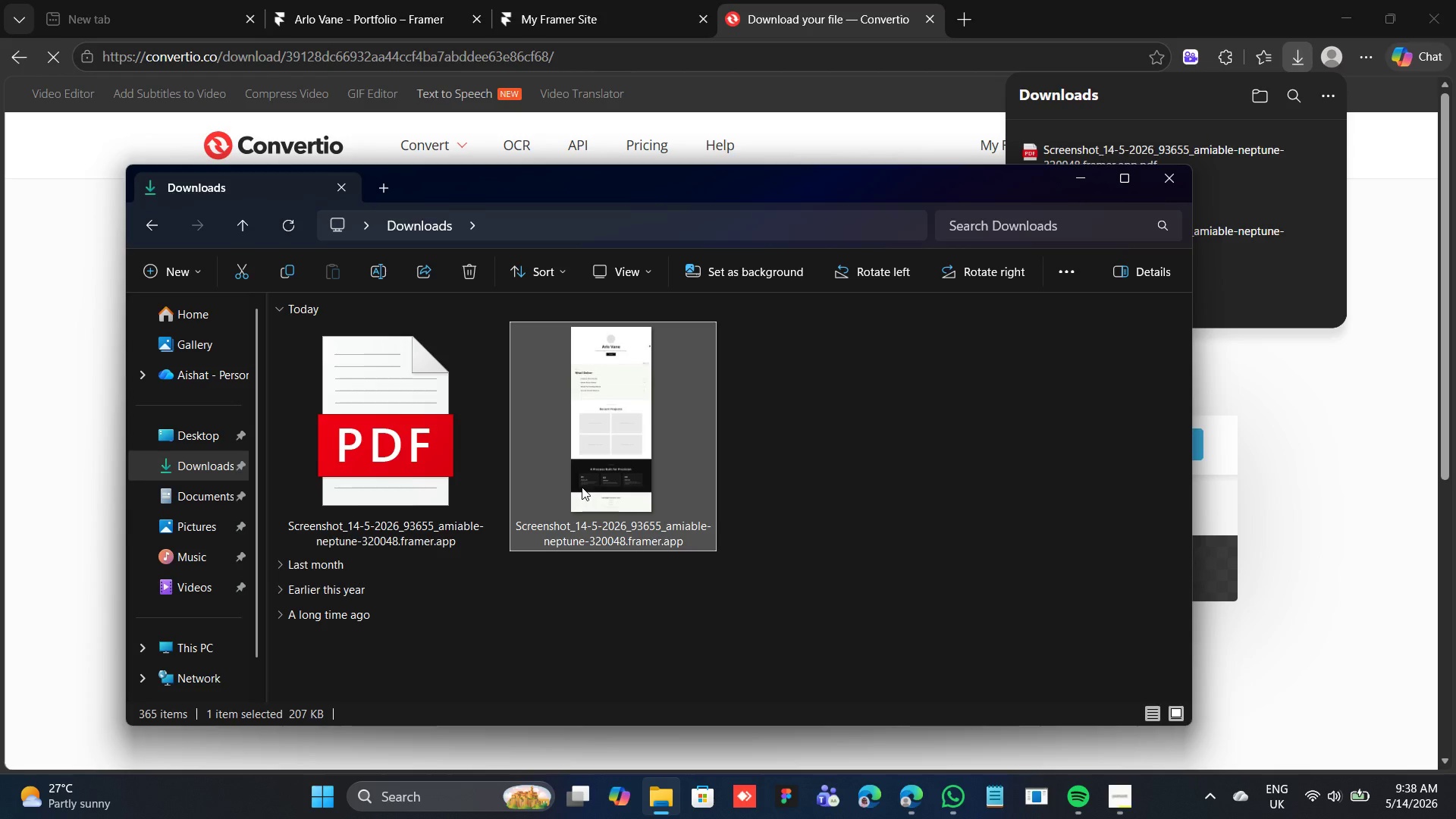 
key(Delete)
 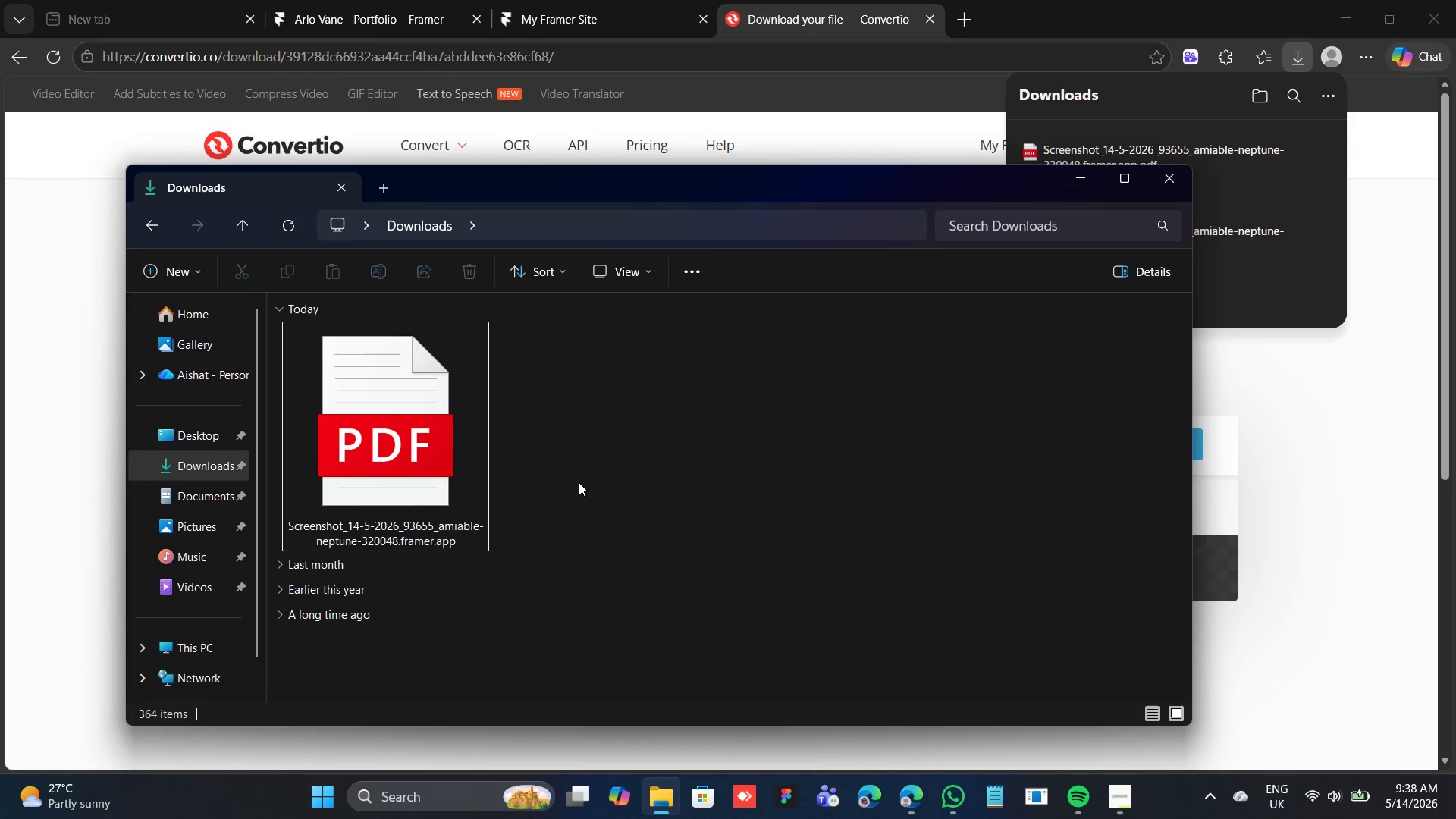 
wait(37.97)
 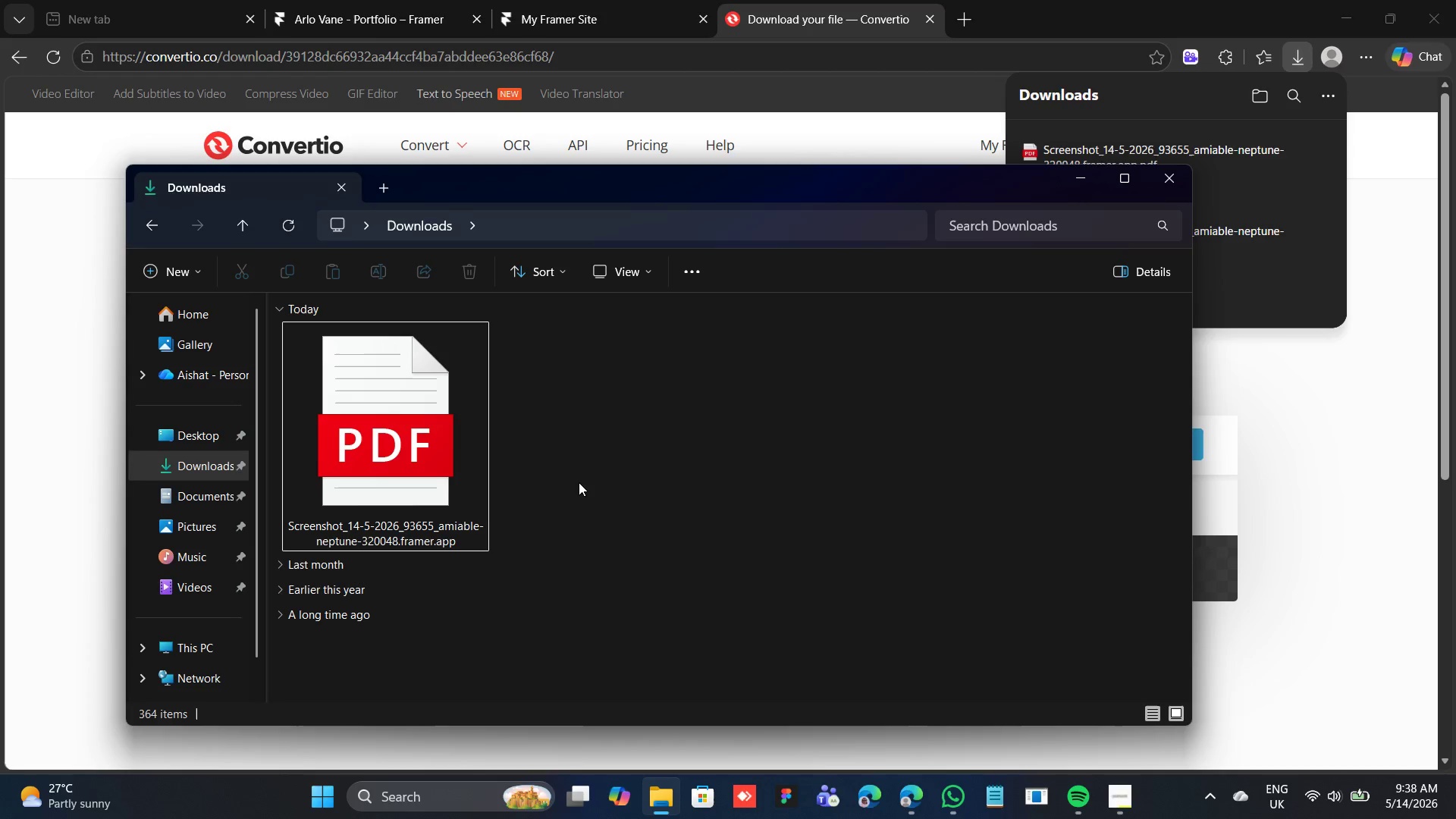 
left_click([1074, 184])
 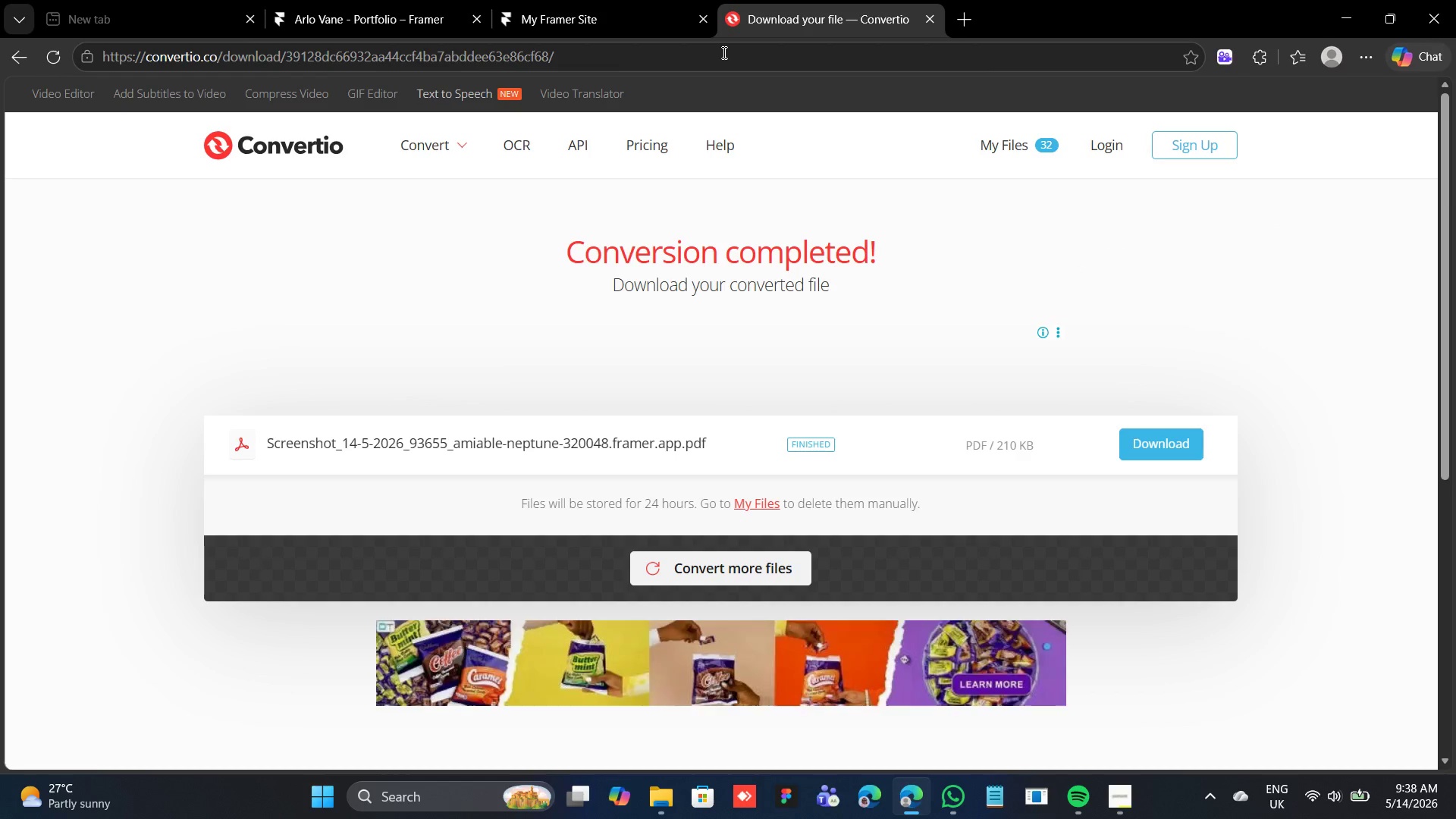 
mouse_move([576, 19])
 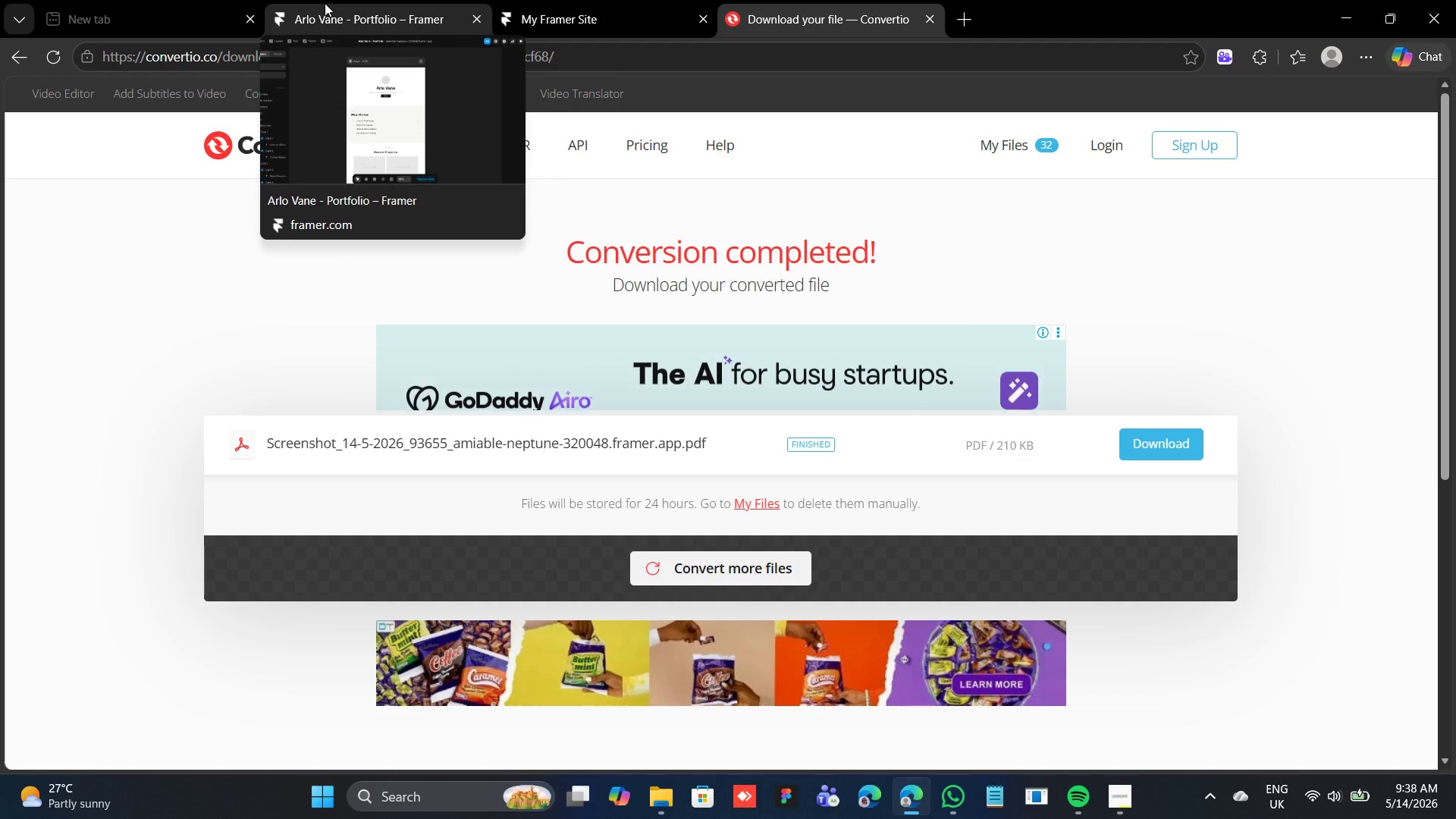 
left_click([325, 2])
 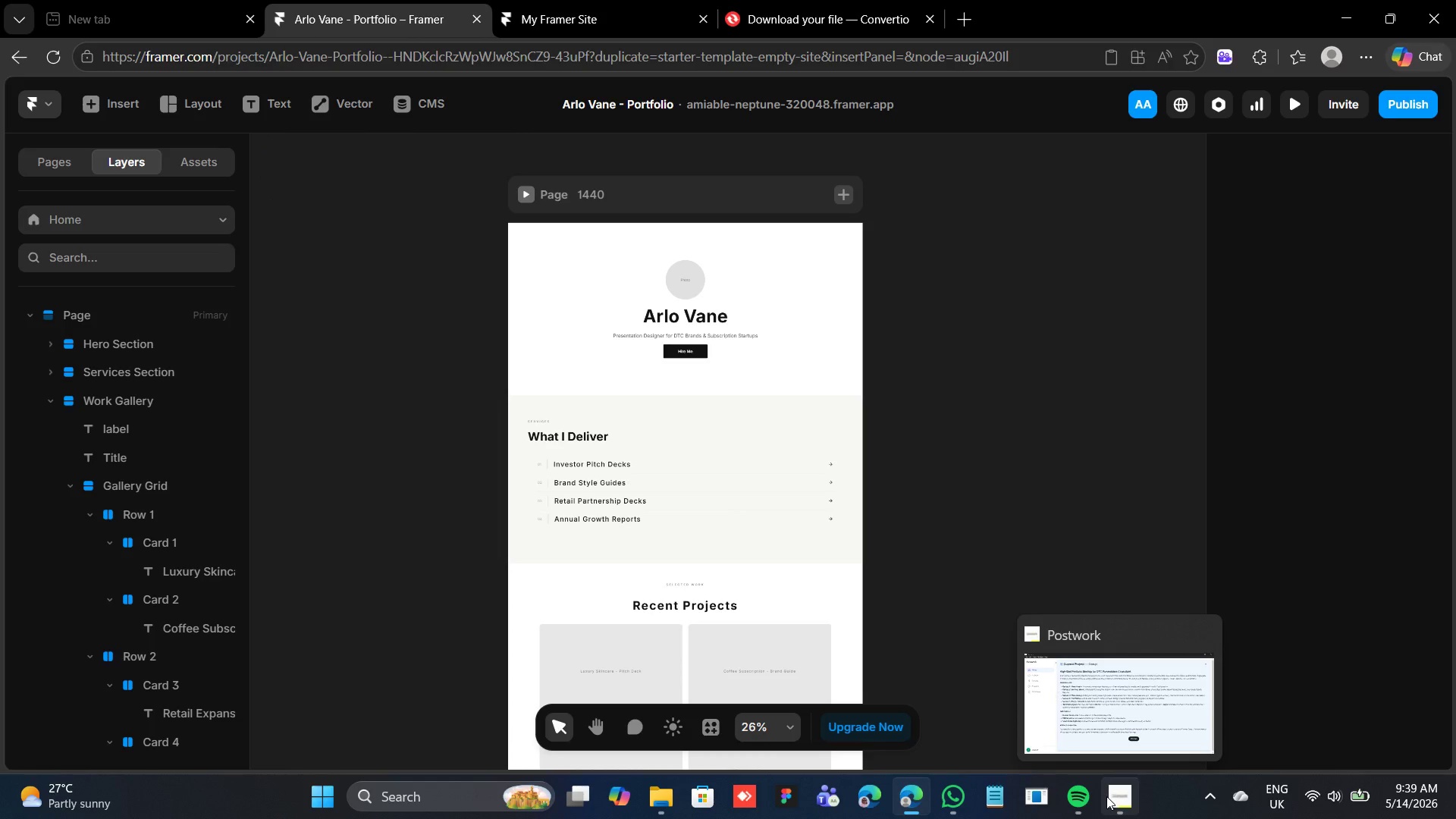 
wait(6.33)
 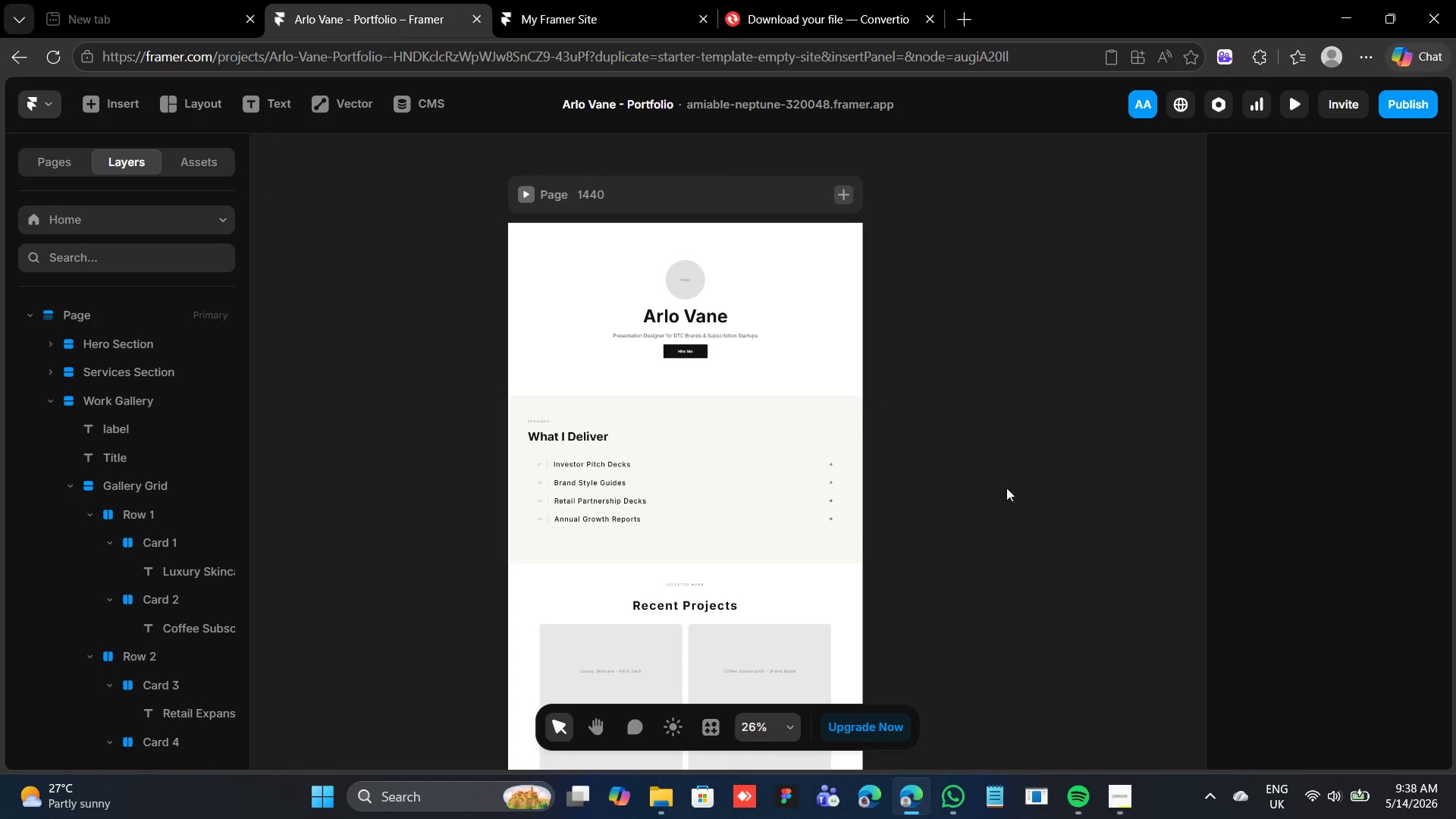 
left_click([846, 196])
 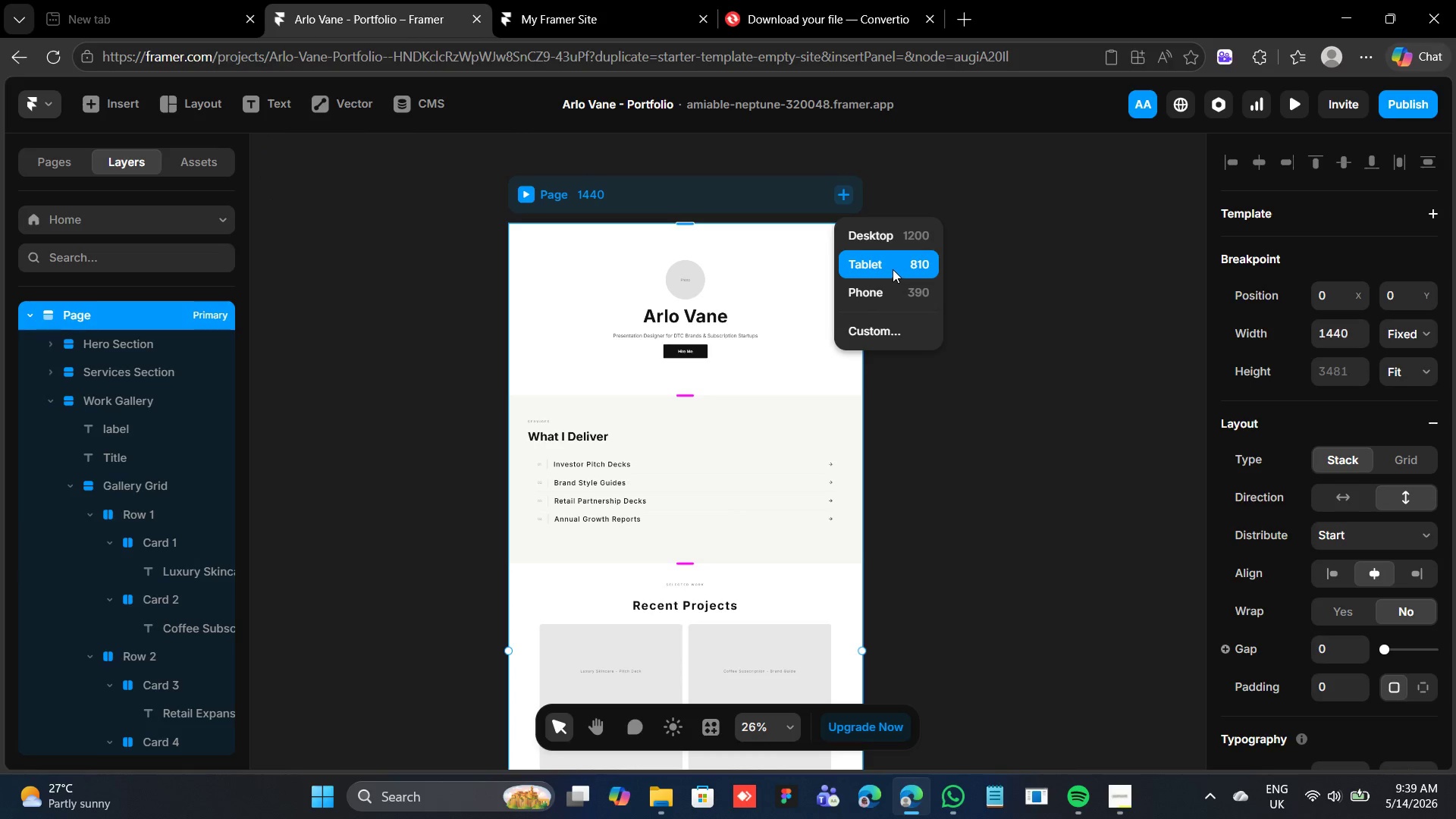 
left_click([891, 290])
 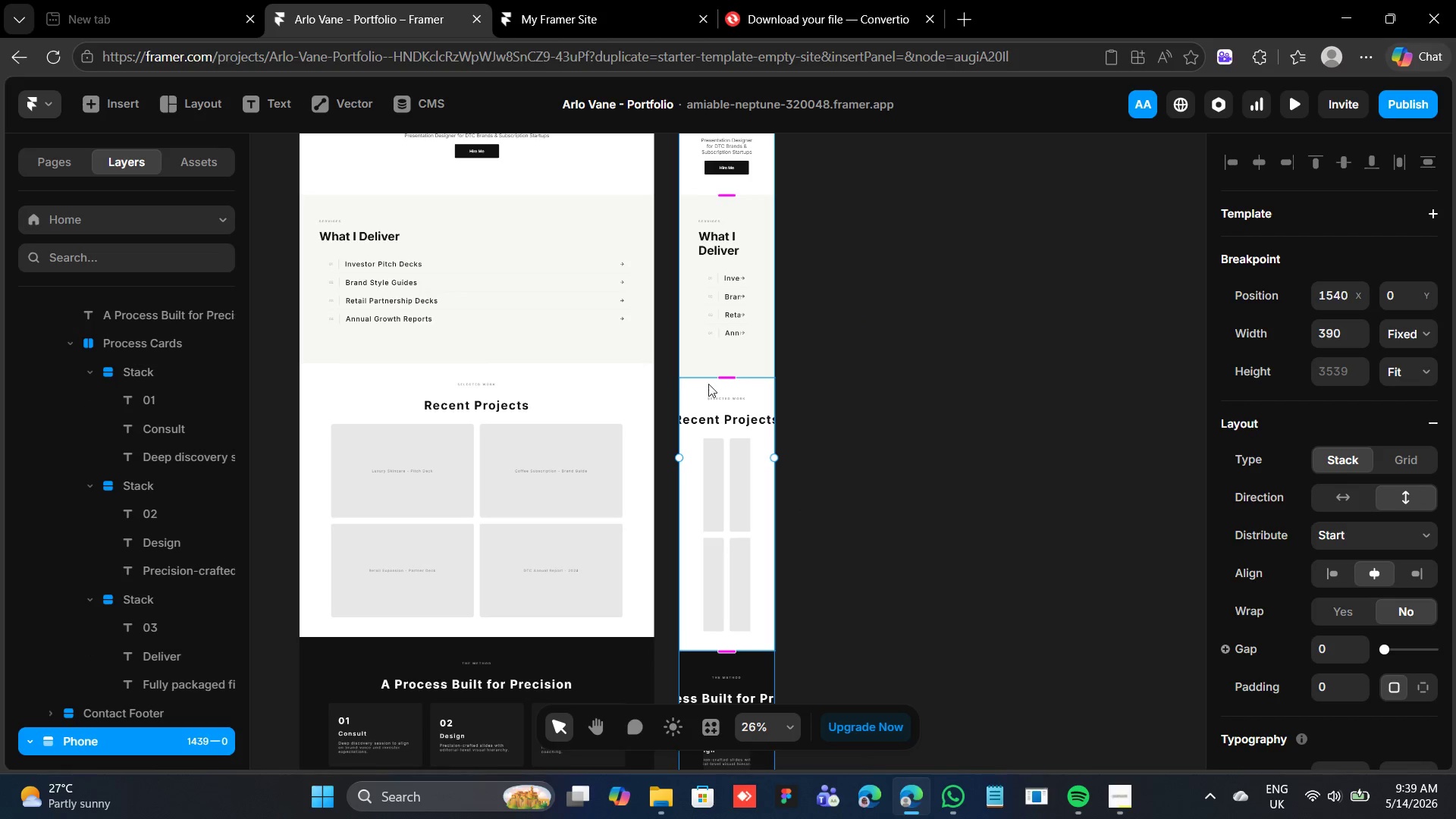 
scroll: coordinate [786, 412], scroll_direction: down, amount: 7.0
 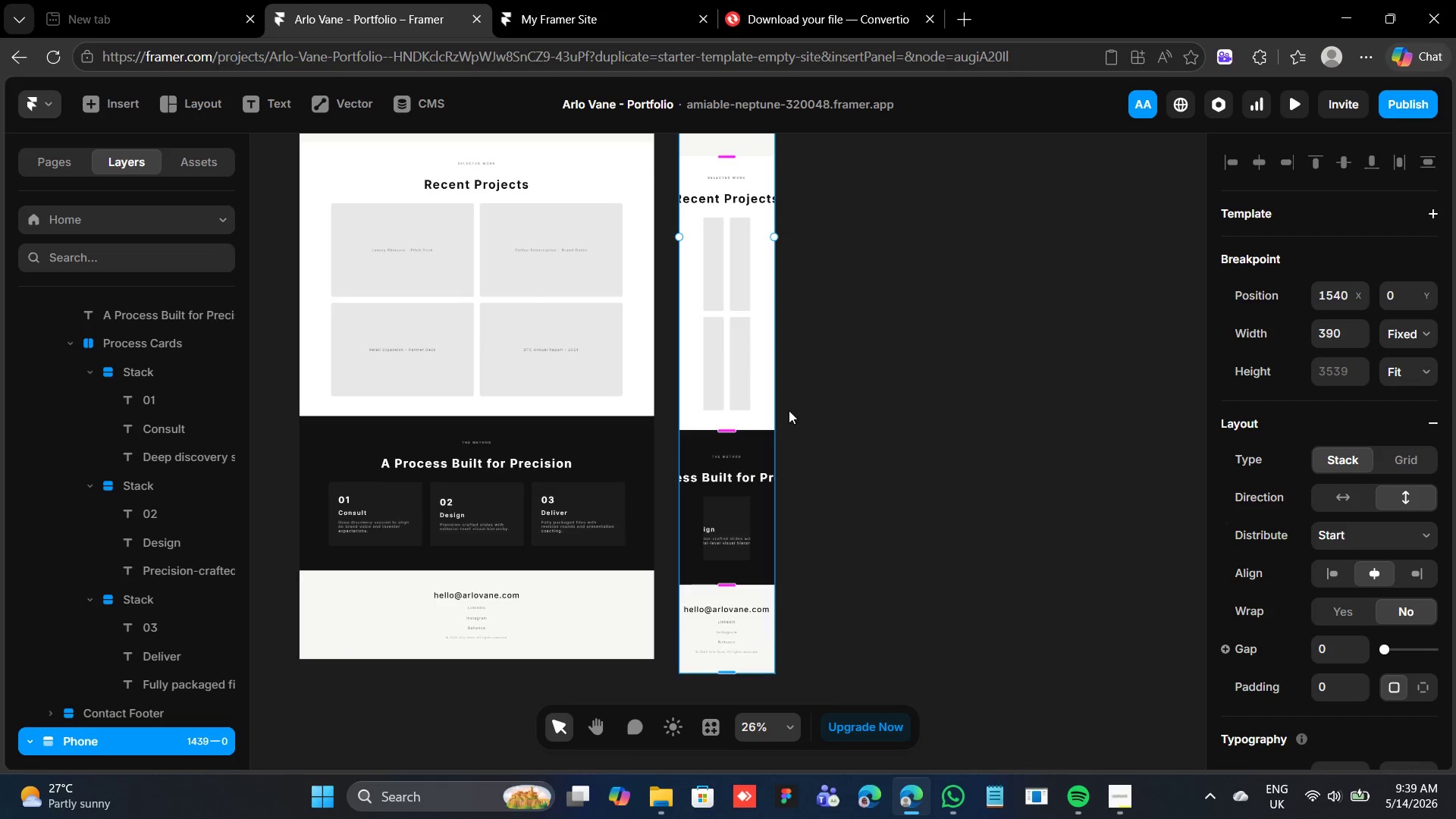 
scroll: coordinate [795, 401], scroll_direction: up, amount: 15.0
 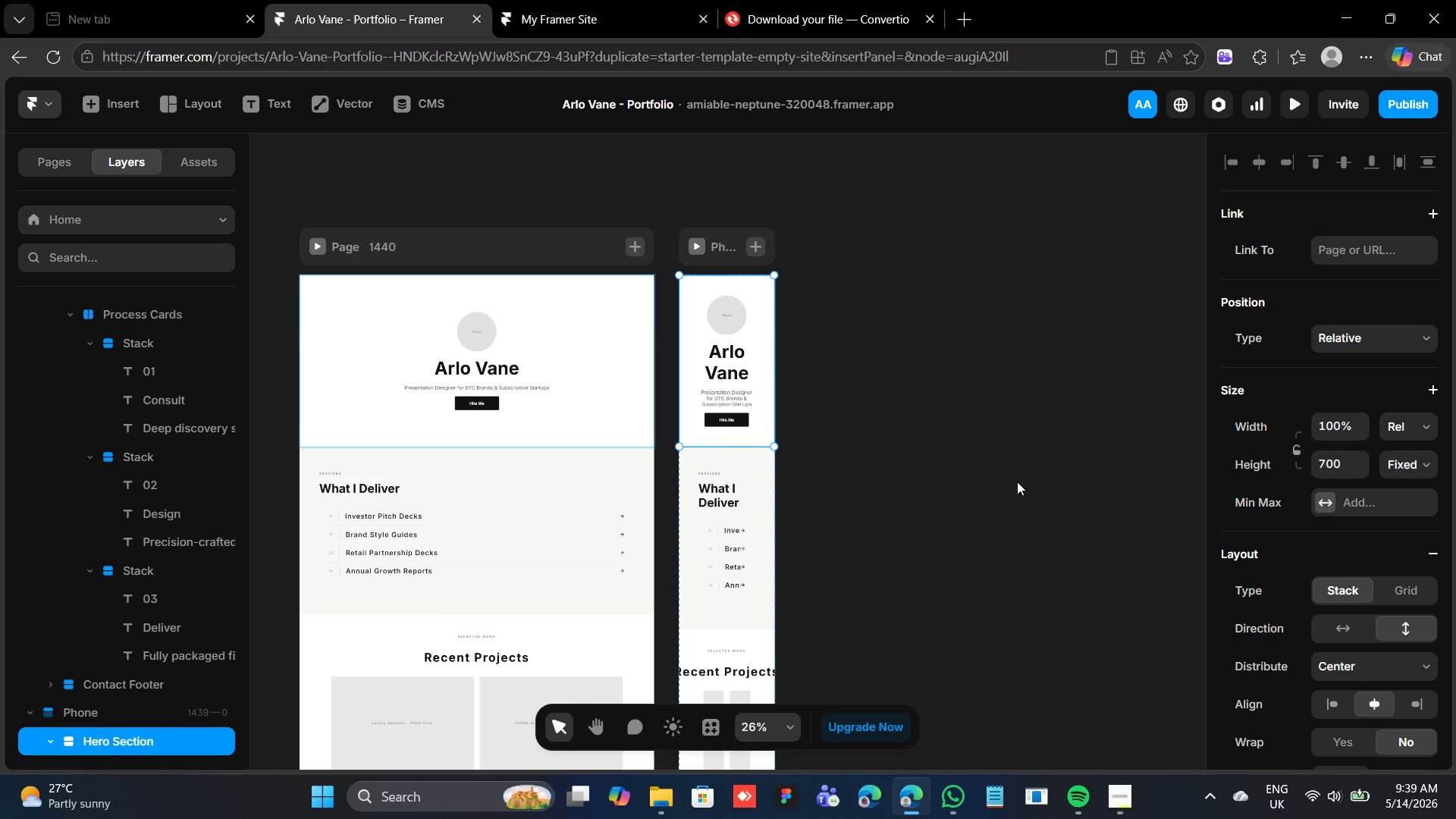 
scroll: coordinate [1307, 660], scroll_direction: down, amount: 2.0
 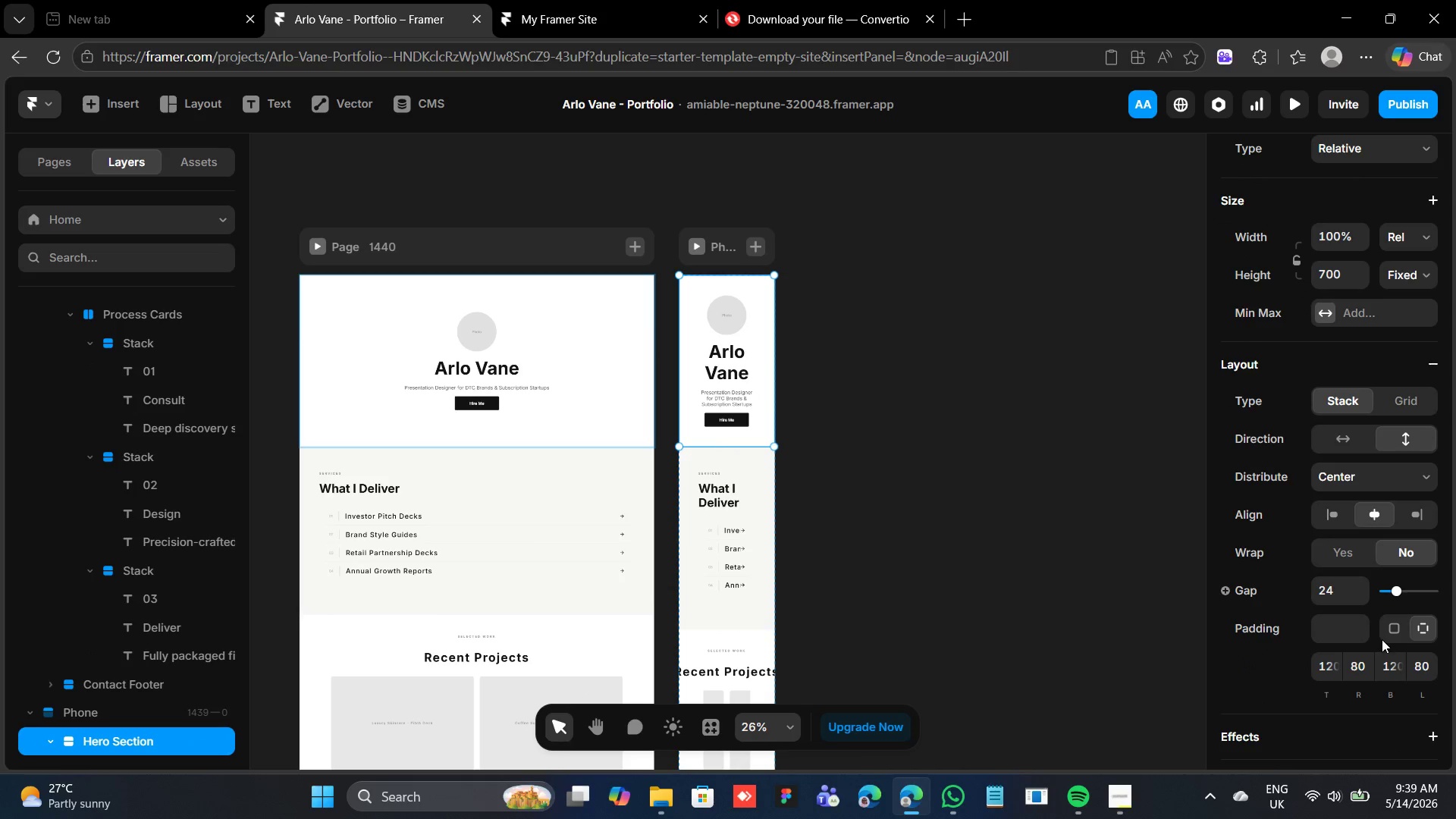 
left_click([1387, 630])
 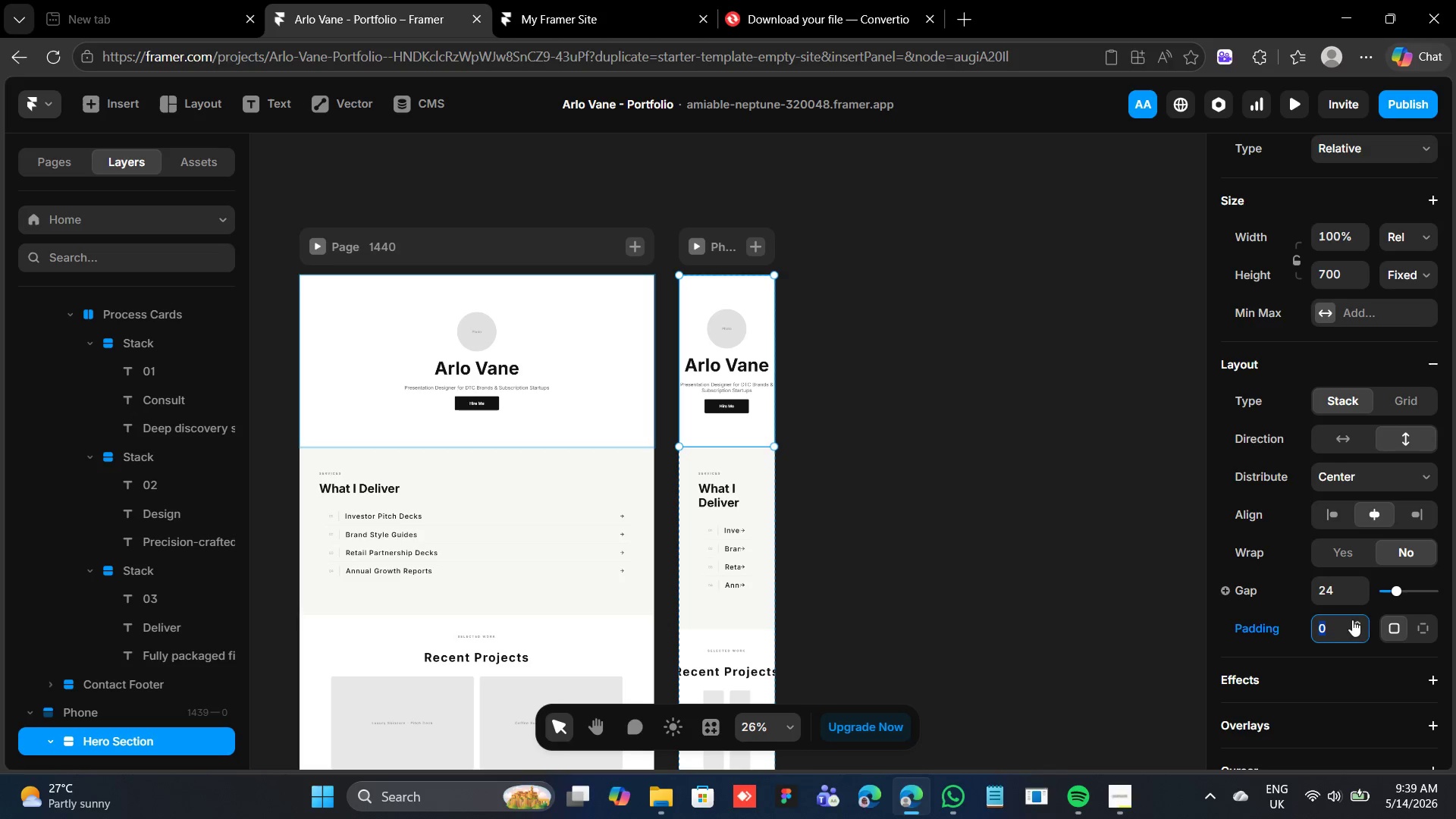 
wait(5.11)
 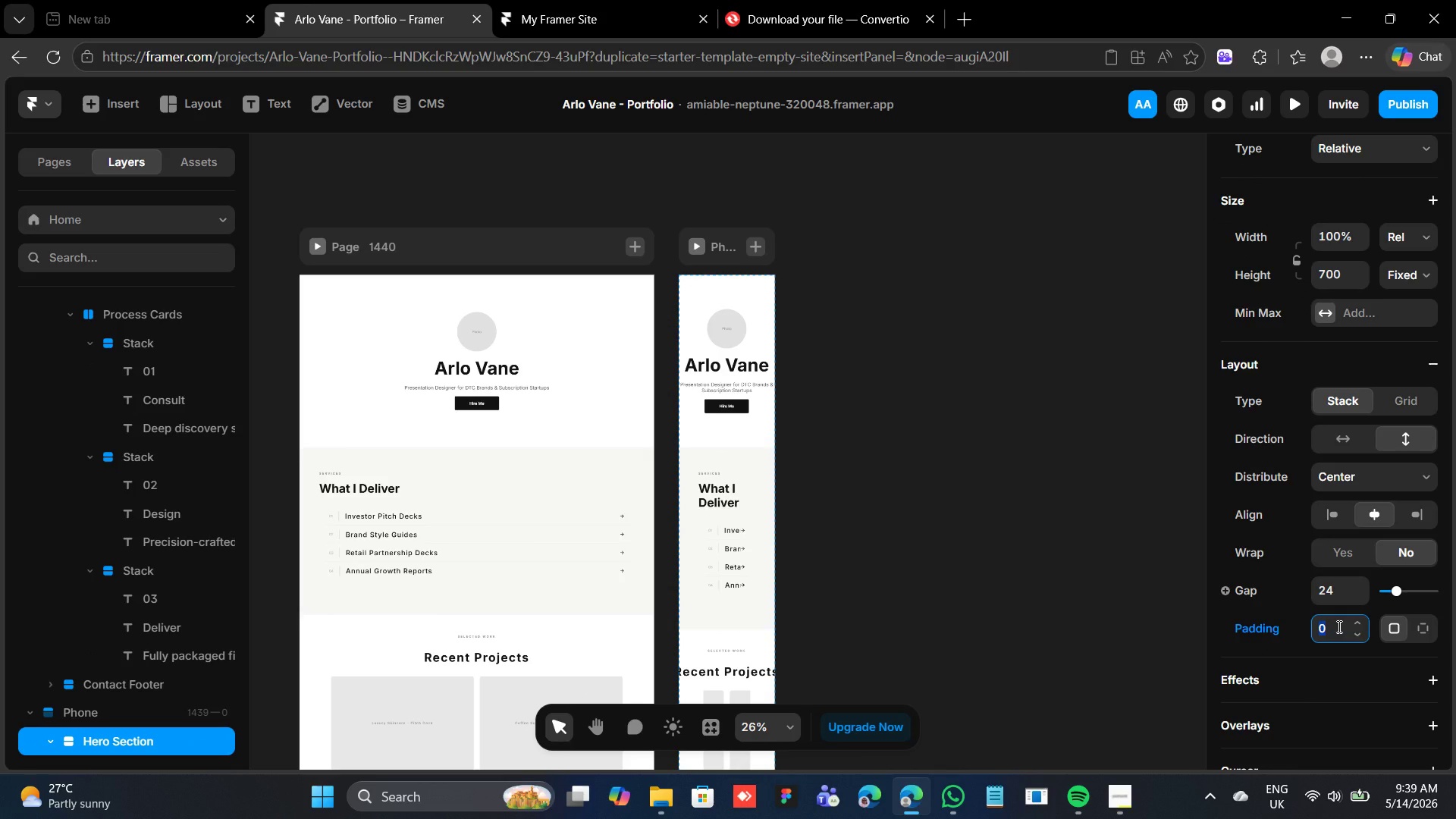 
left_click([1360, 620])
 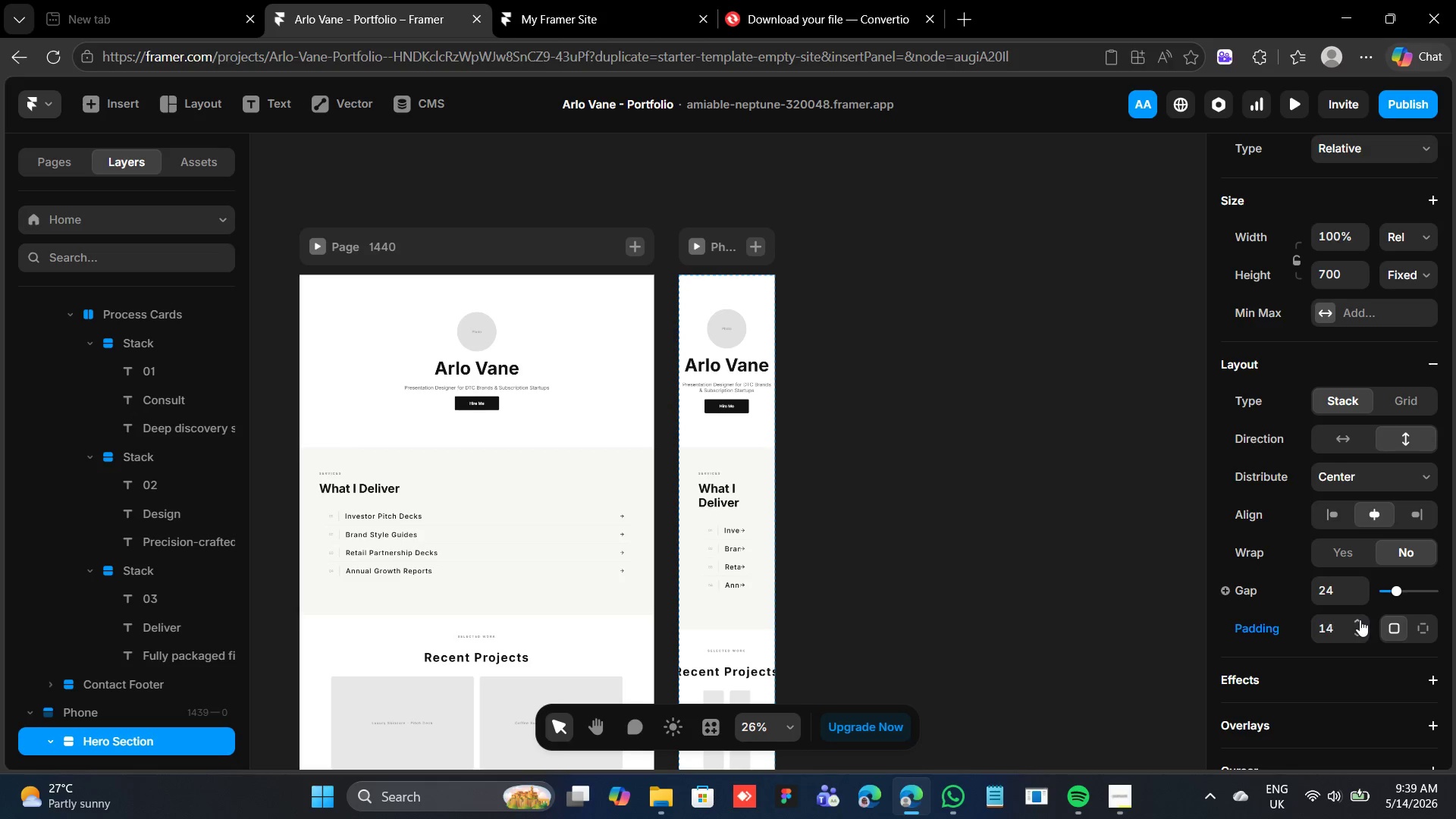 
double_click([1360, 620])
 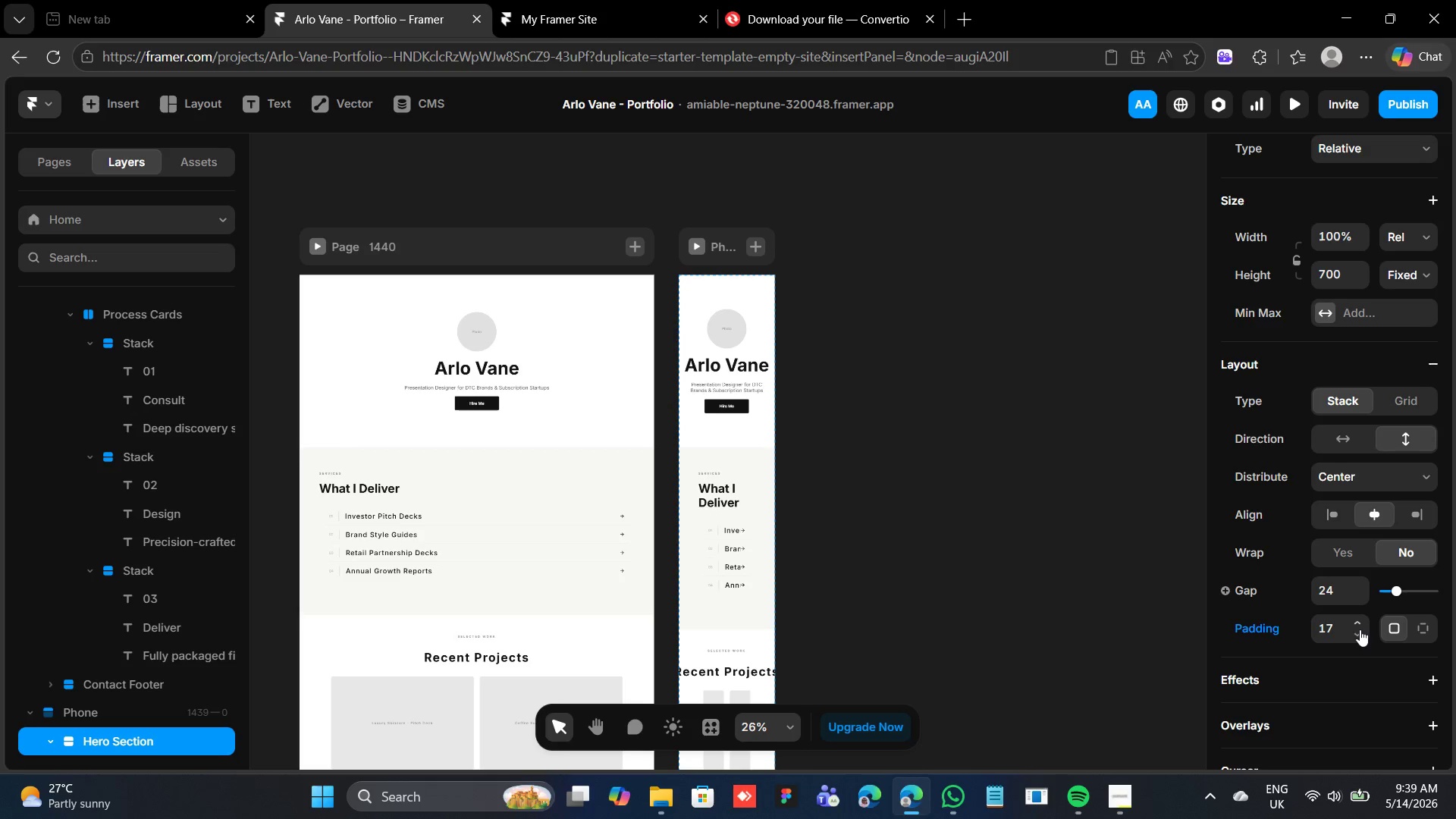 
left_click([1361, 634])
 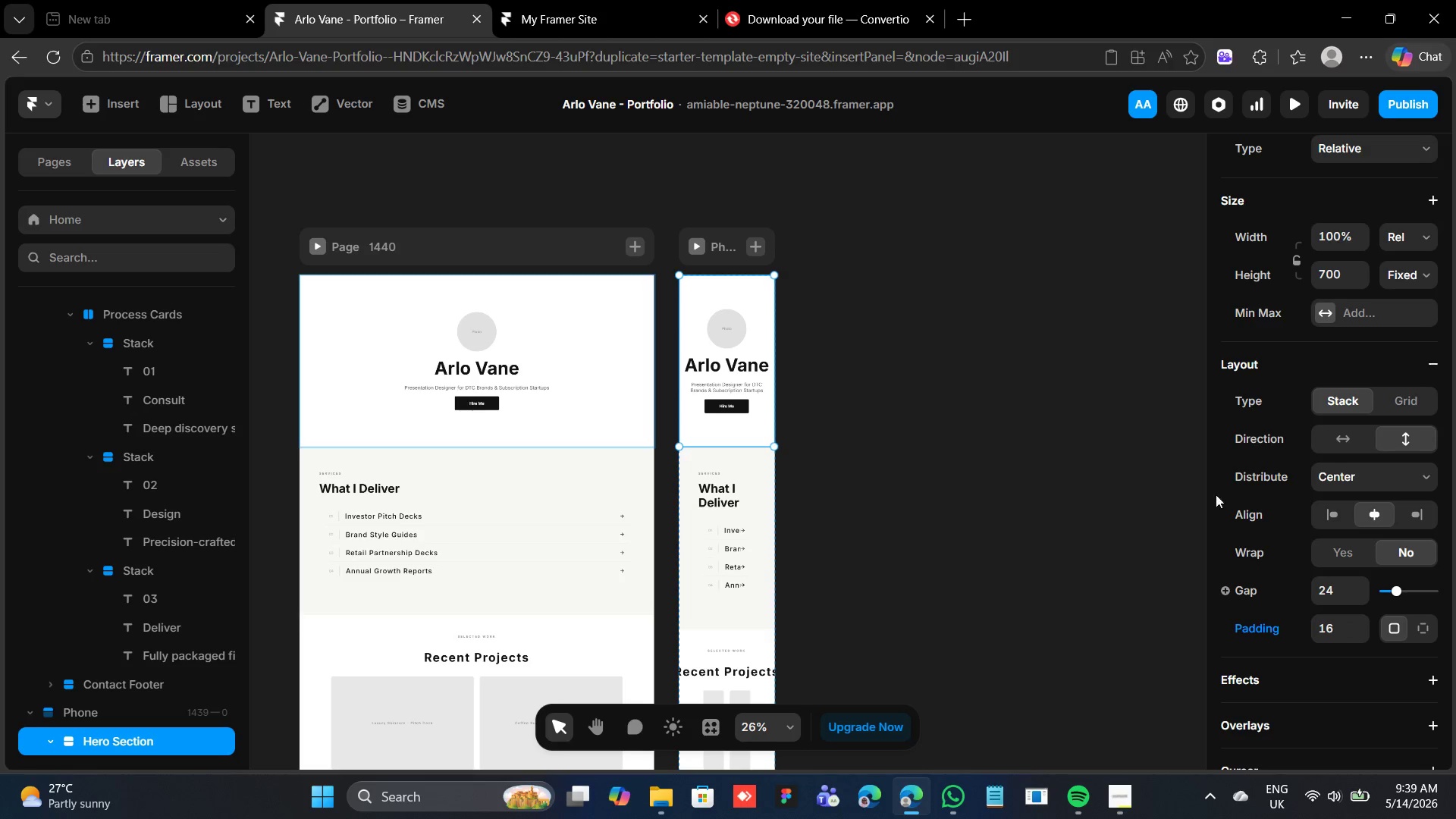 
wait(5.7)
 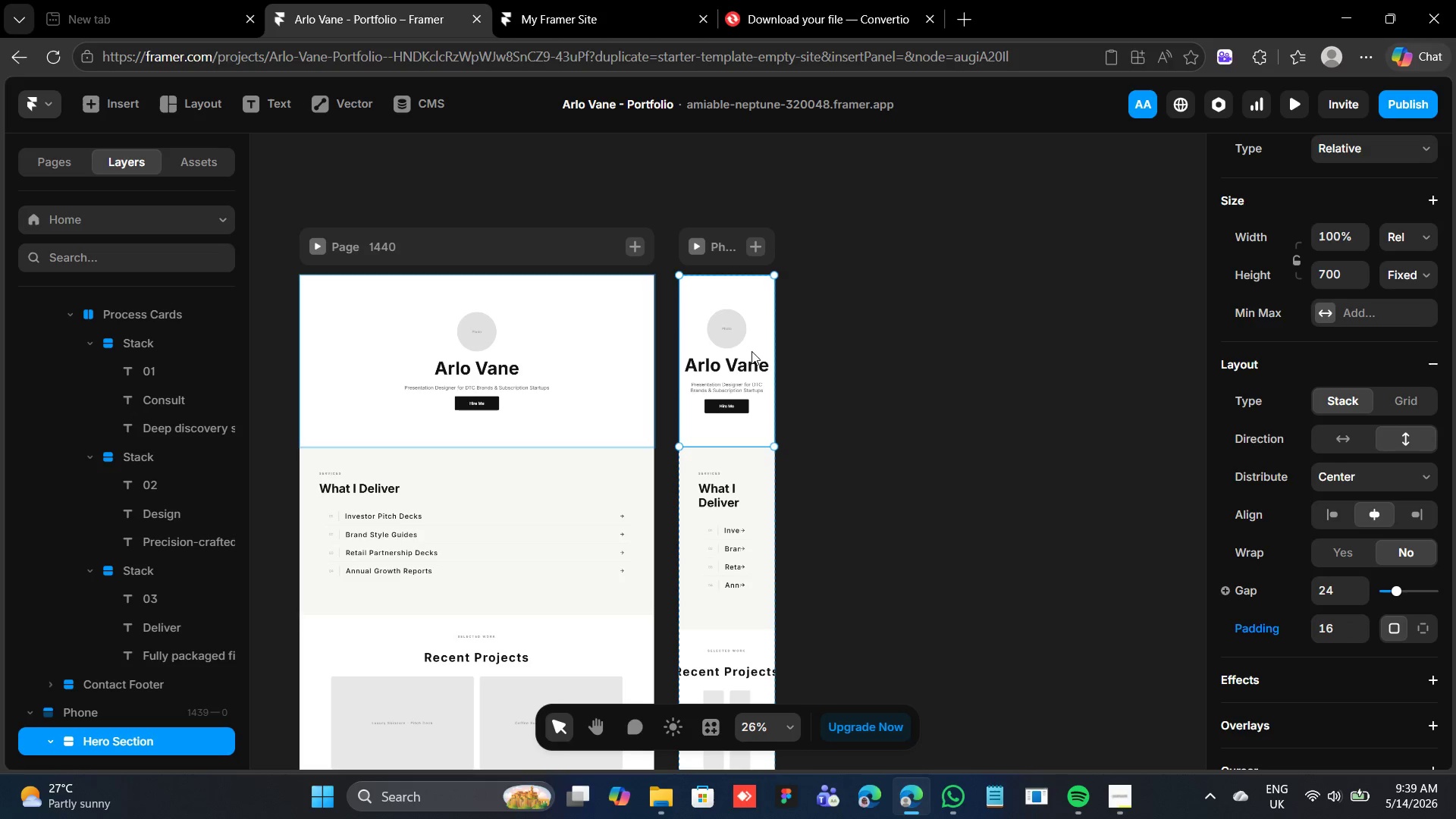 
left_click([1427, 263])
 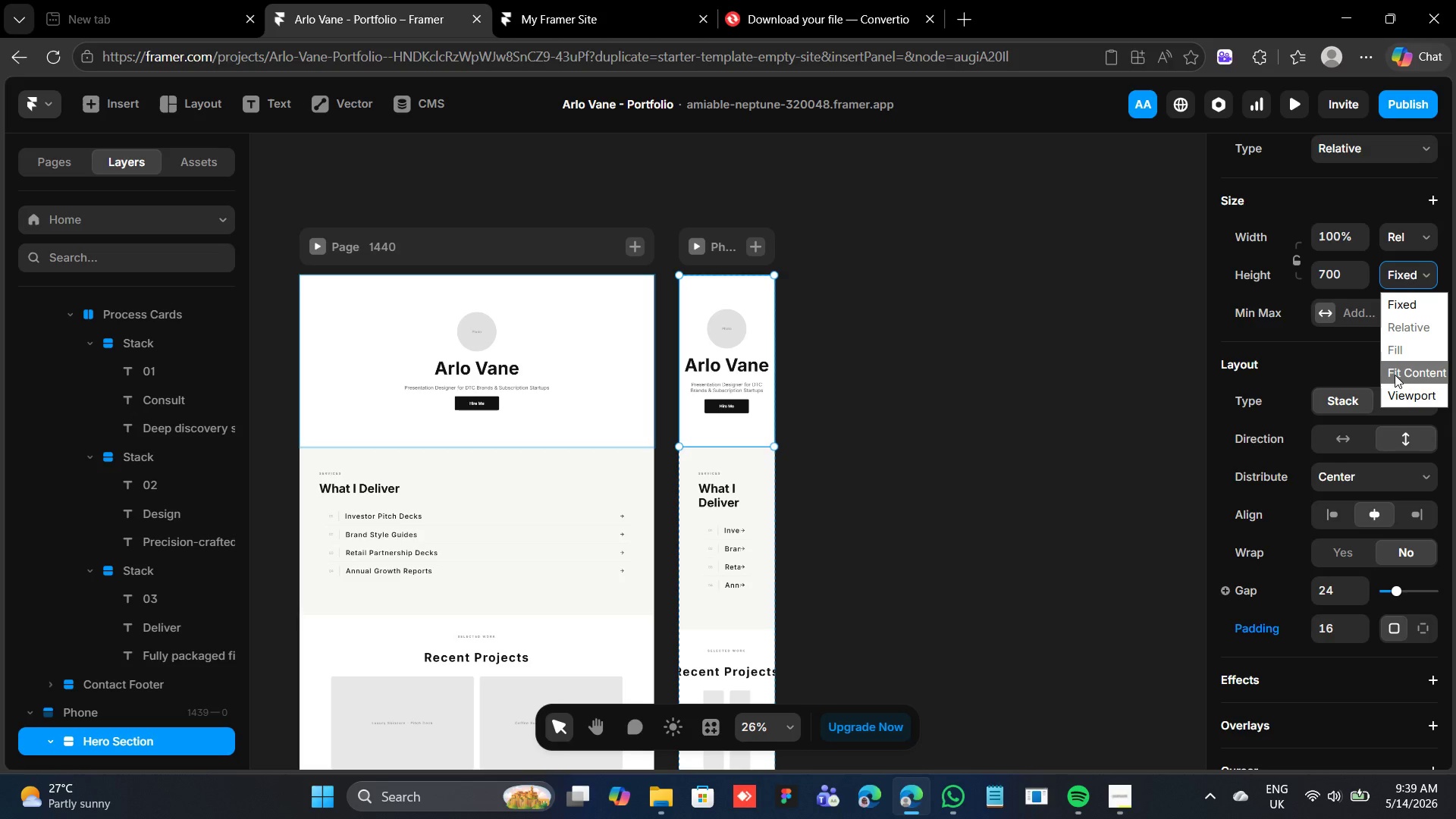 
left_click([1395, 375])
 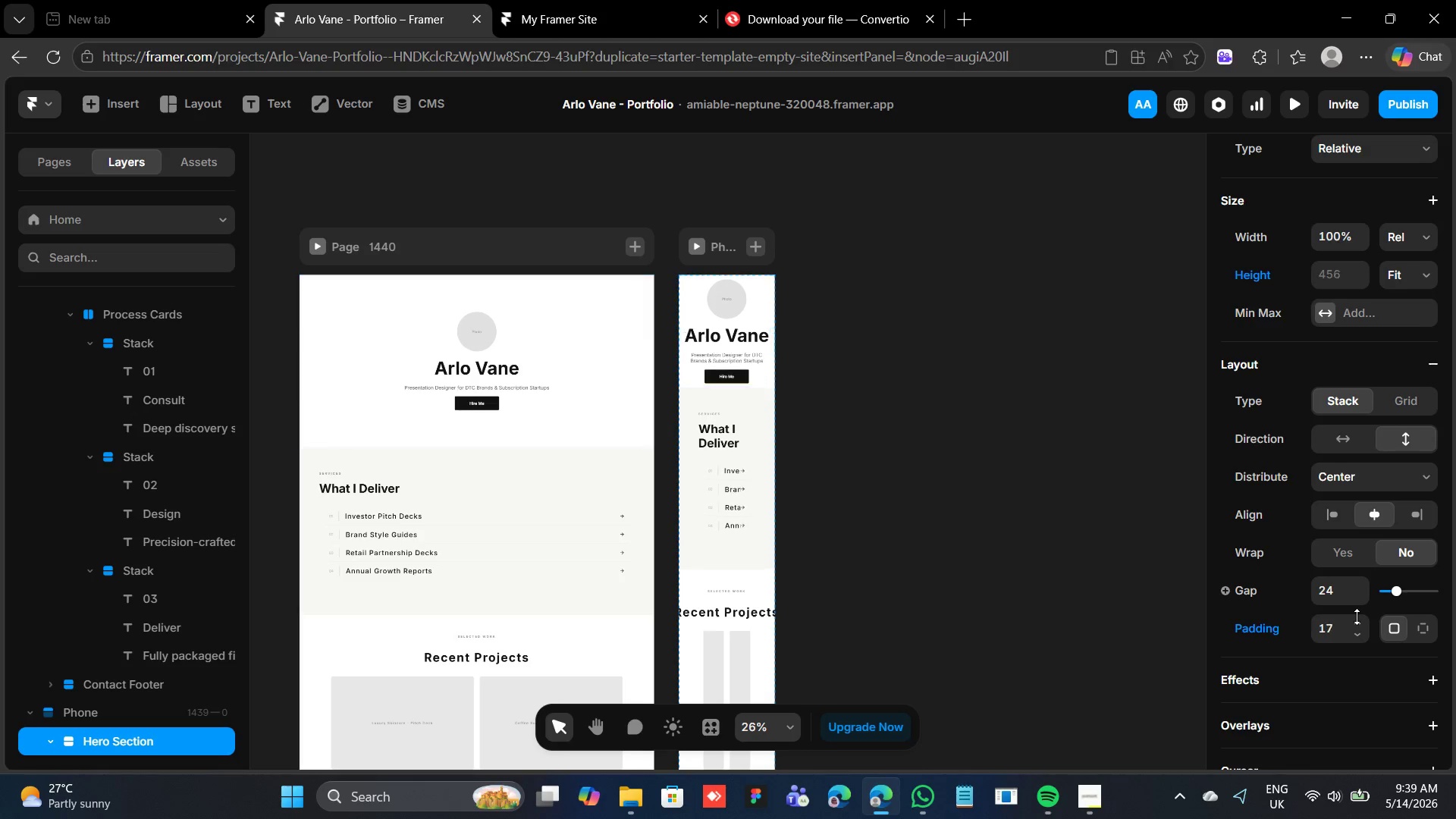 
wait(11.72)
 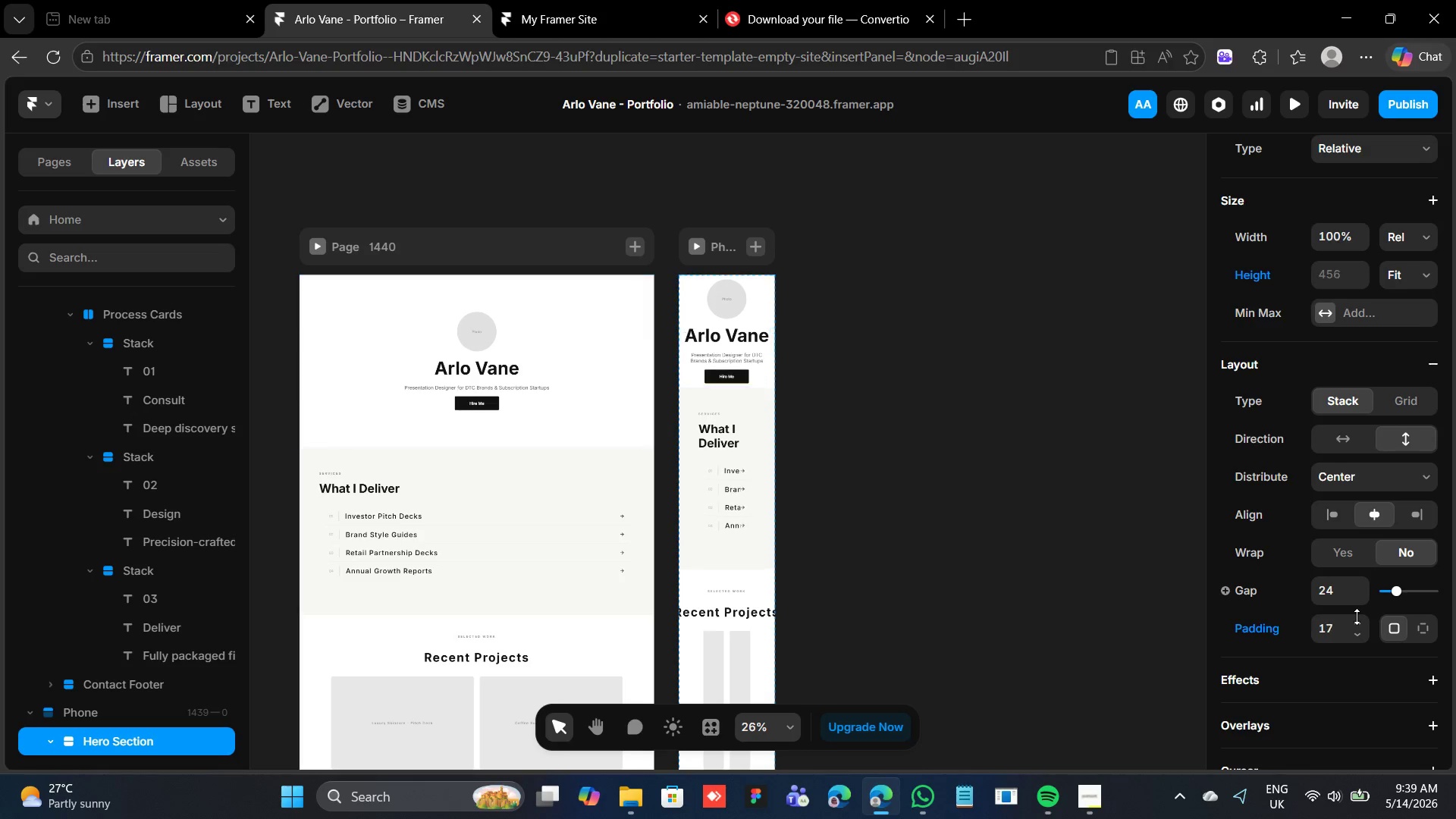 
left_click([758, 443])
 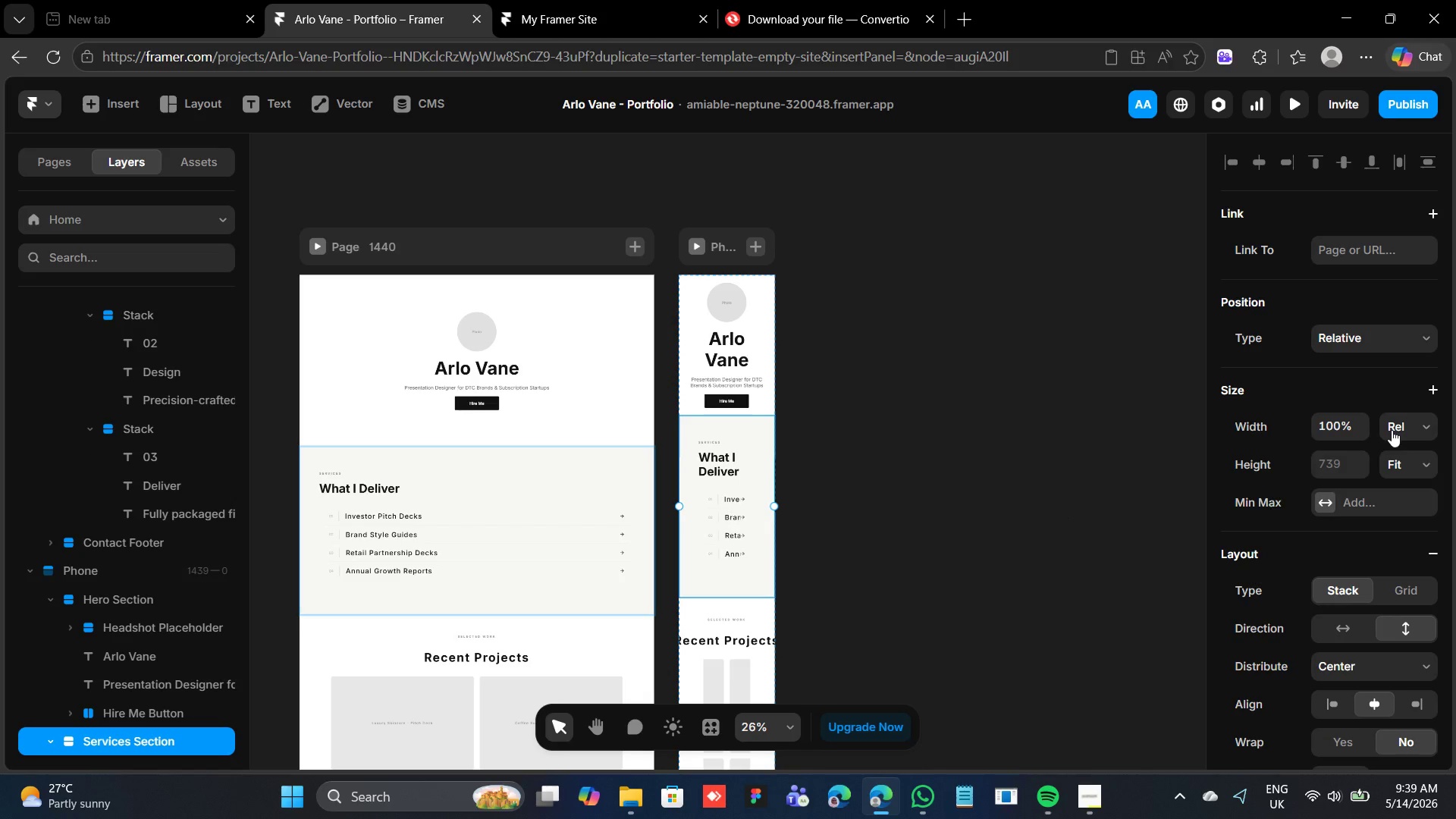 
scroll: coordinate [1389, 430], scroll_direction: up, amount: 1.0
 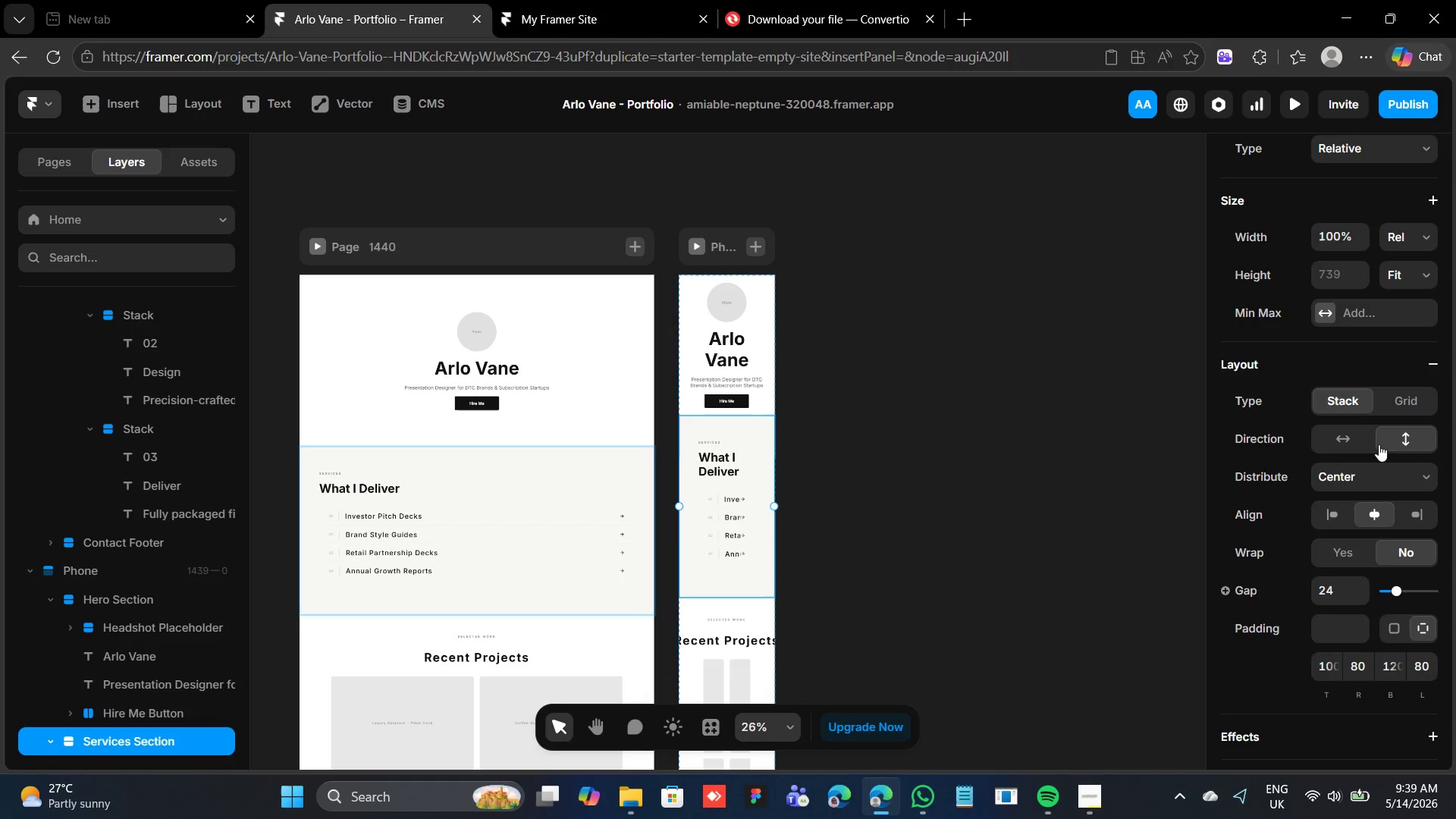 
scroll: coordinate [1367, 463], scroll_direction: down, amount: 2.0
 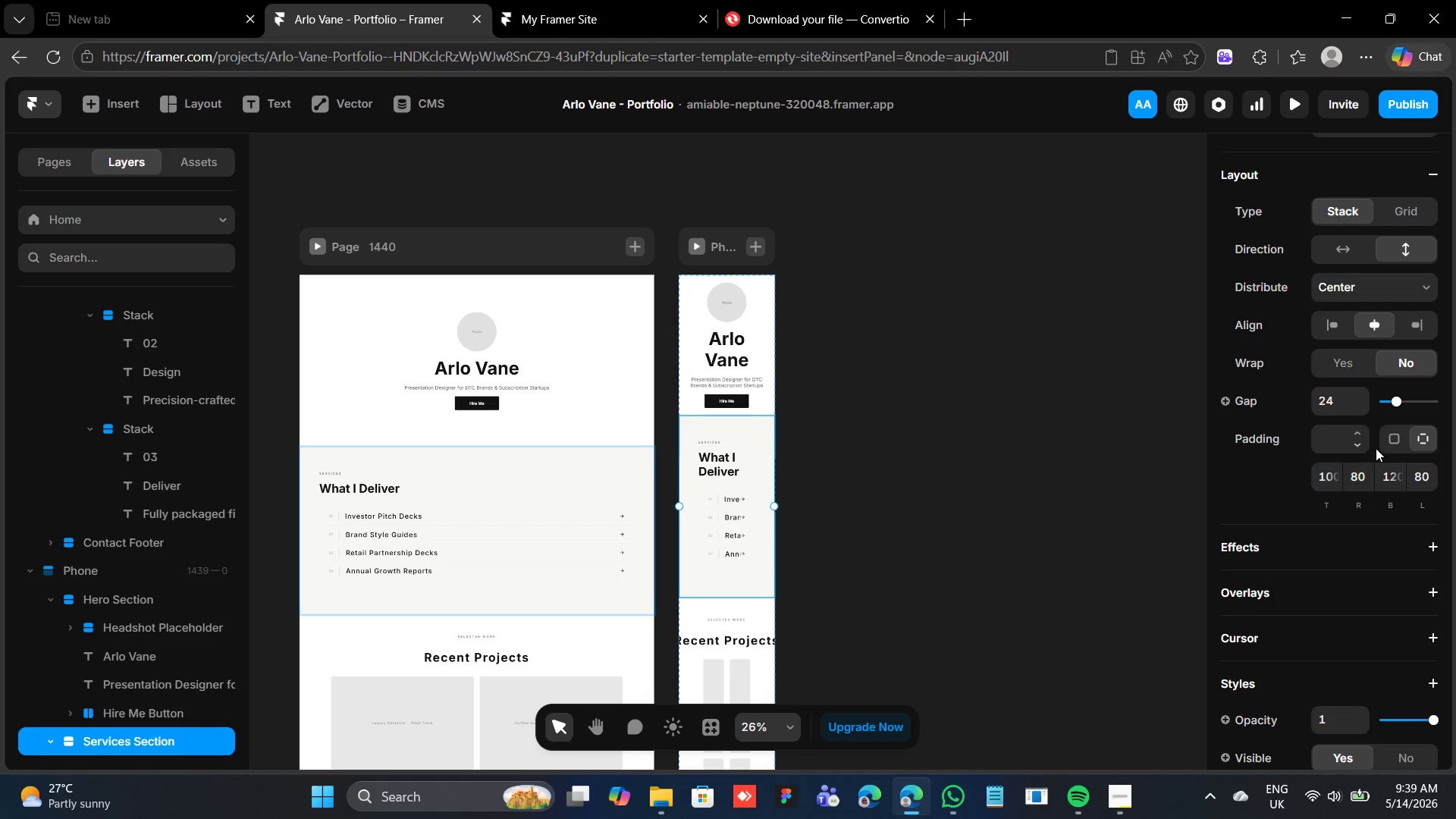 
left_click([1388, 439])
 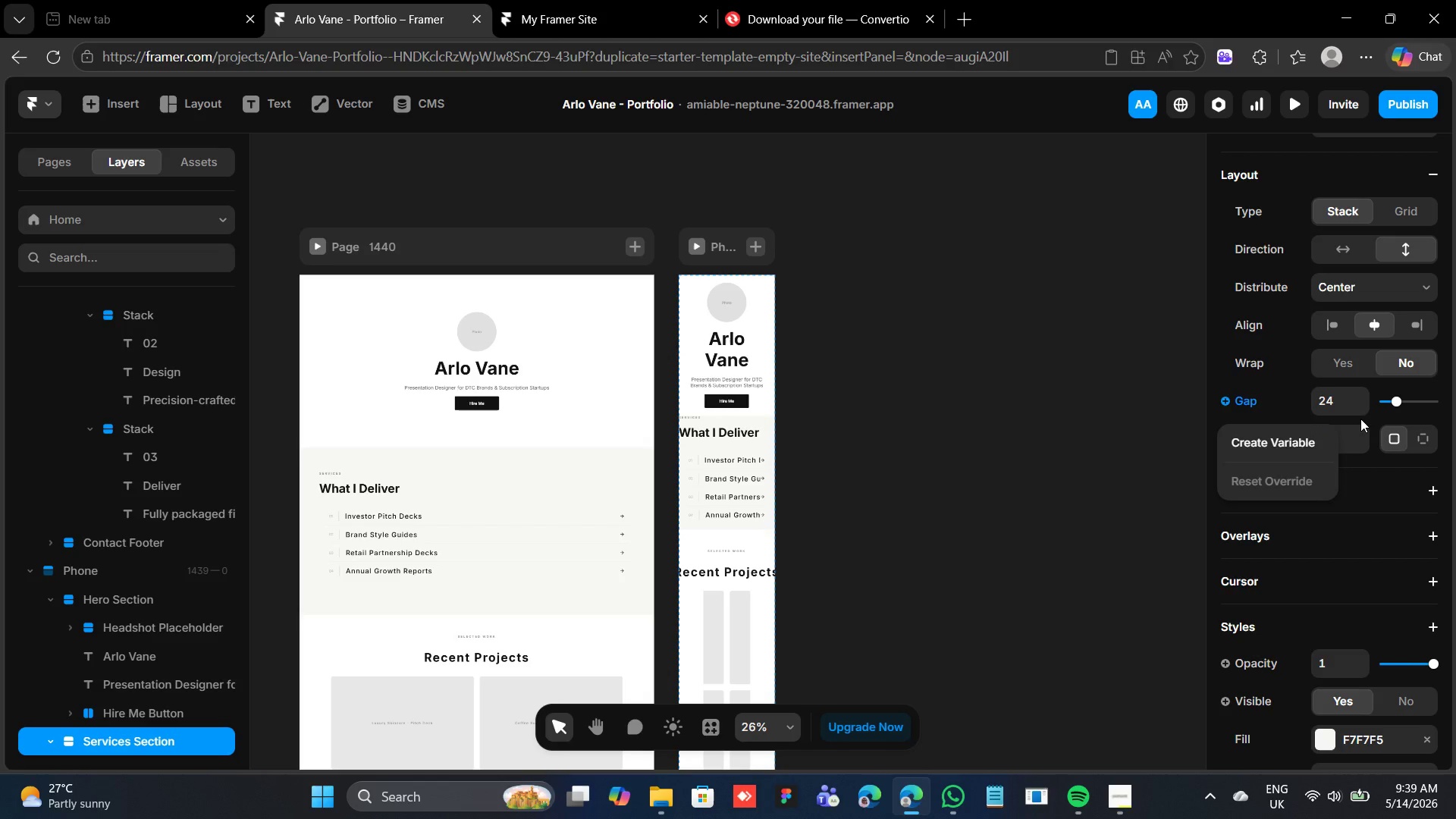 
left_click([1360, 419])
 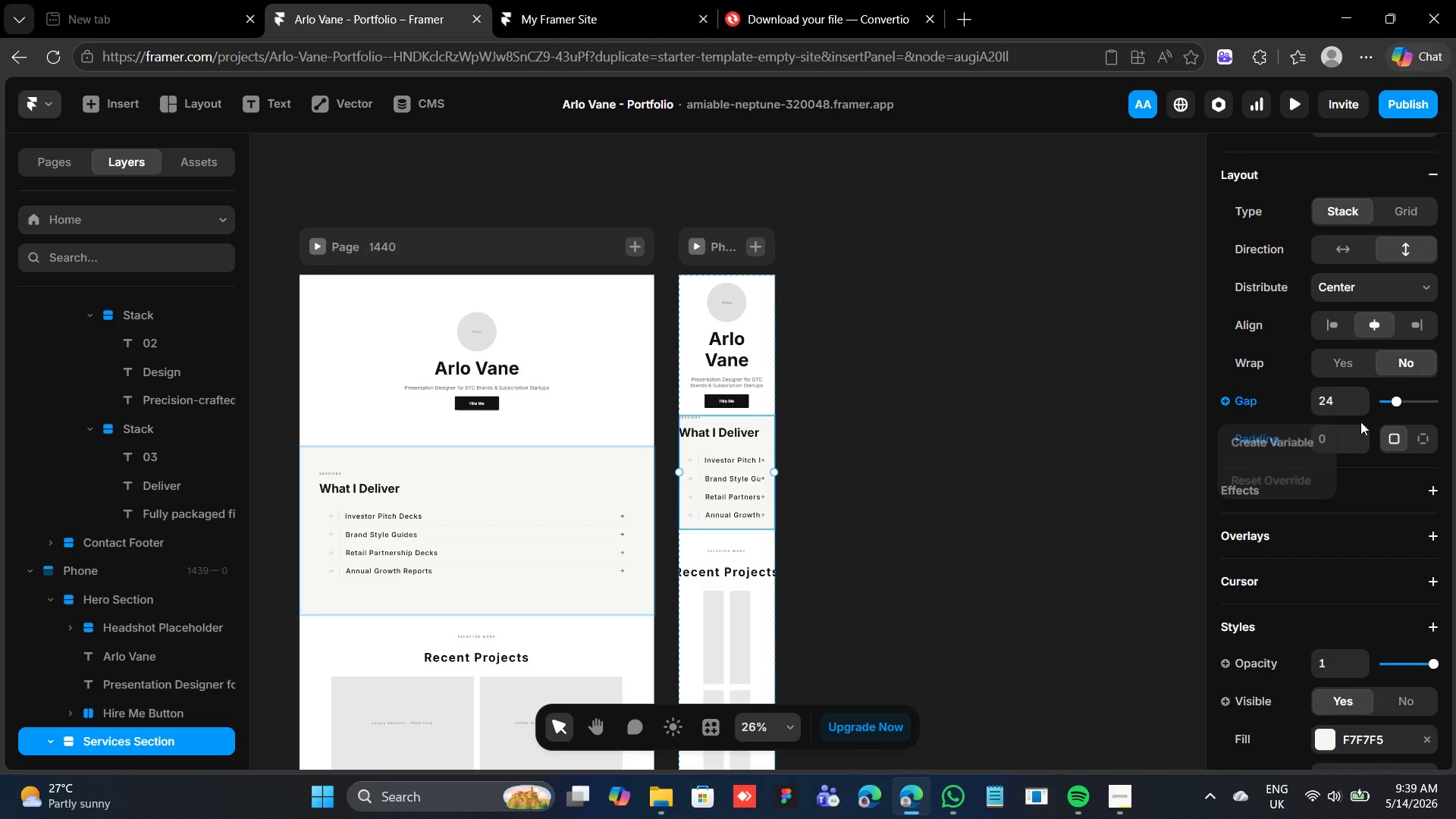 
left_click([1360, 420])
 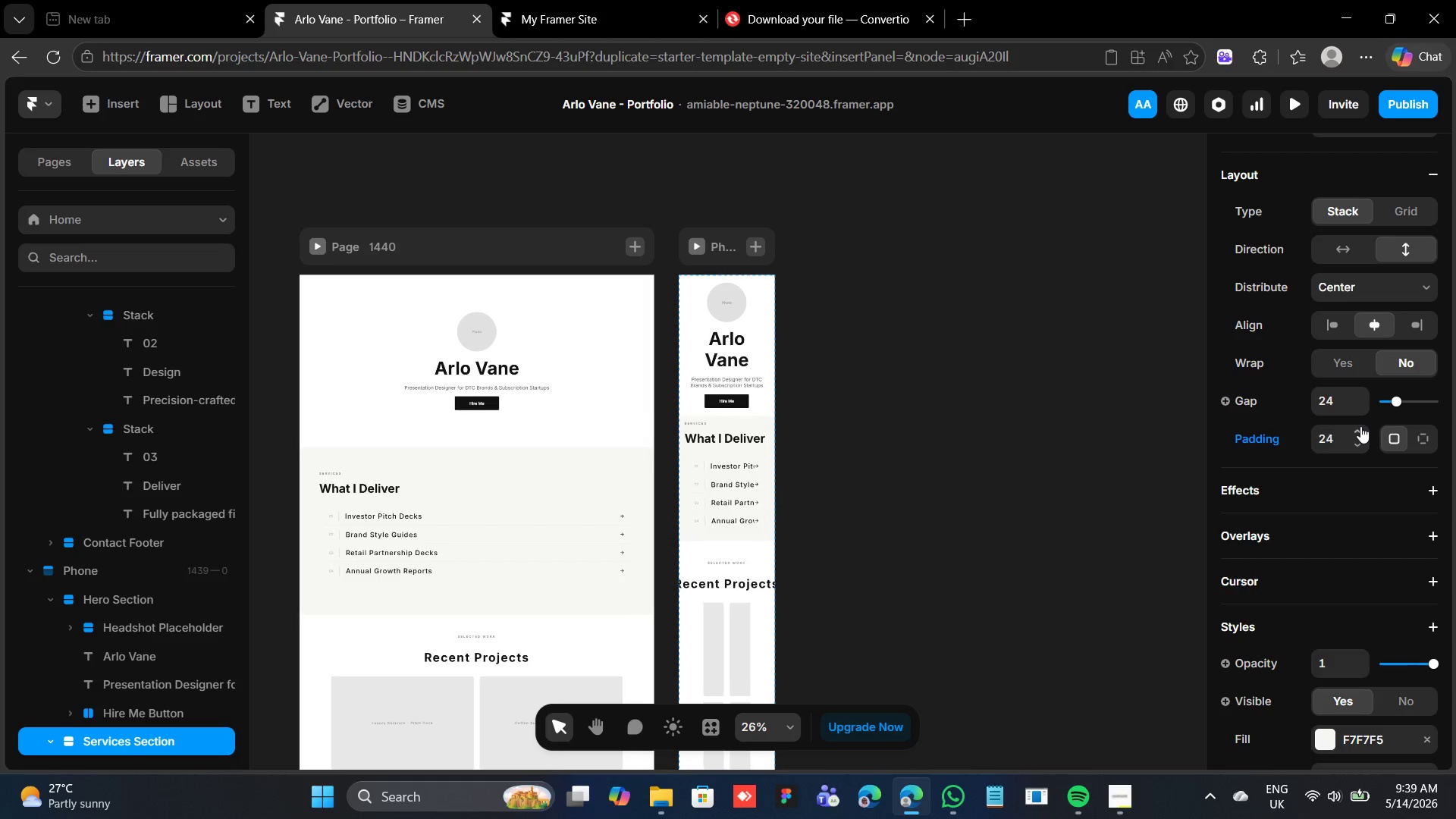 
left_click([1360, 426])
 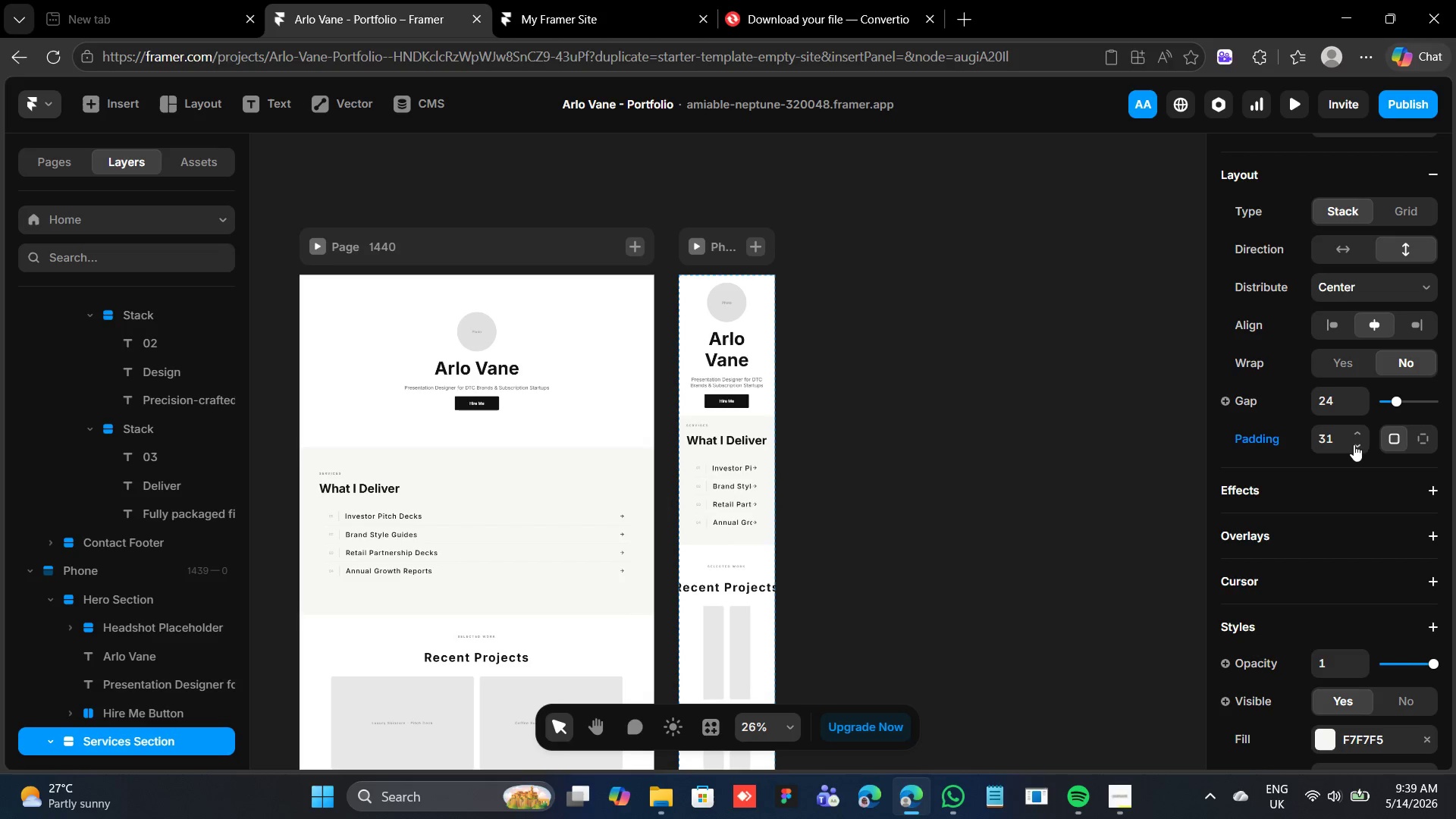 
left_click([1354, 444])
 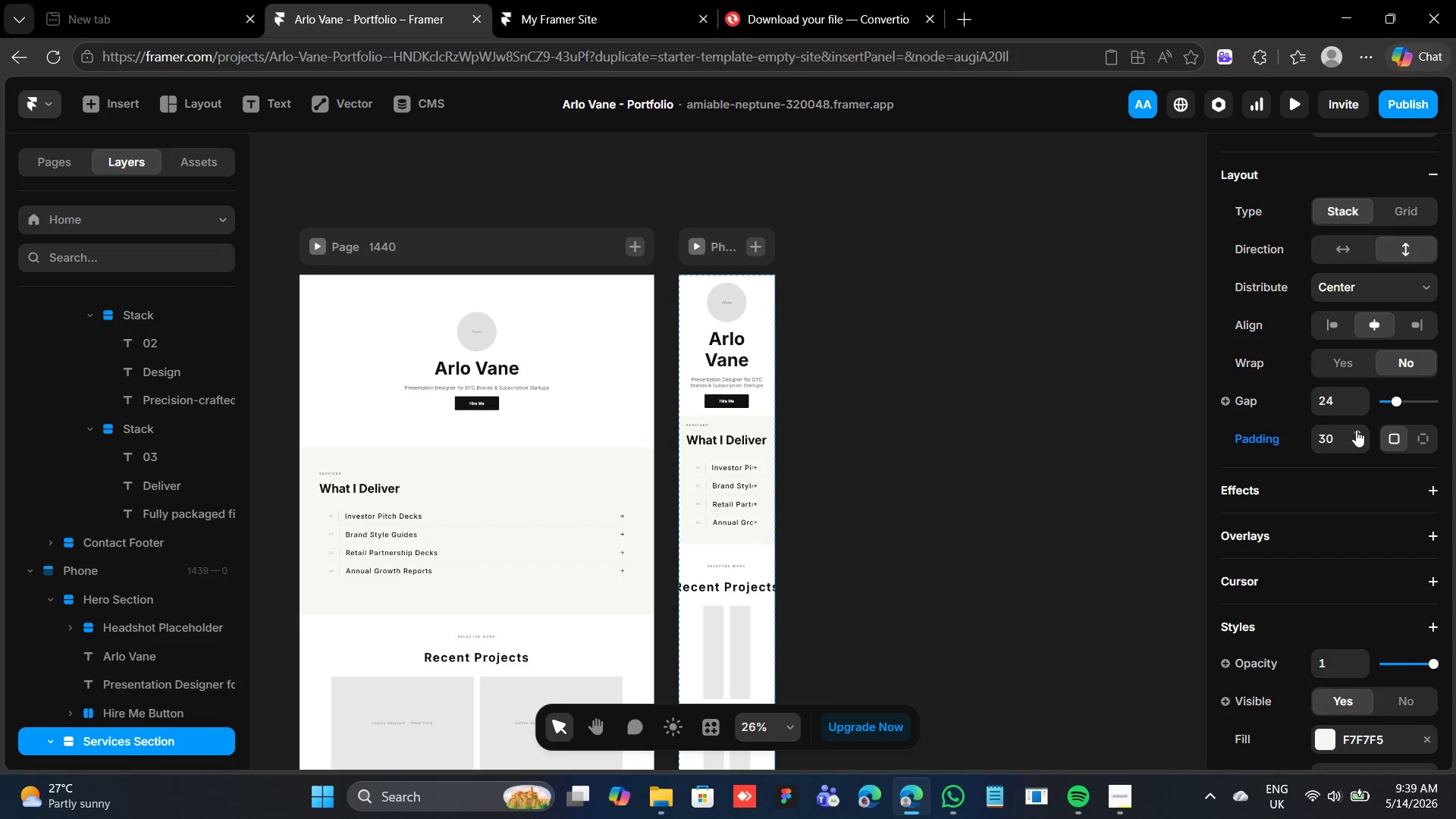 
double_click([1356, 430])
 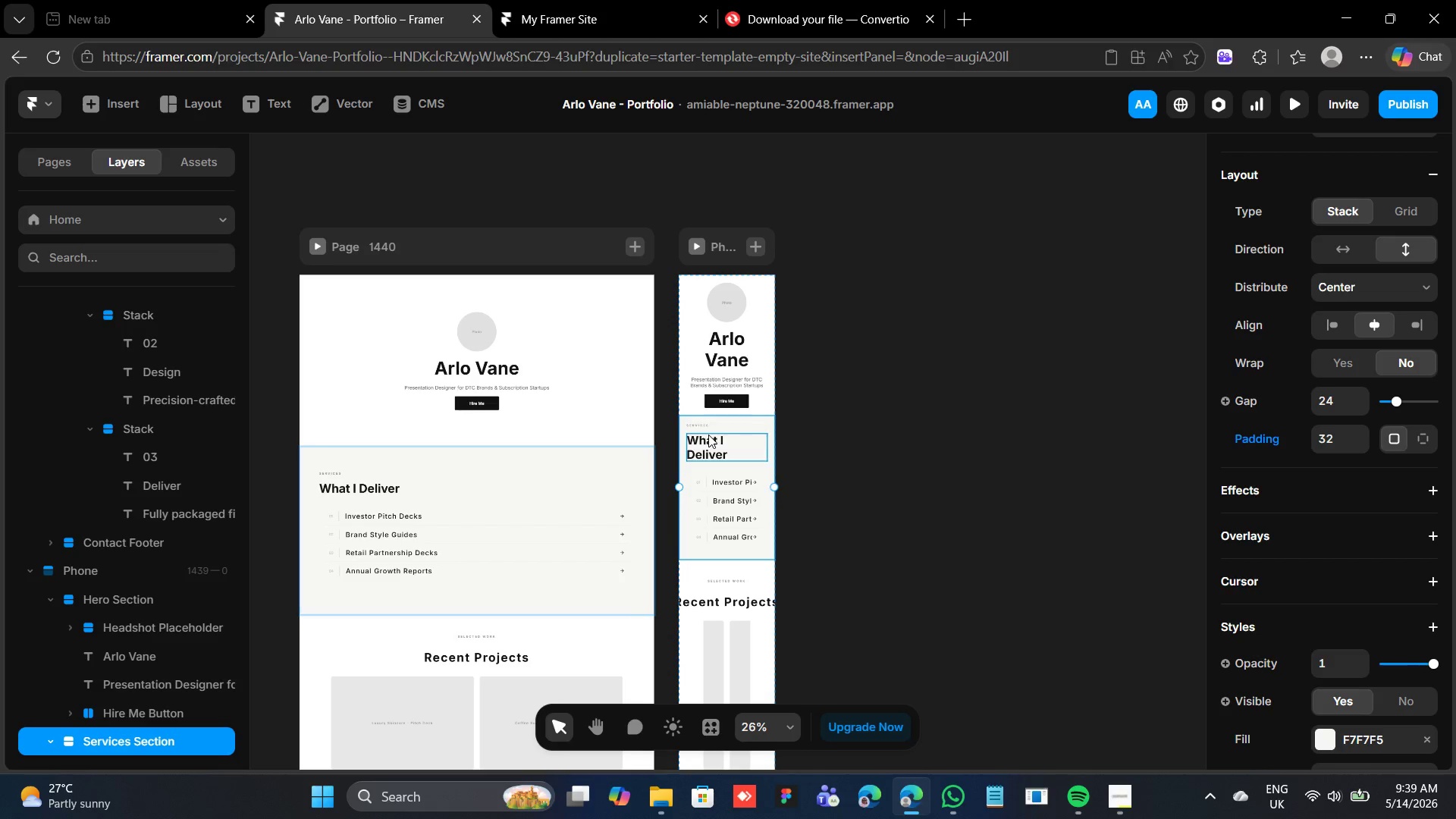 
left_click([708, 436])
 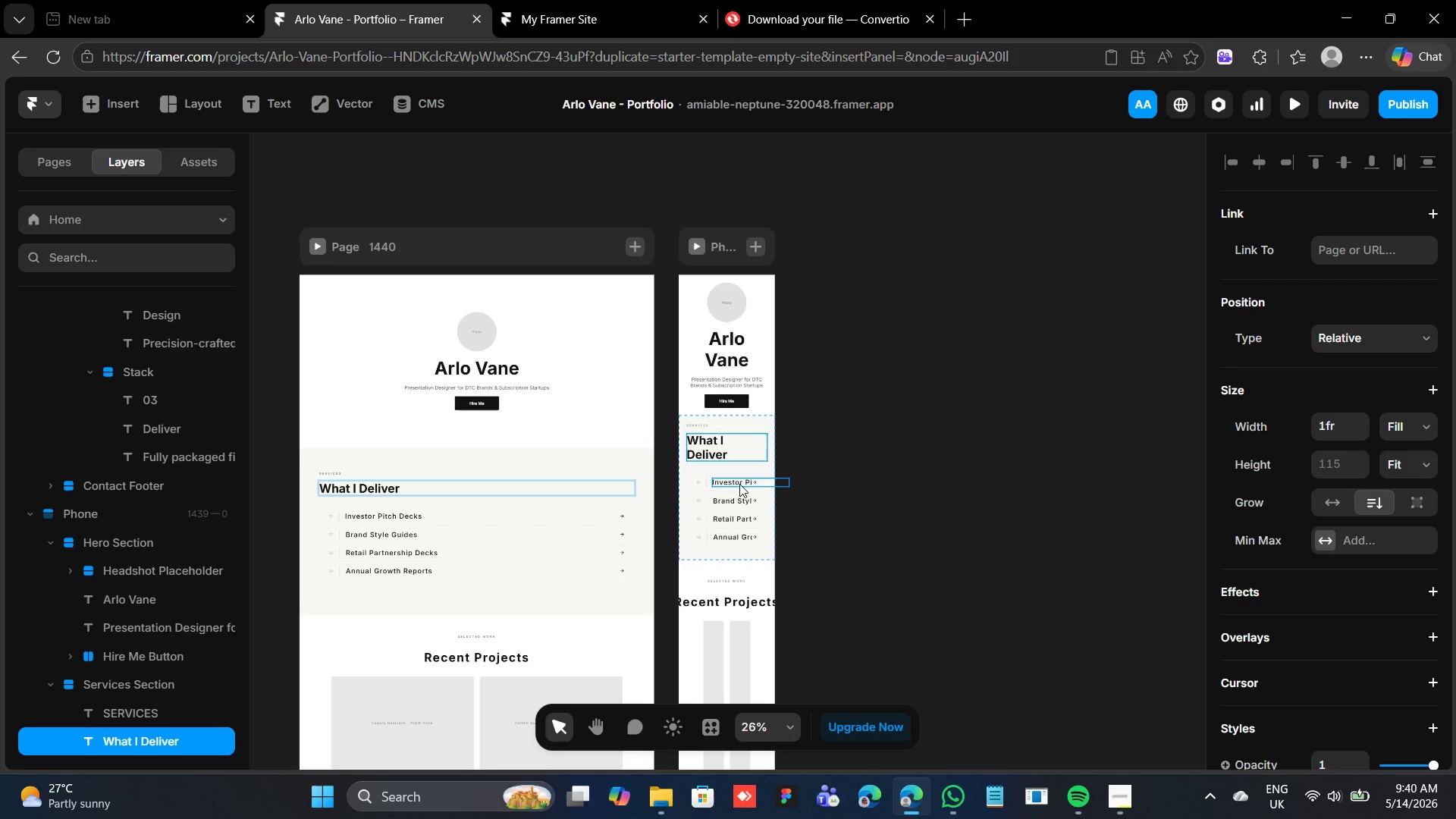 
left_click([733, 482])
 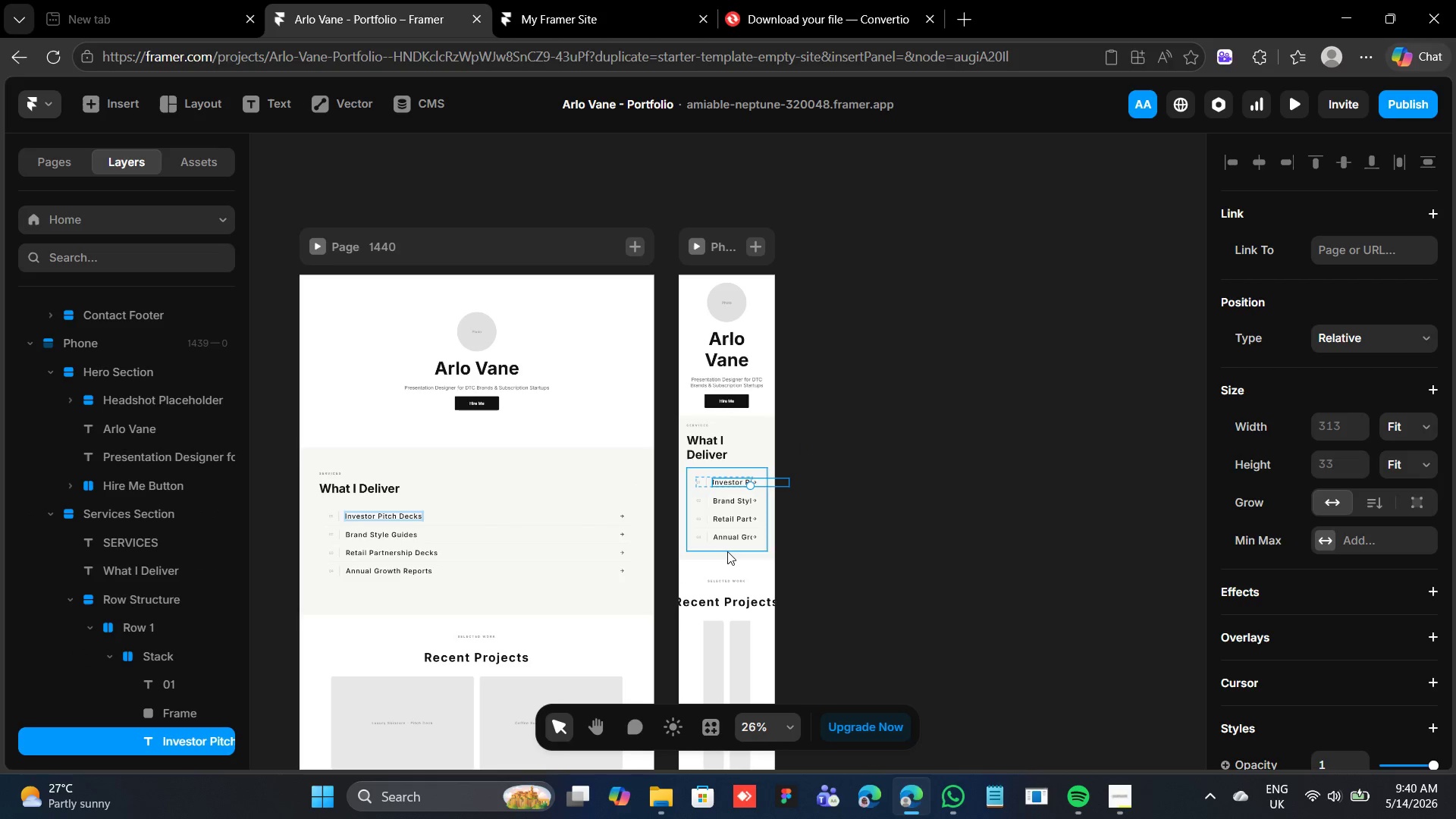 
left_click([727, 555])
 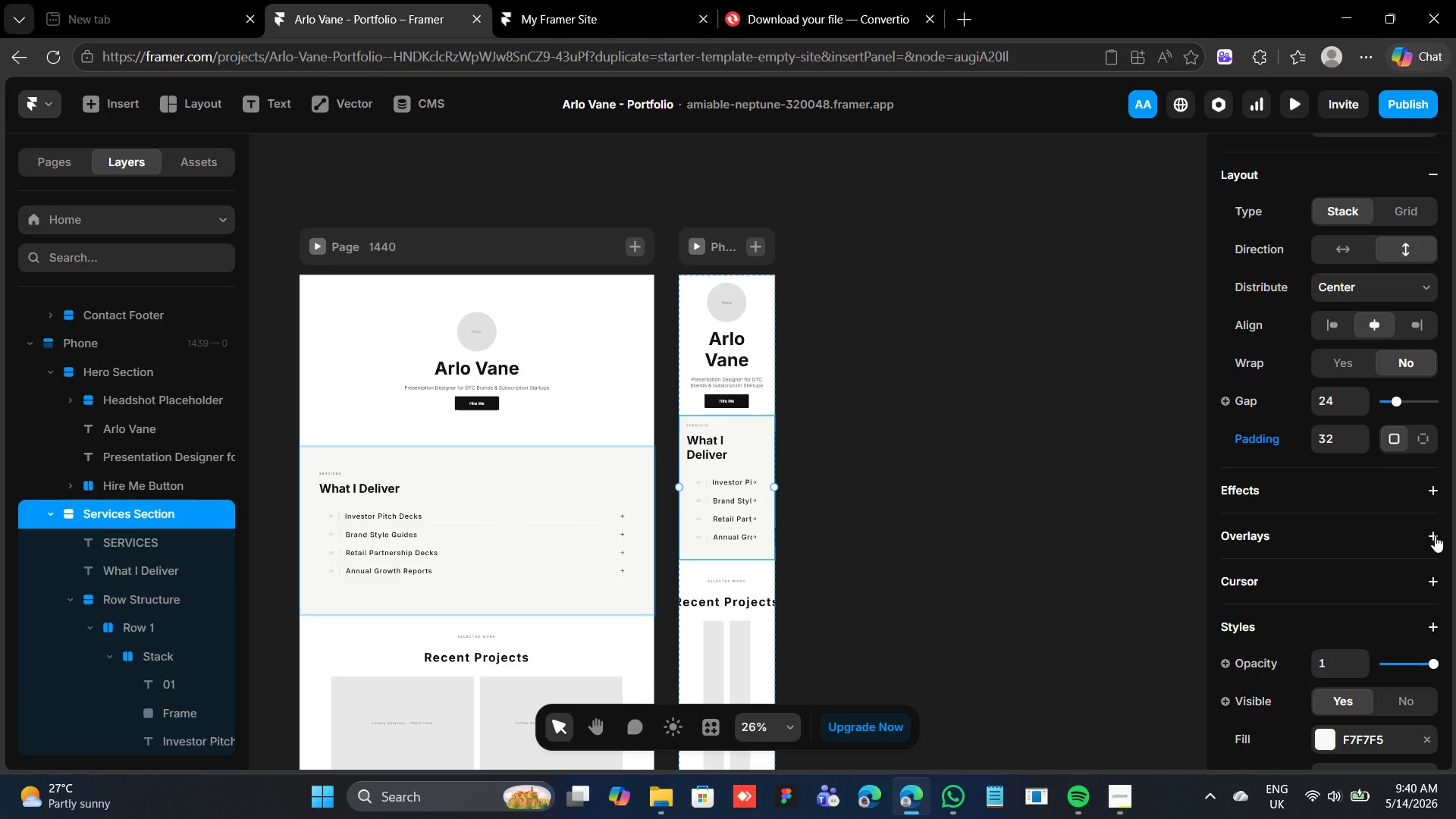 
scroll: coordinate [1394, 468], scroll_direction: up, amount: 9.0
 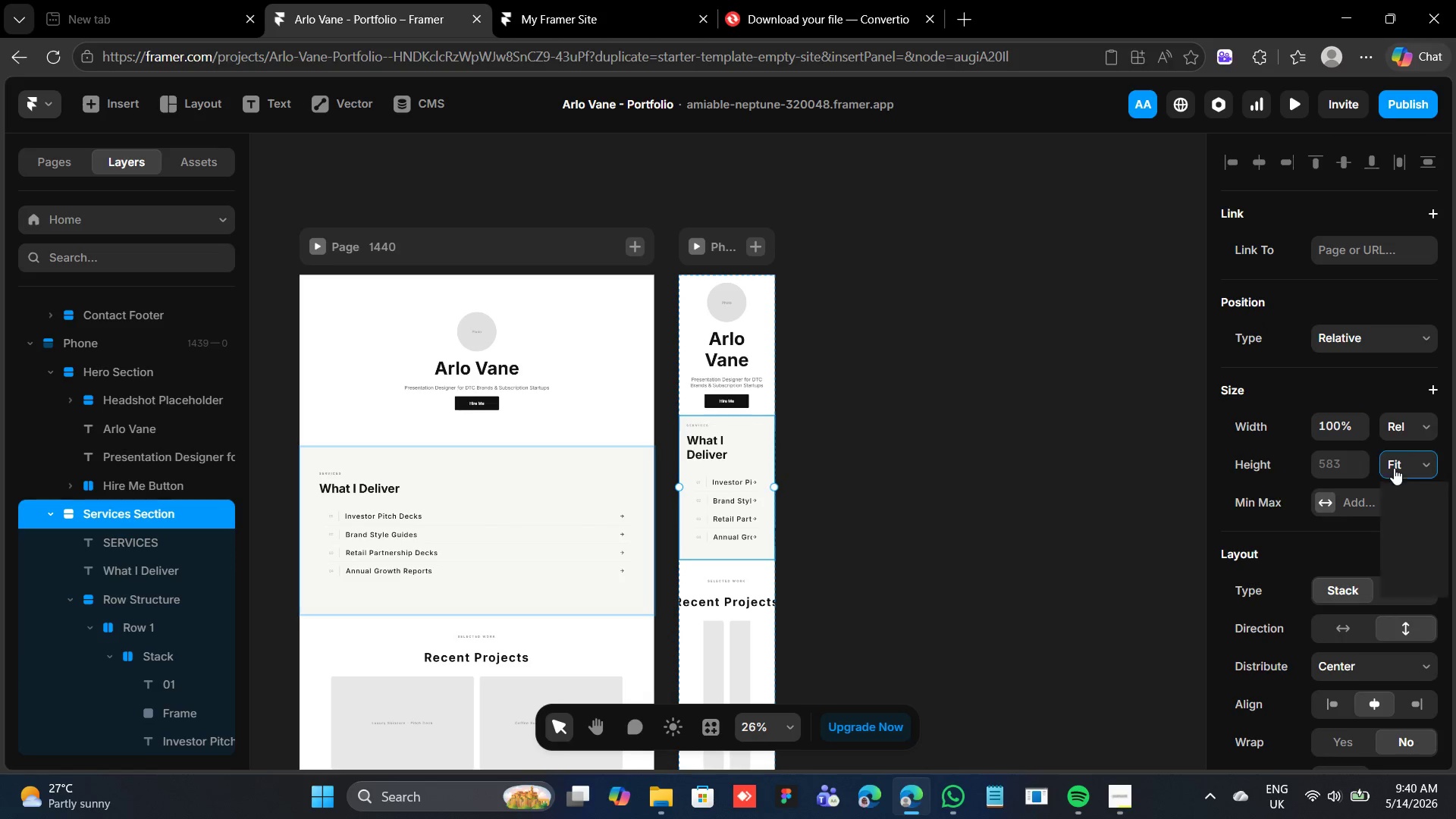 
left_click([1394, 468])
 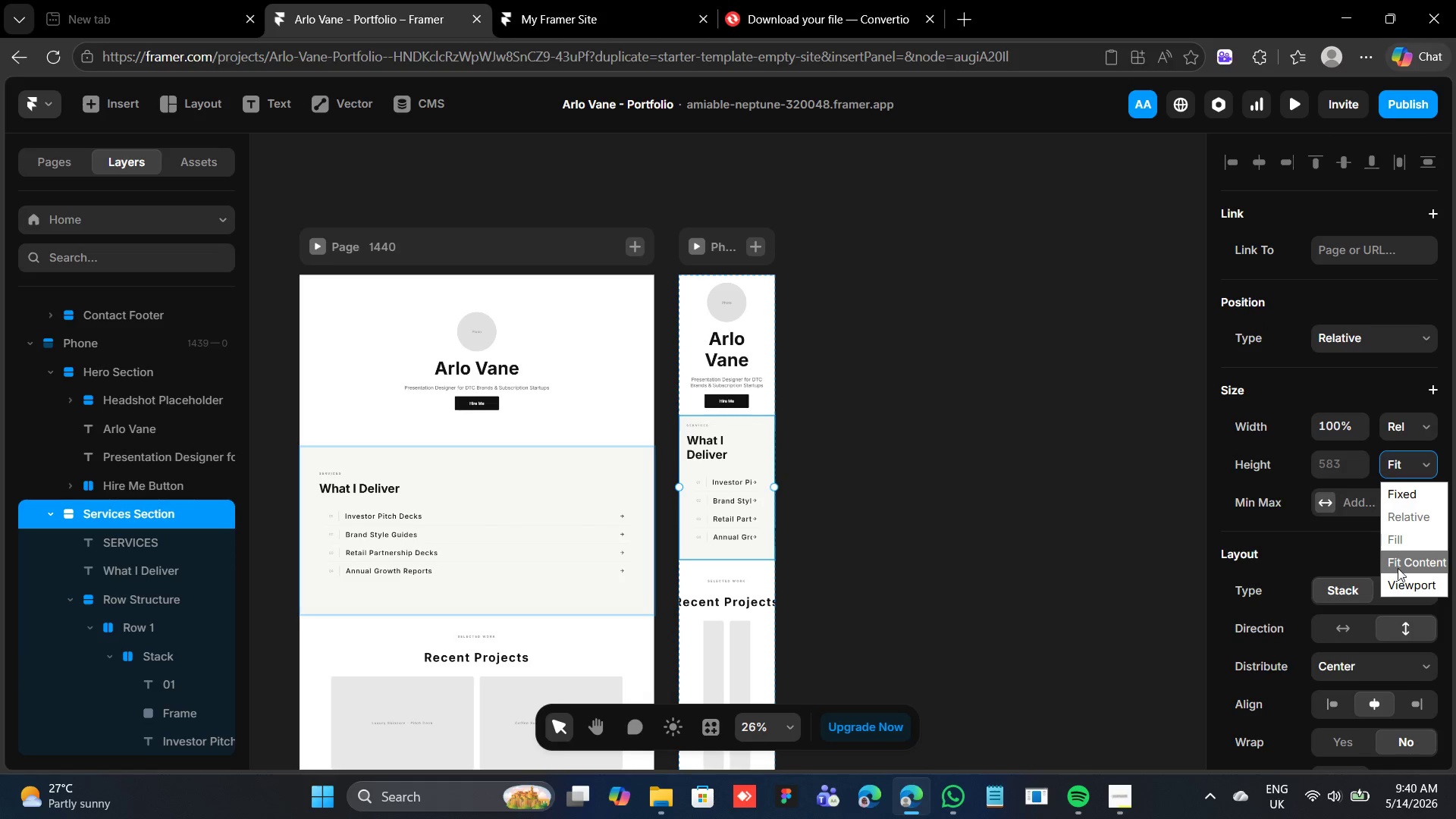 
left_click([1398, 566])
 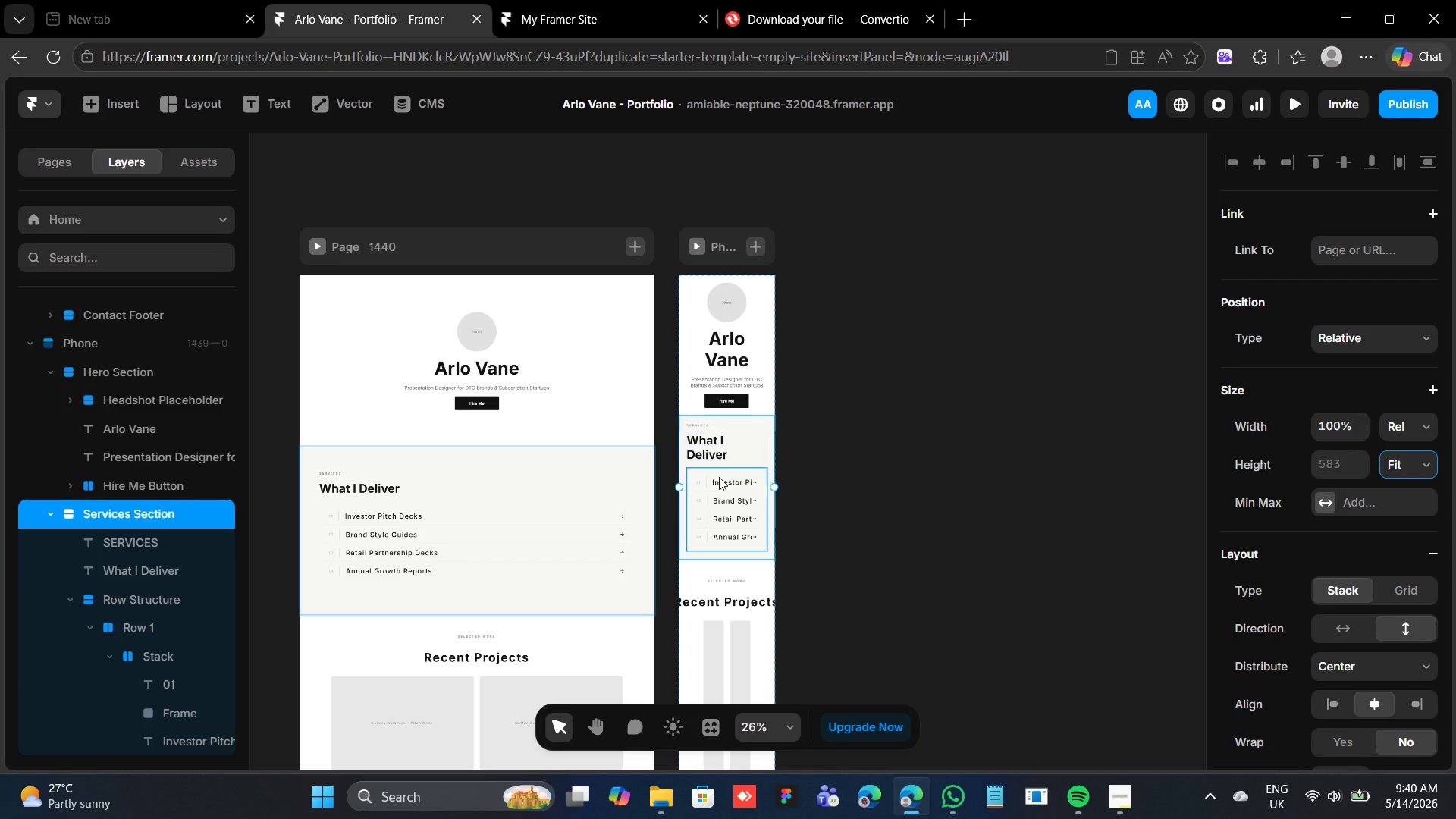 
scroll: coordinate [719, 472], scroll_direction: up, amount: 1.0
 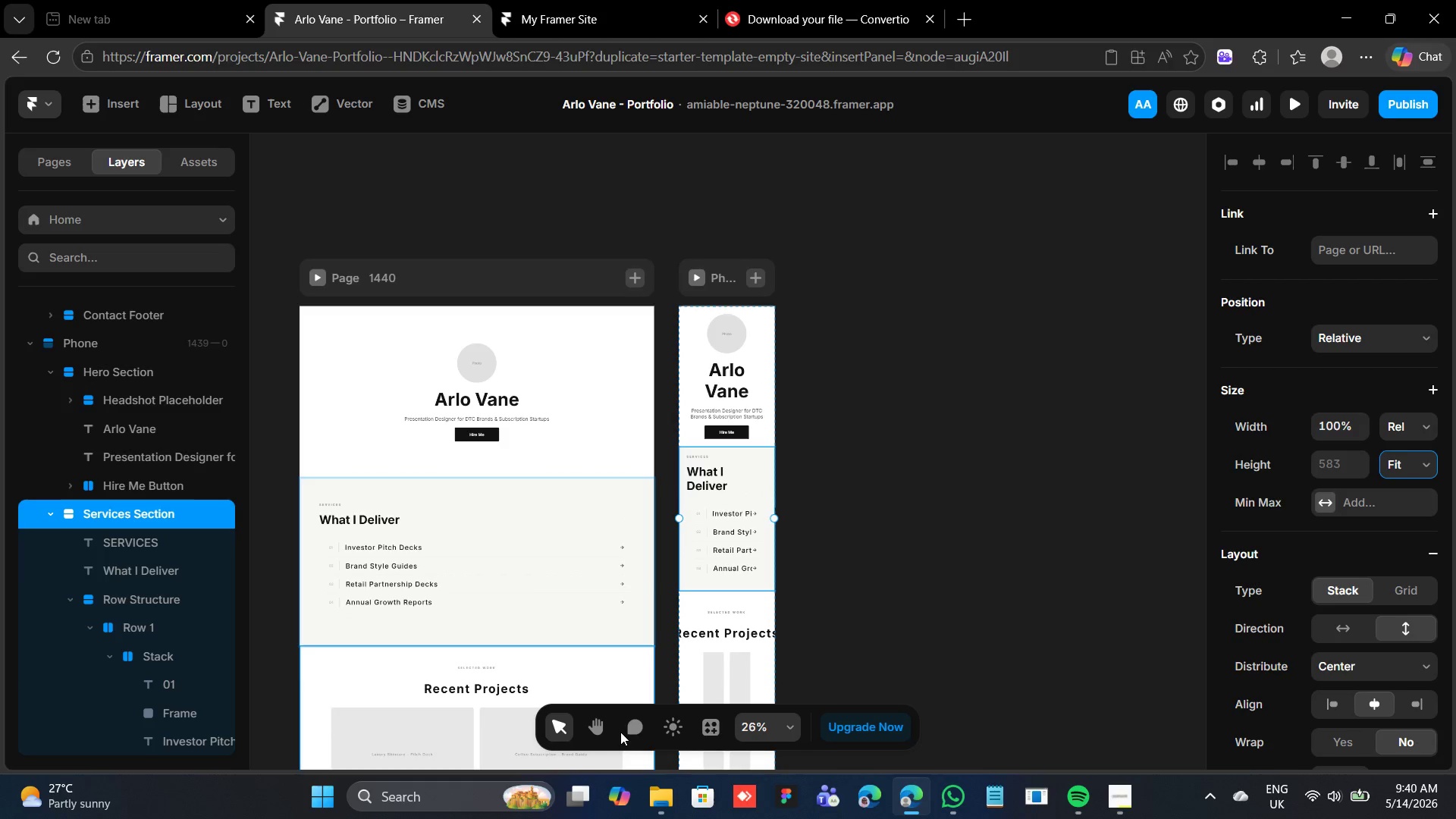 
wait(7.29)
 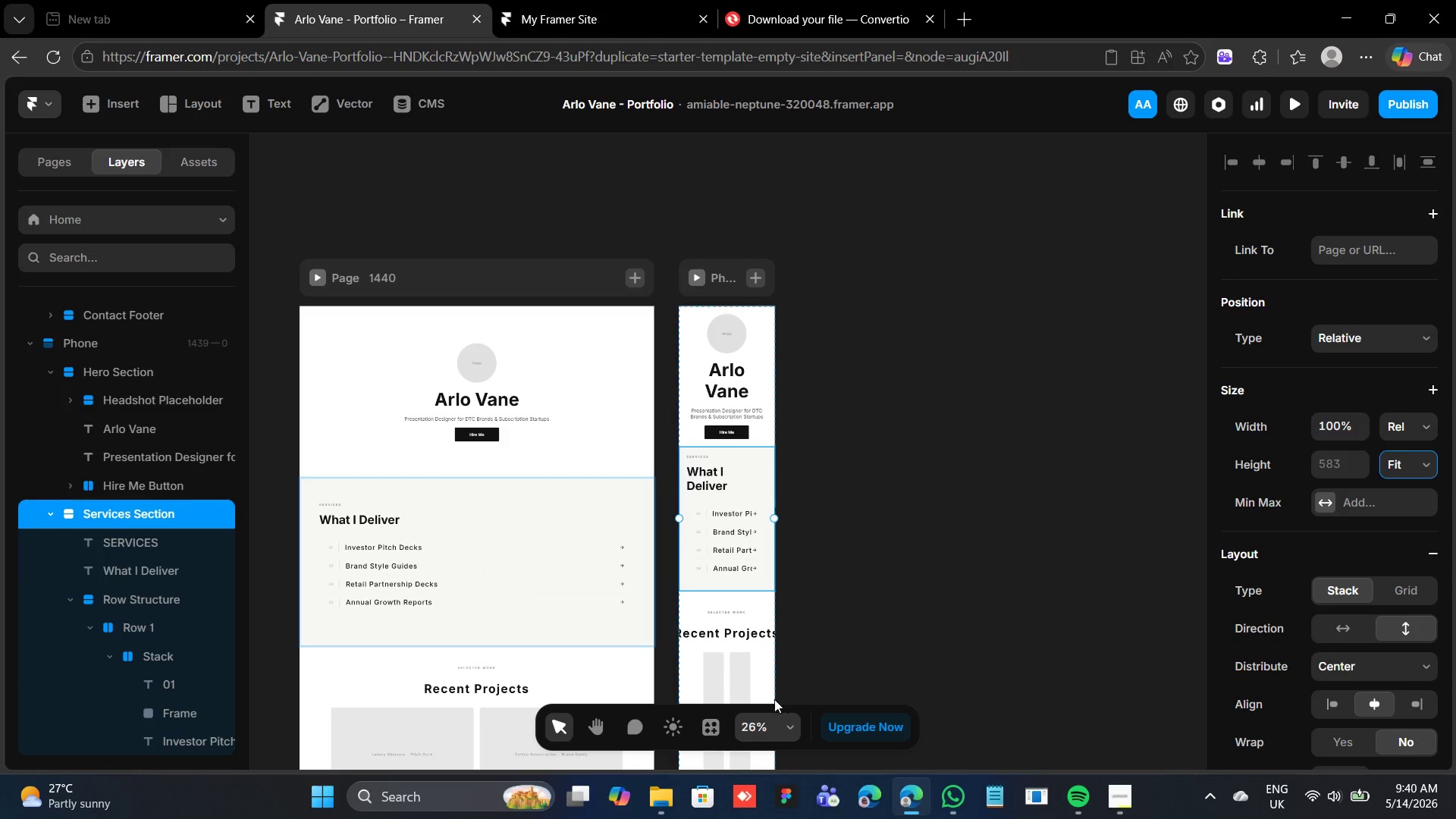 
mouse_move([795, 712])
 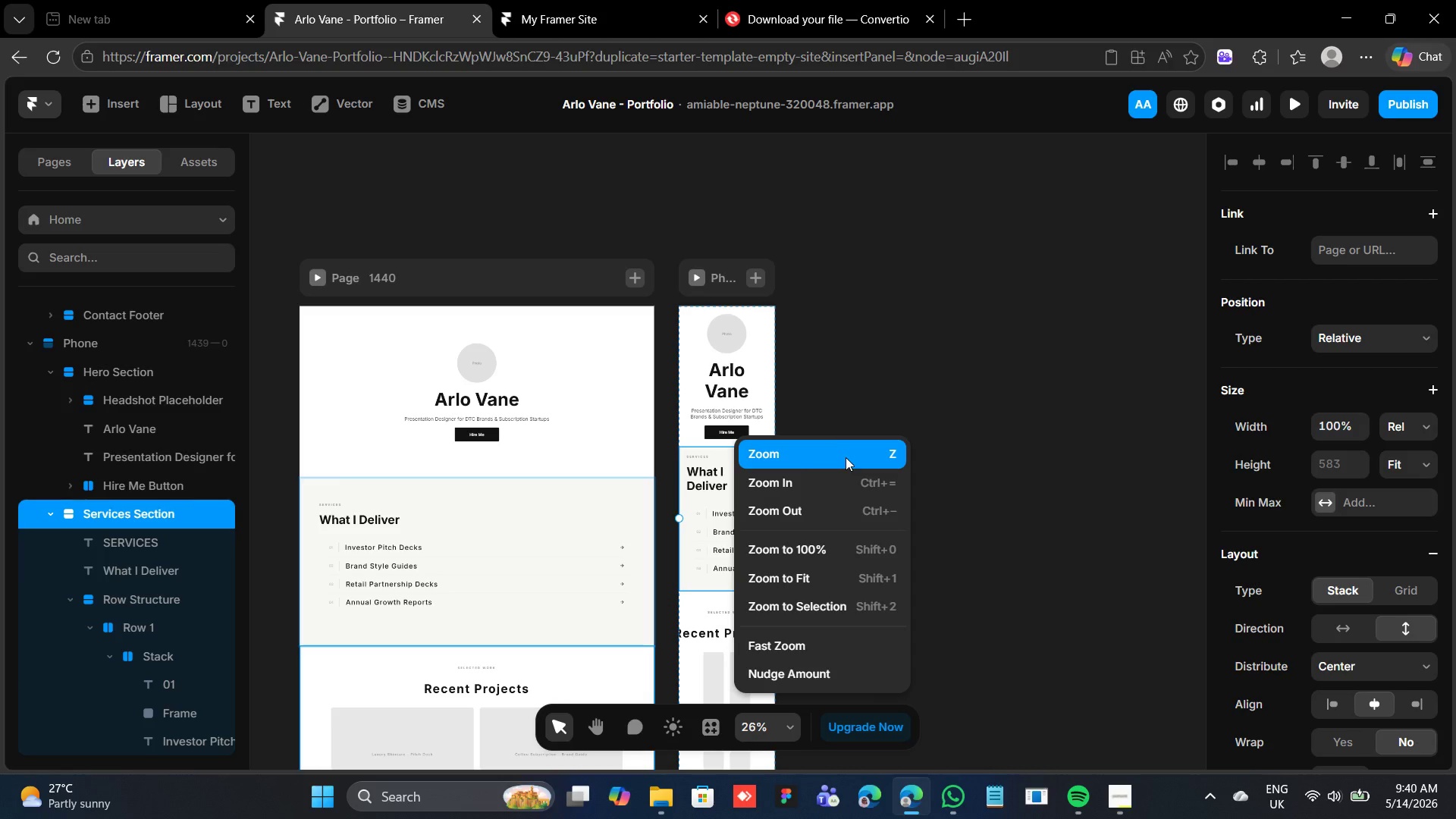 
left_click([812, 516])
 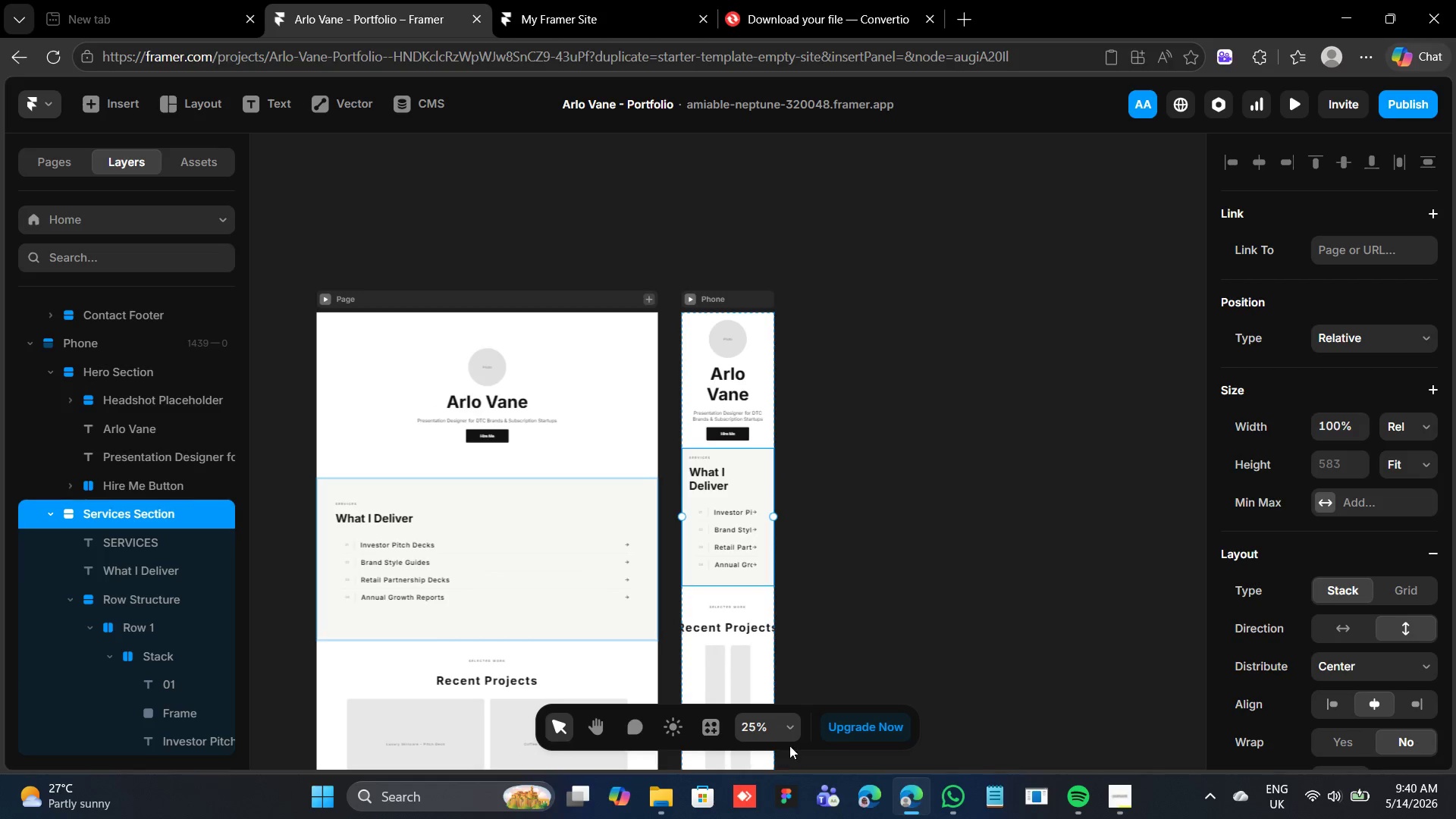 
left_click_drag(start_coordinate=[793, 728], to_coordinate=[797, 726])
 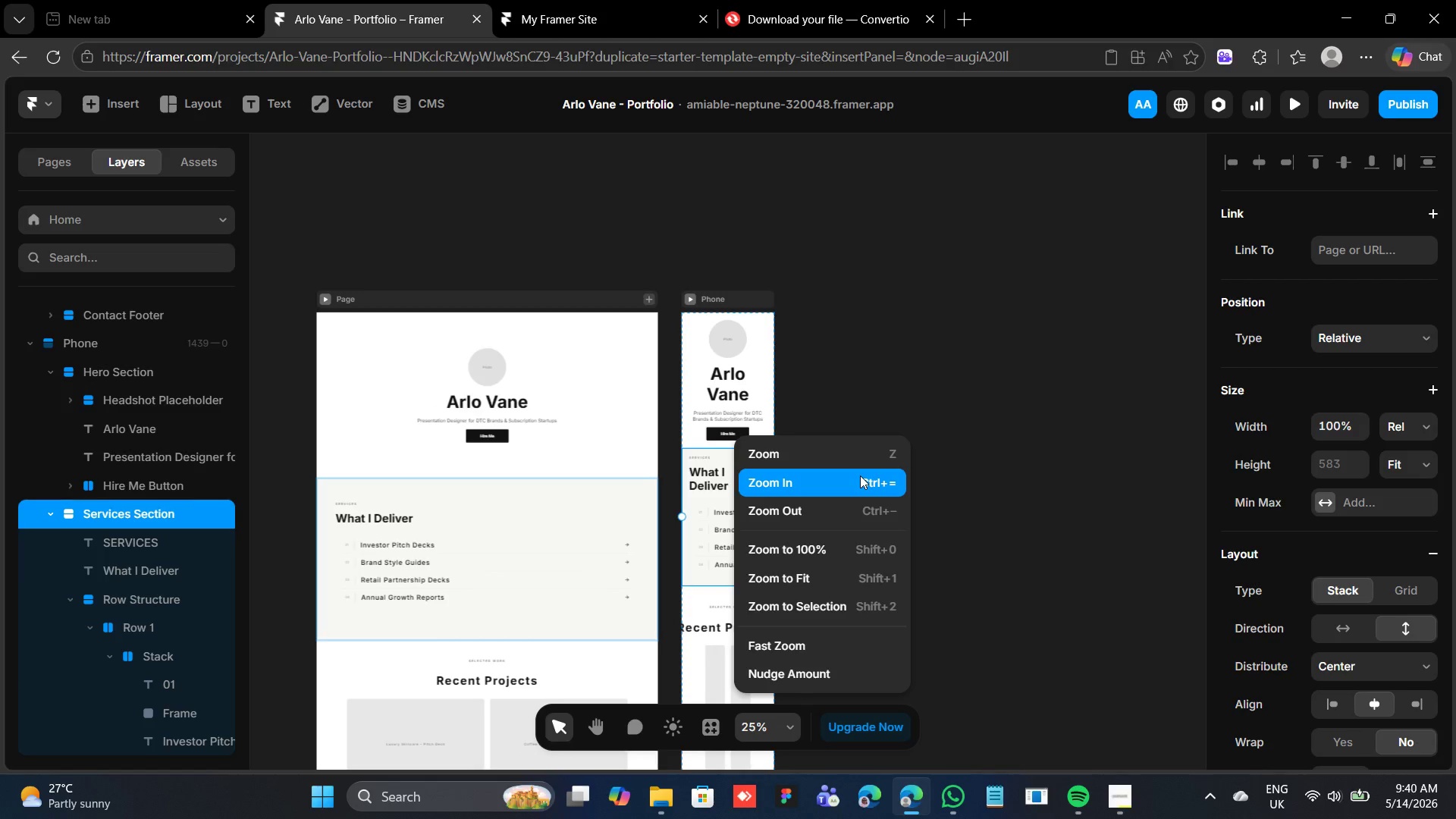 
left_click([860, 475])
 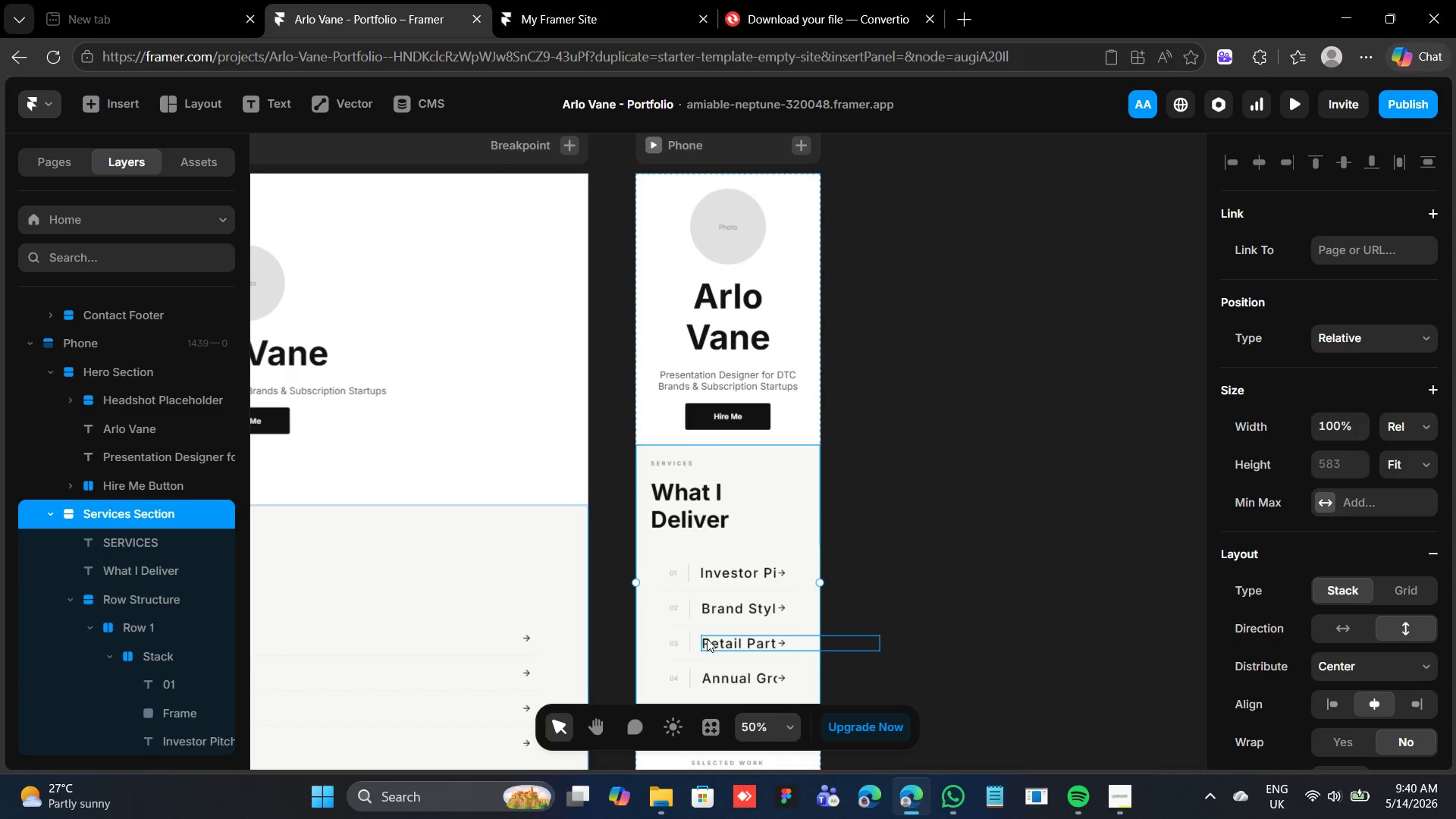 
scroll: coordinate [717, 613], scroll_direction: down, amount: 2.0
 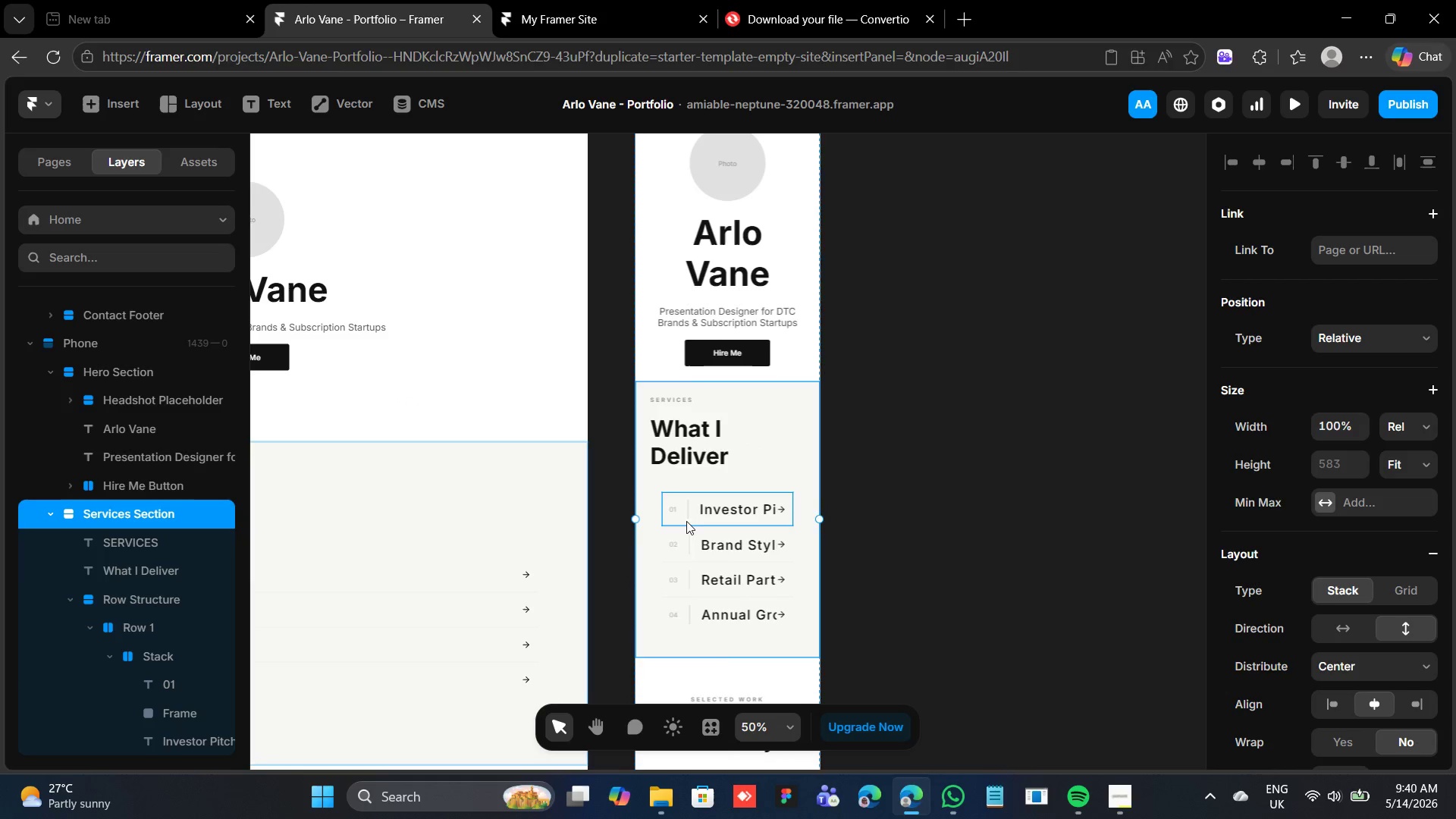 
left_click([681, 521])
 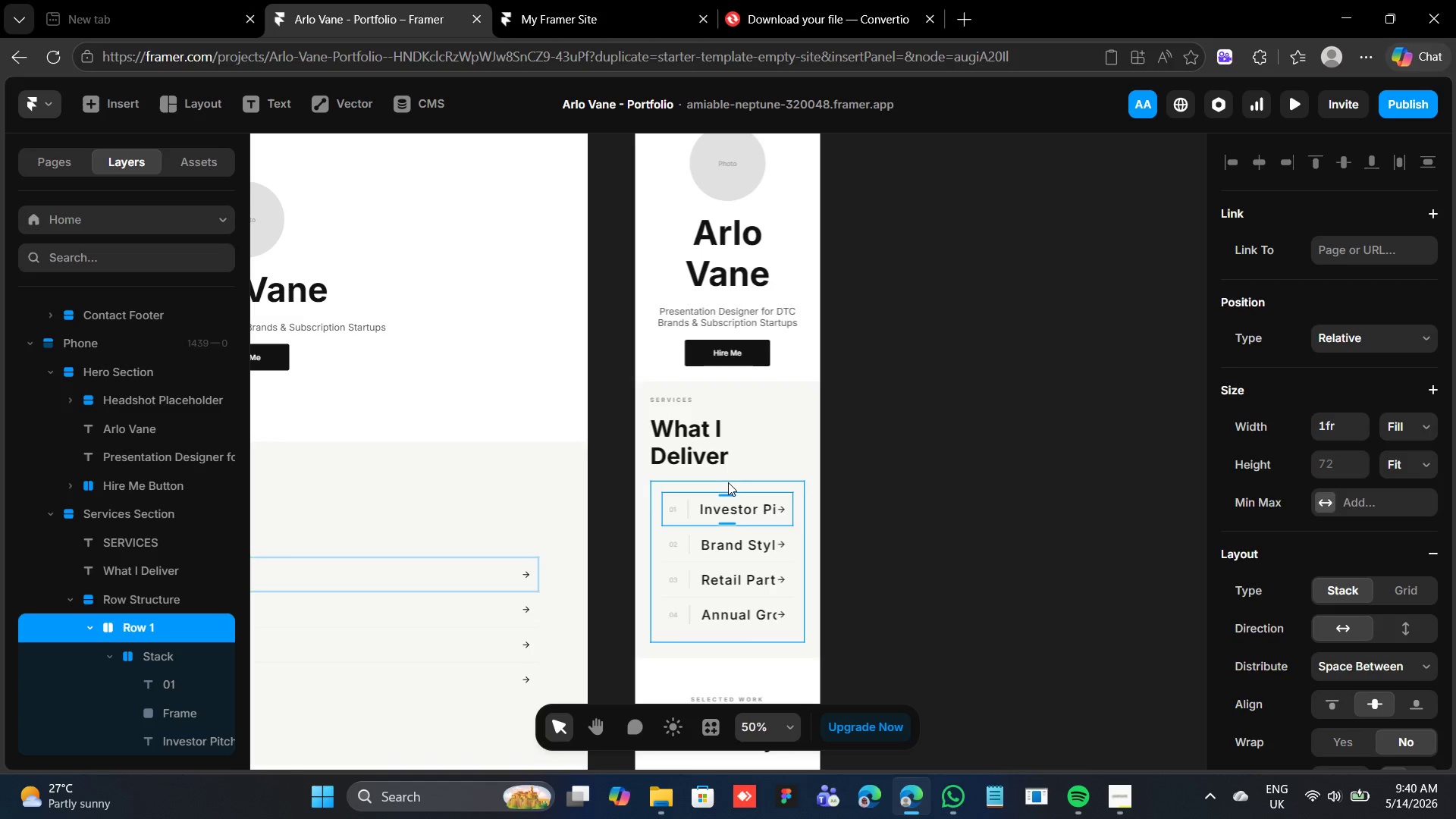 
left_click([726, 483])
 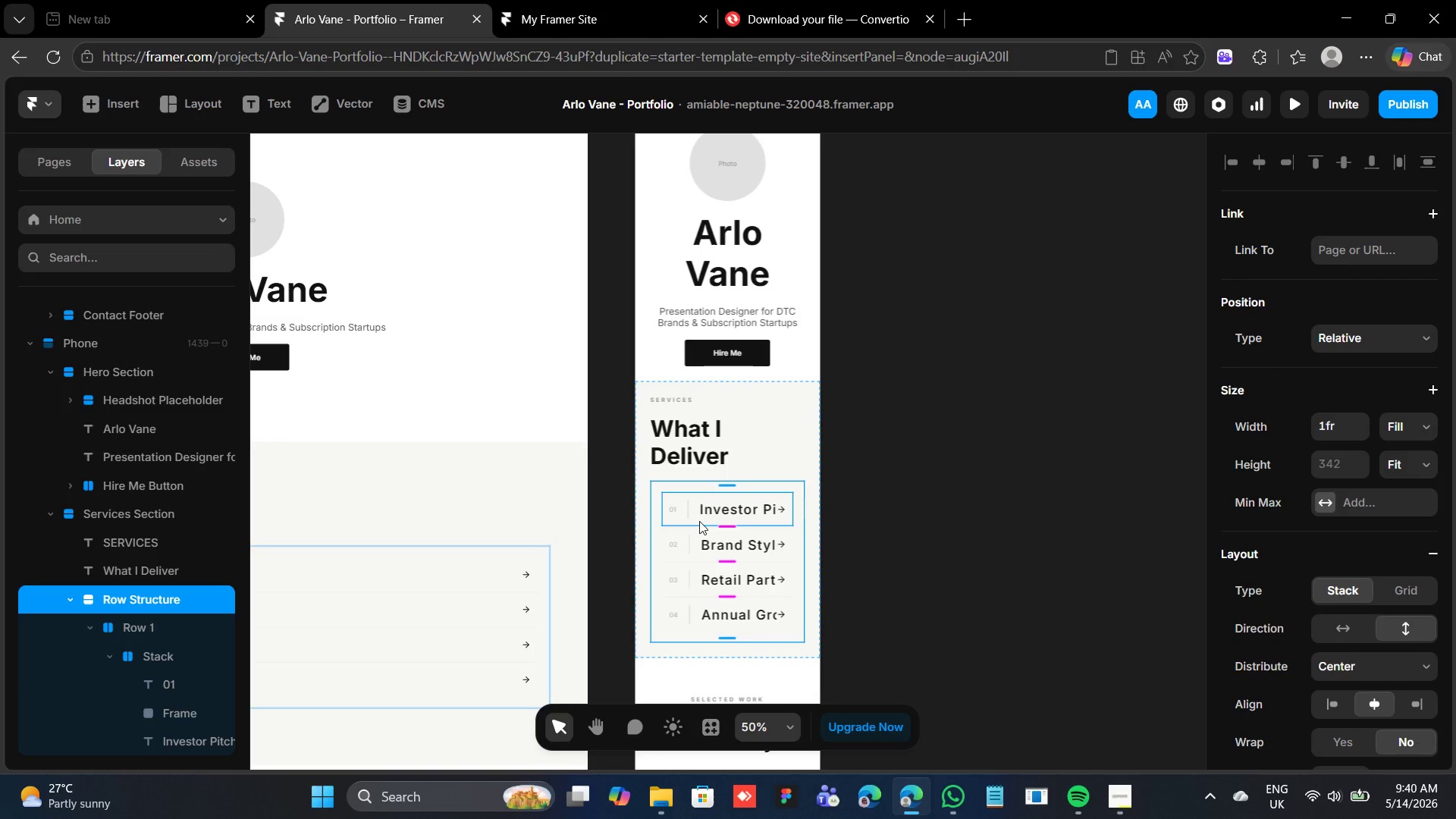 
left_click([699, 521])
 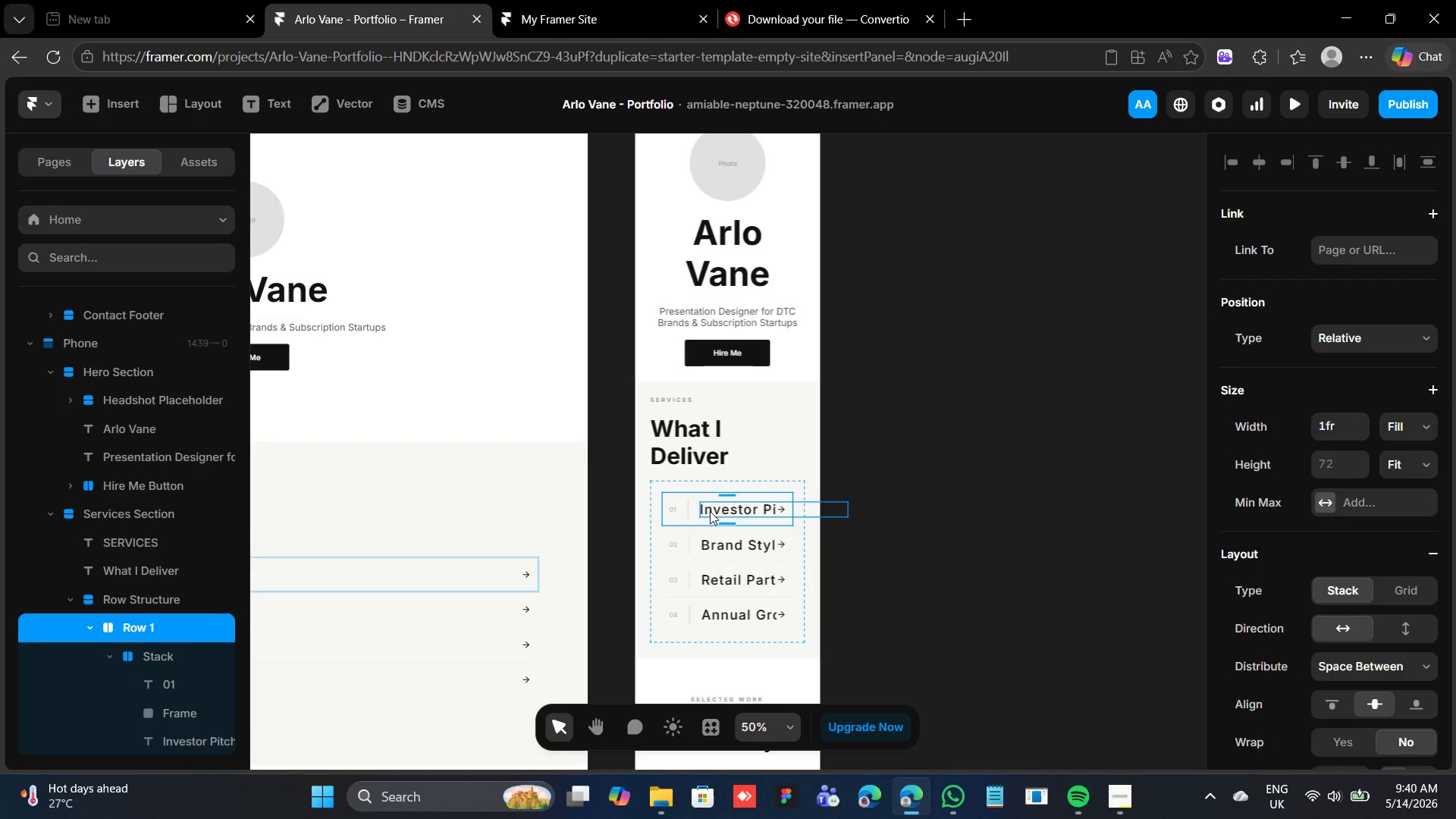 
left_click([710, 511])
 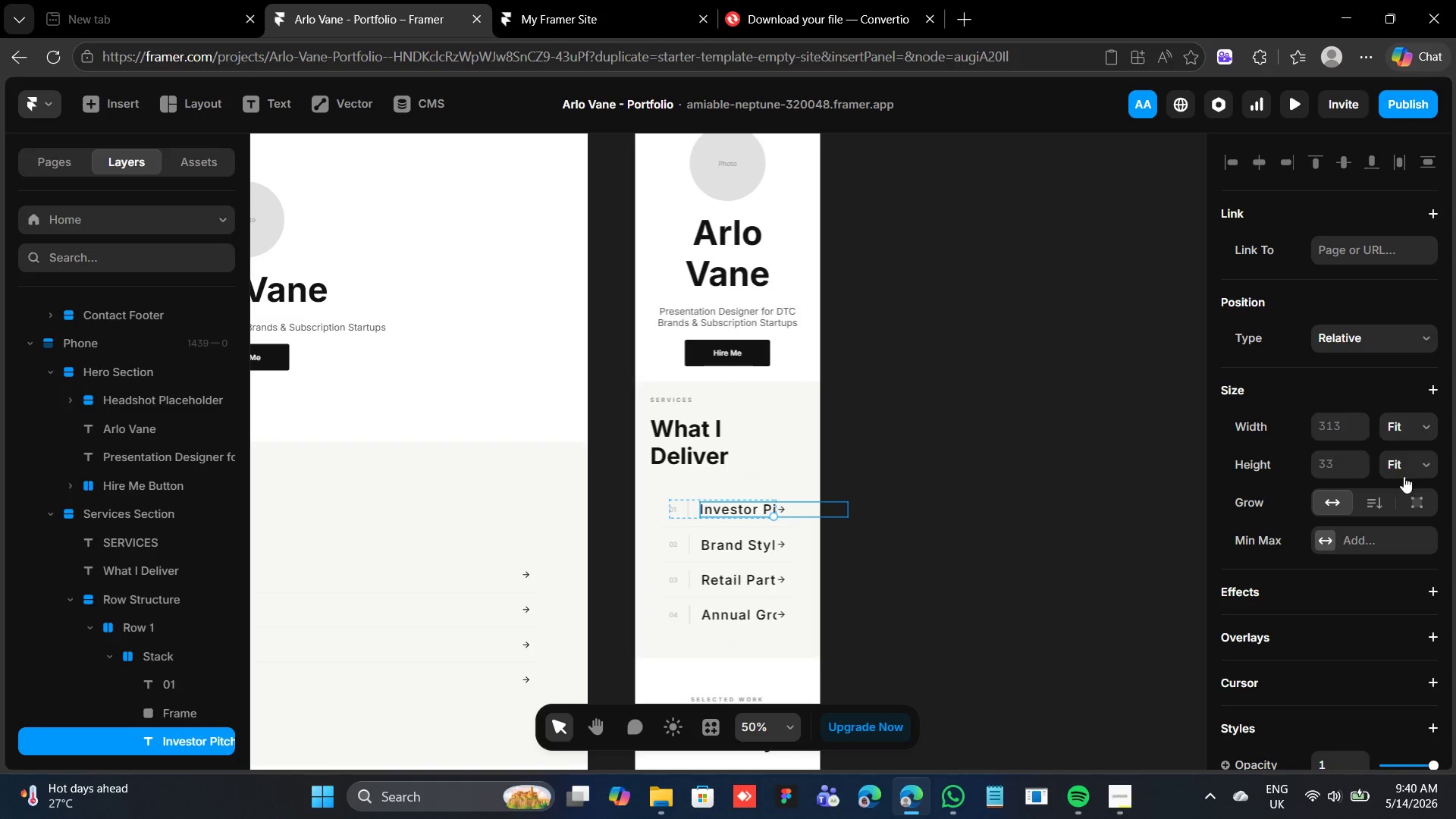 
left_click([1426, 428])
 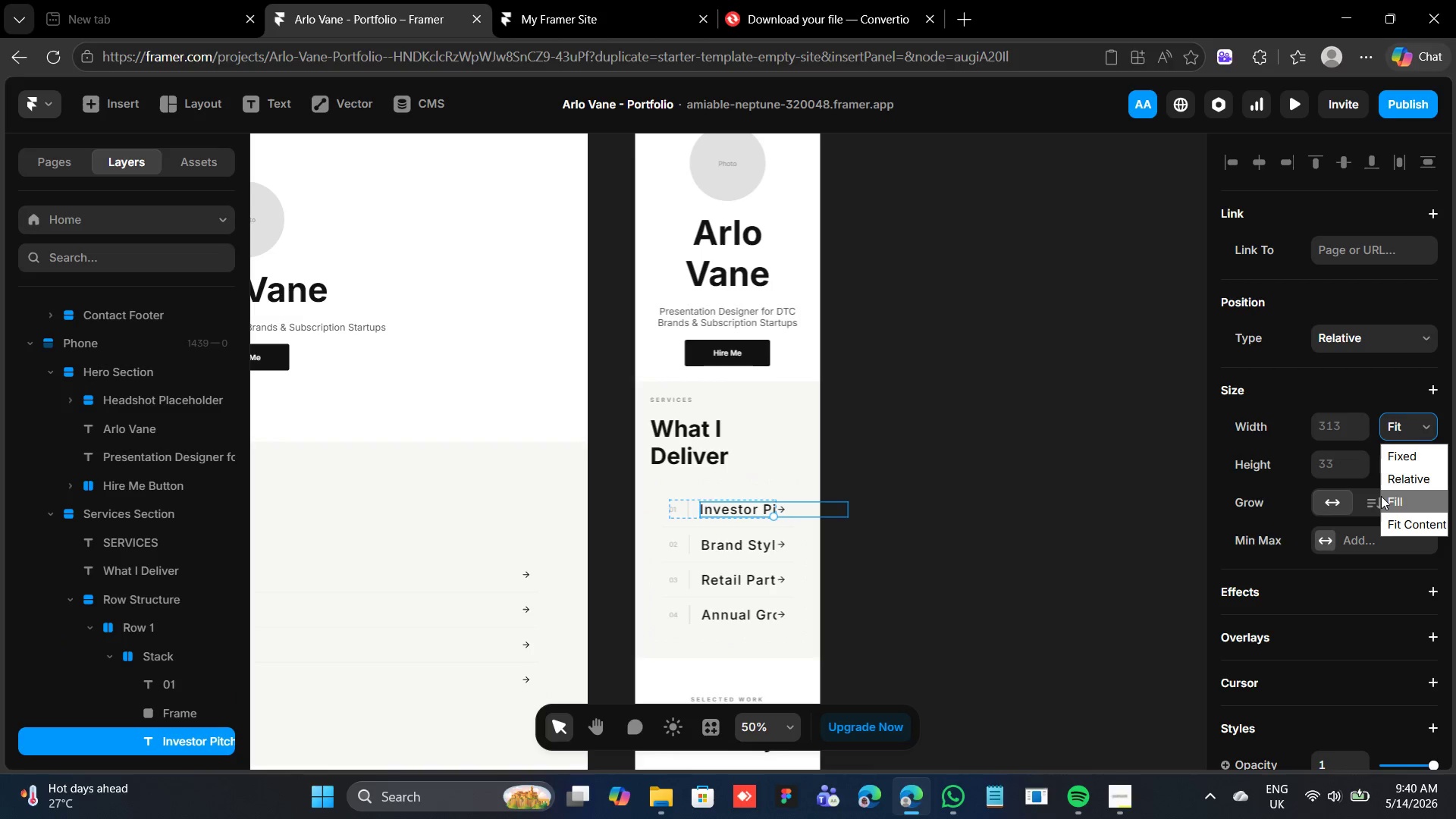 
left_click([1381, 496])
 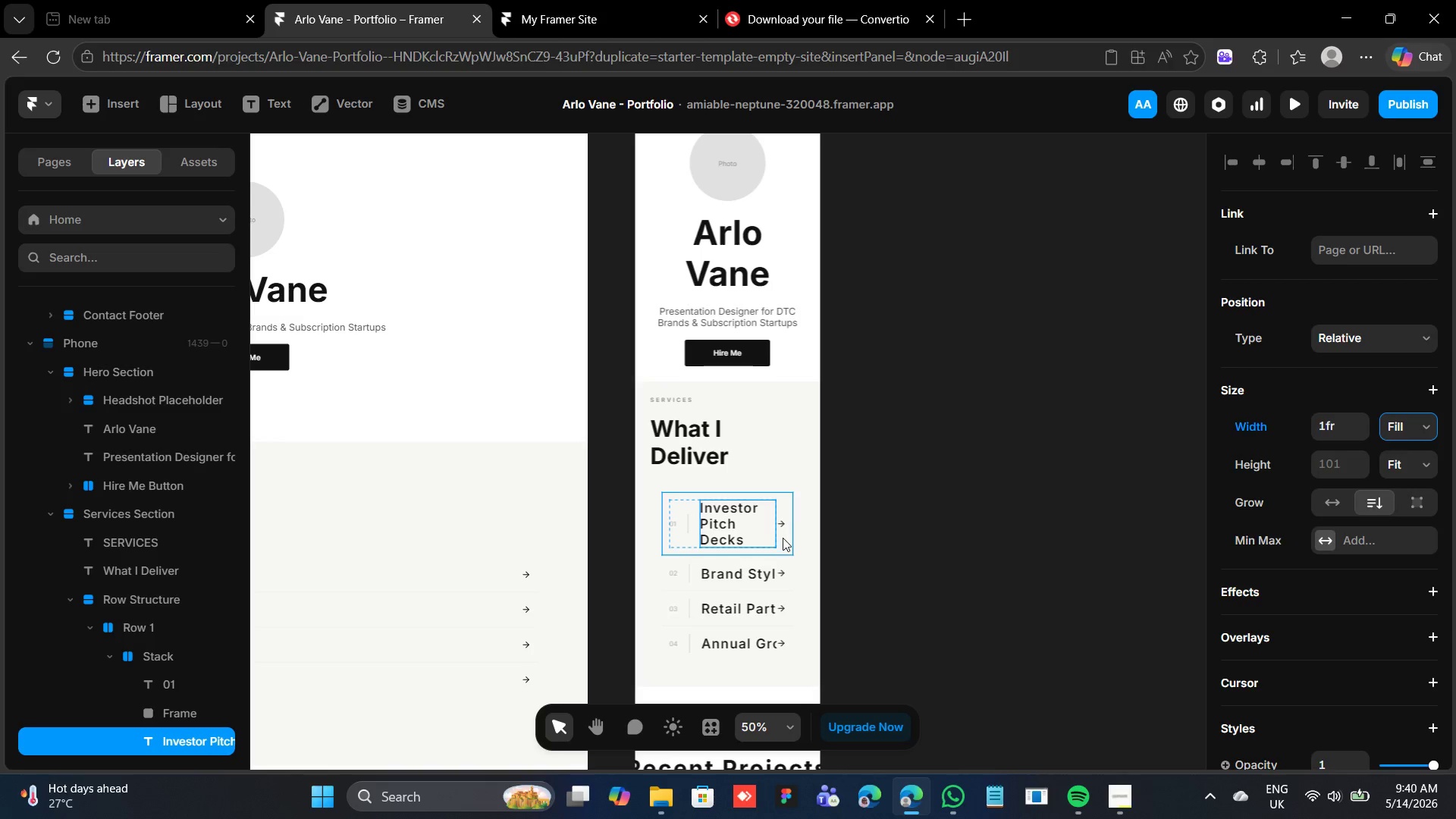 
left_click([782, 537])
 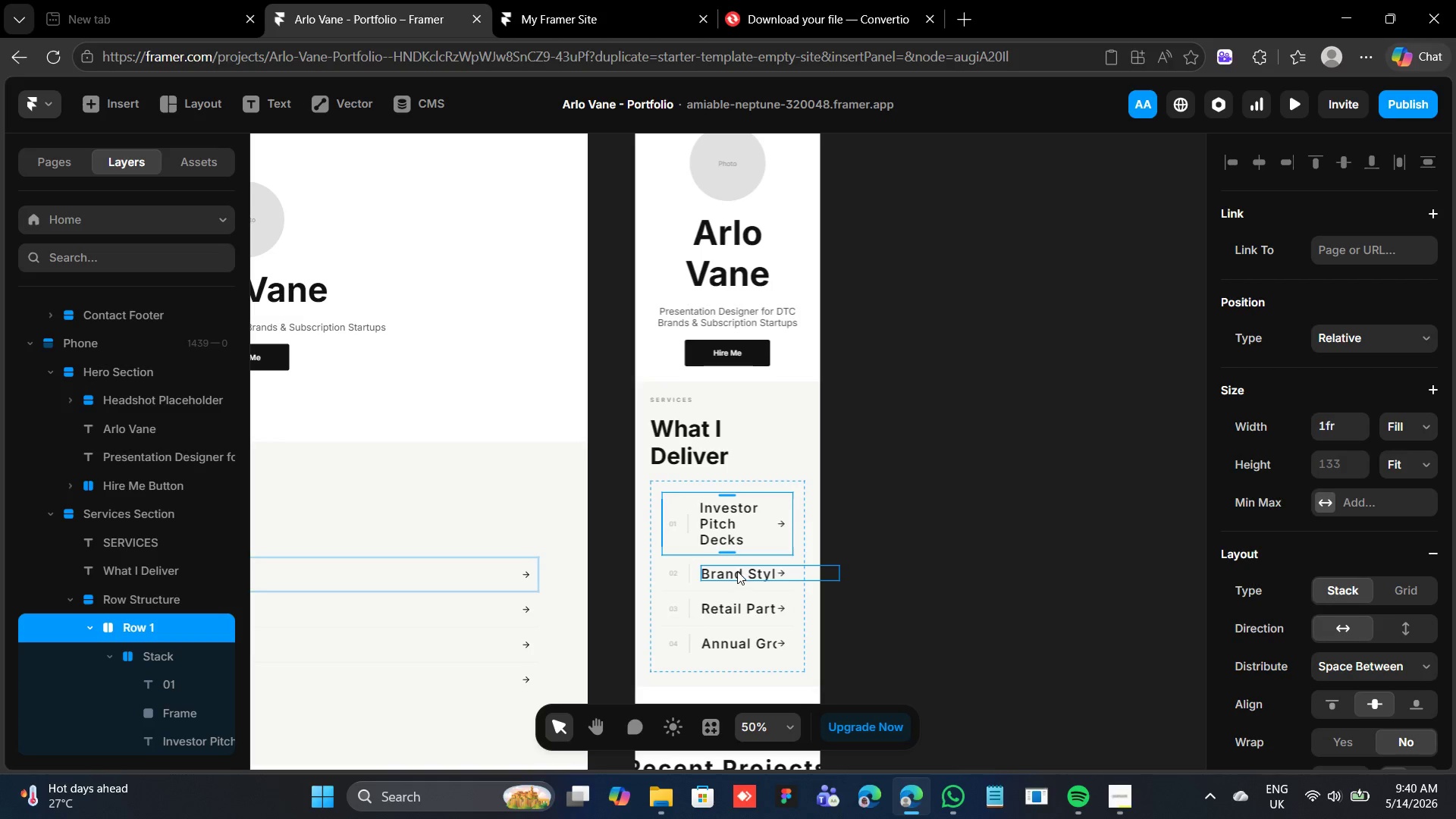 
left_click([737, 571])
 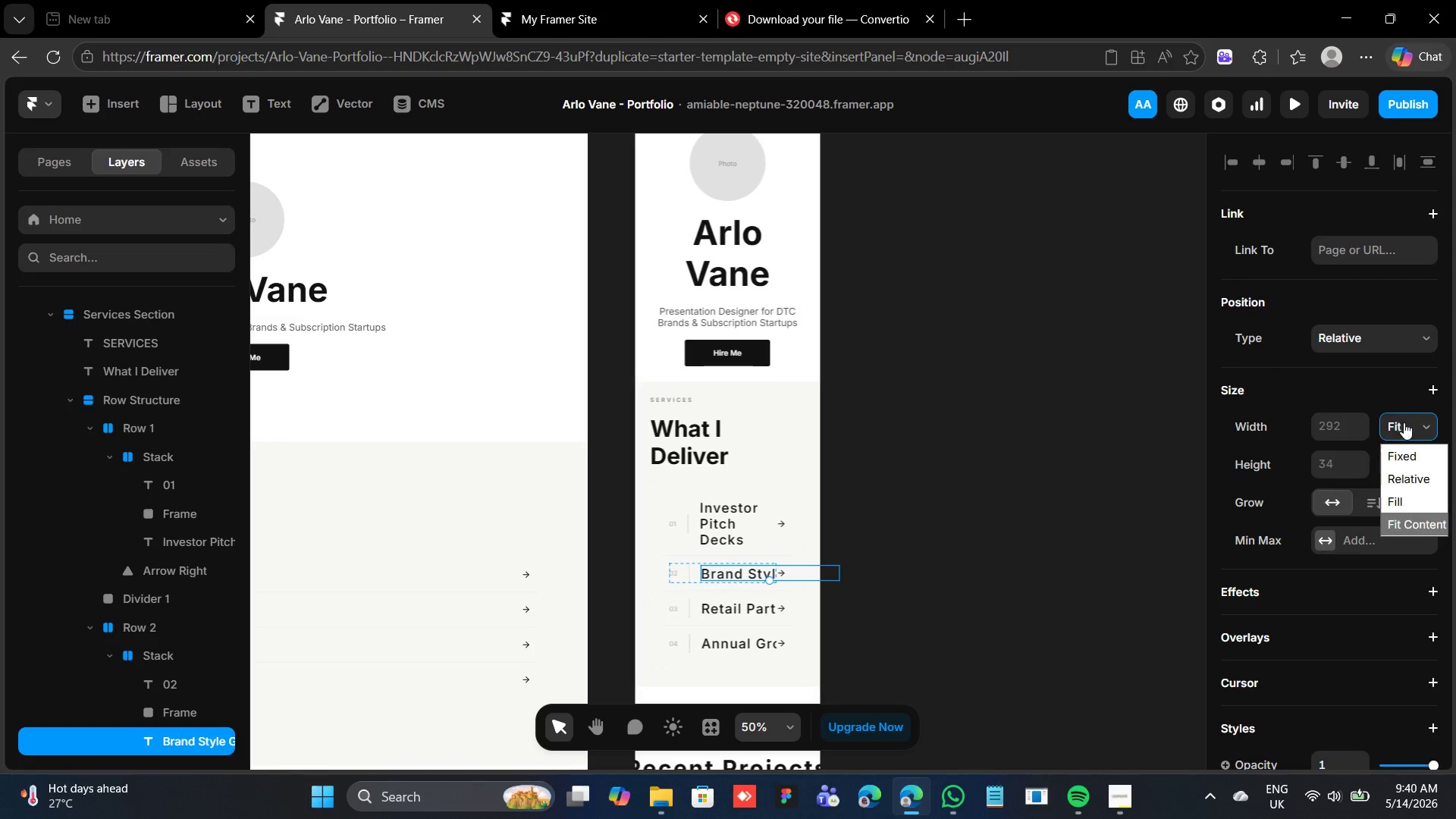 
mouse_move([1372, 516])
 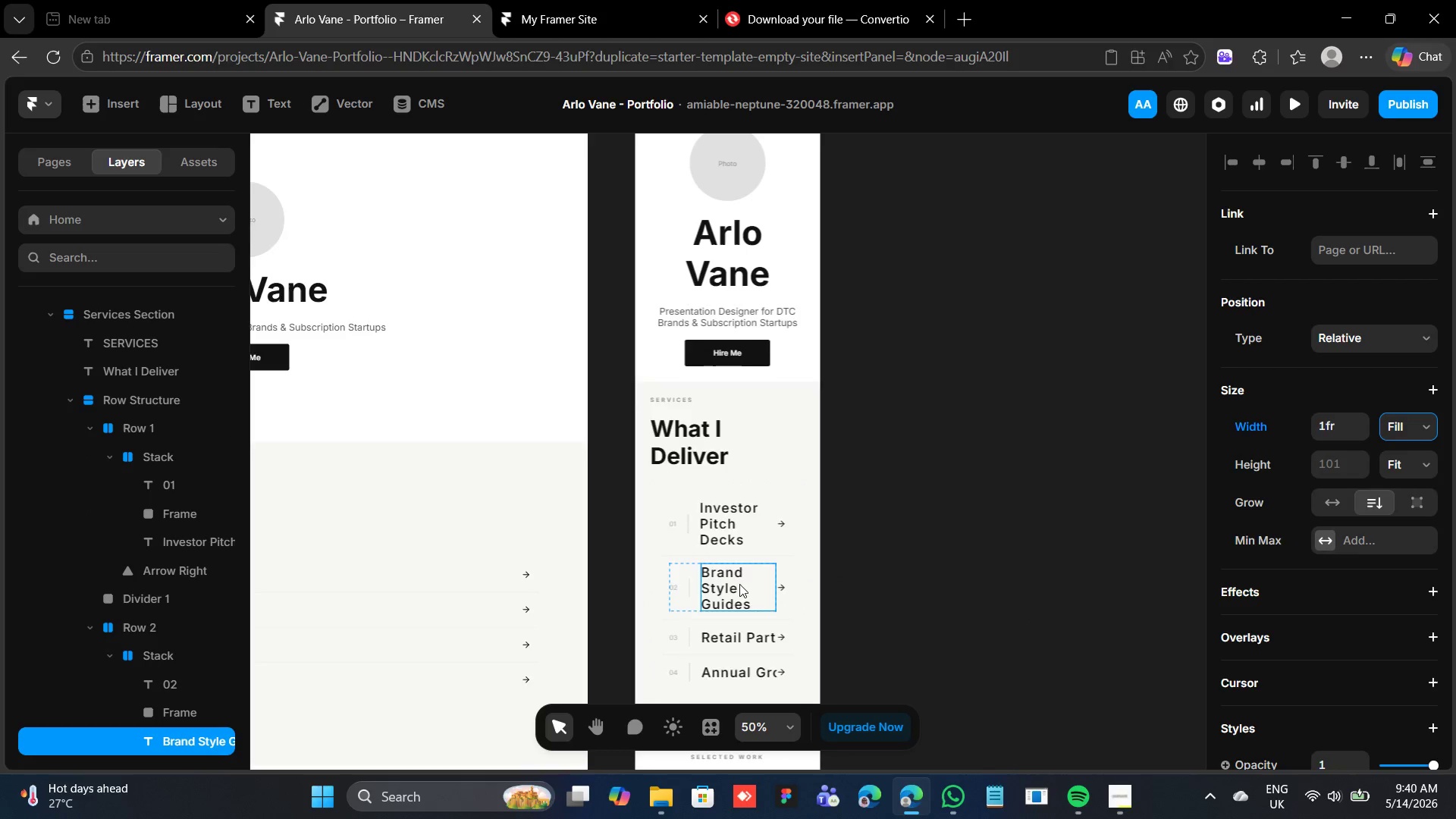 
scroll: coordinate [736, 578], scroll_direction: down, amount: 2.0
 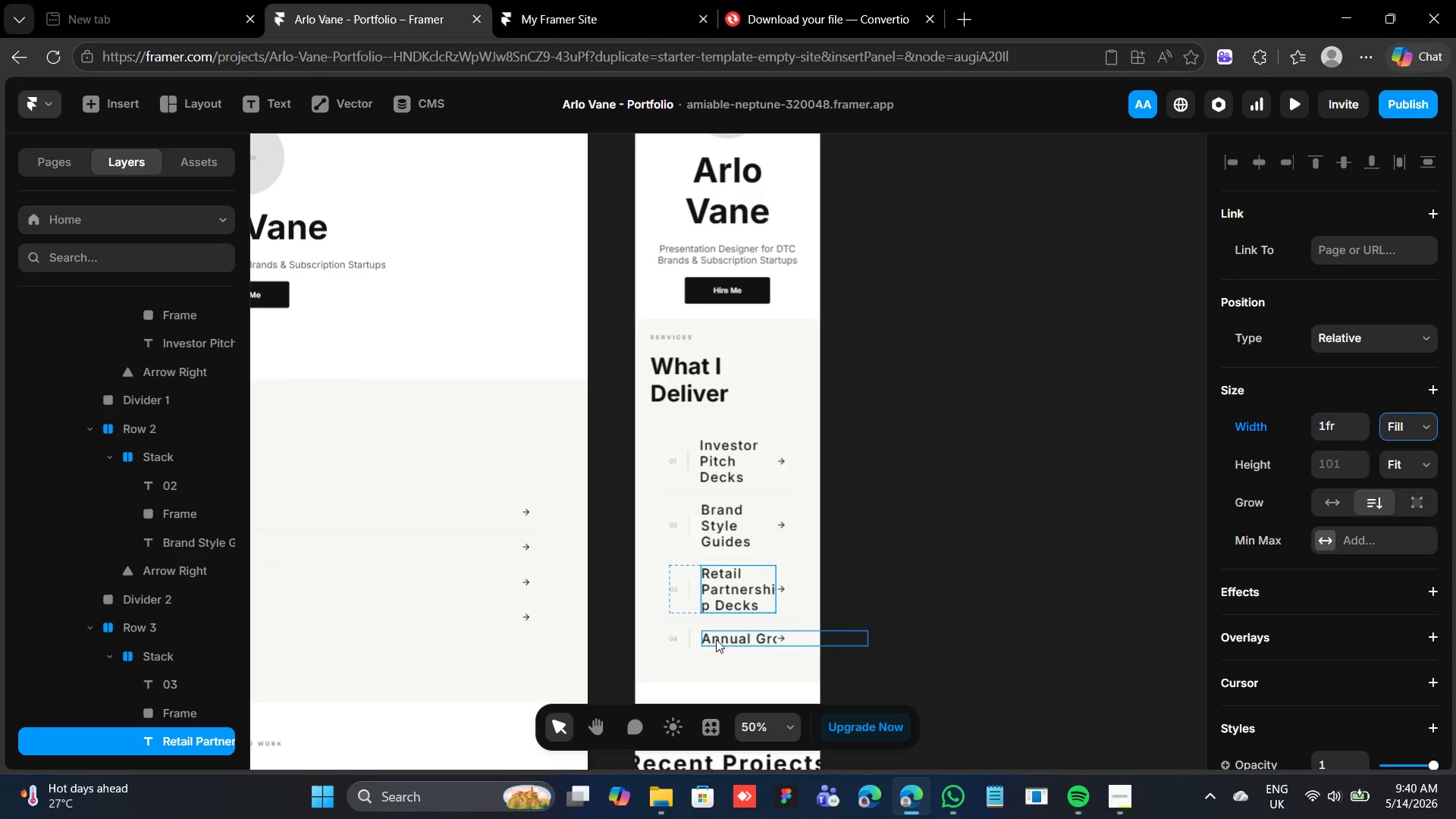 
wait(5.82)
 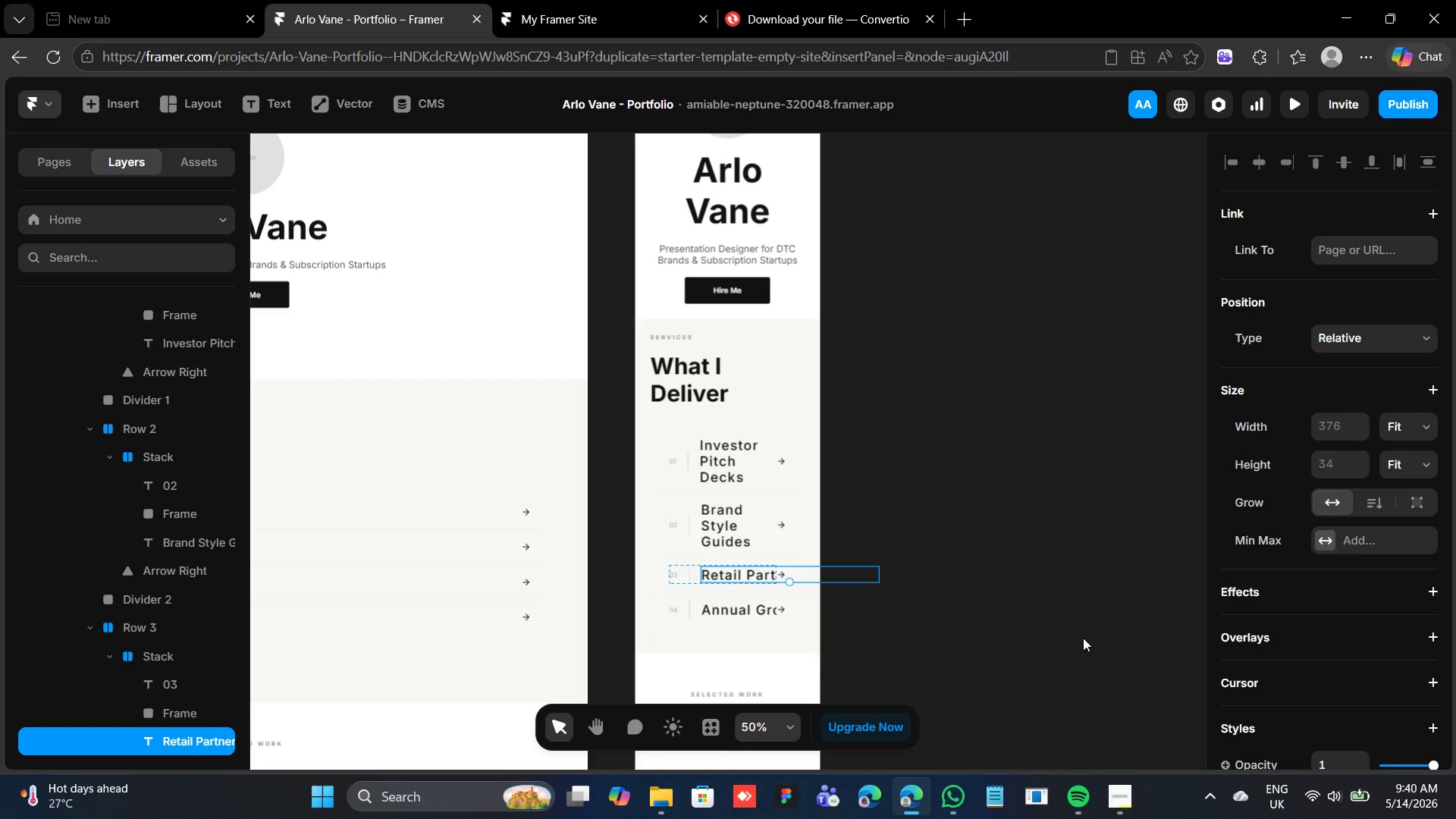 
left_click([1410, 426])
 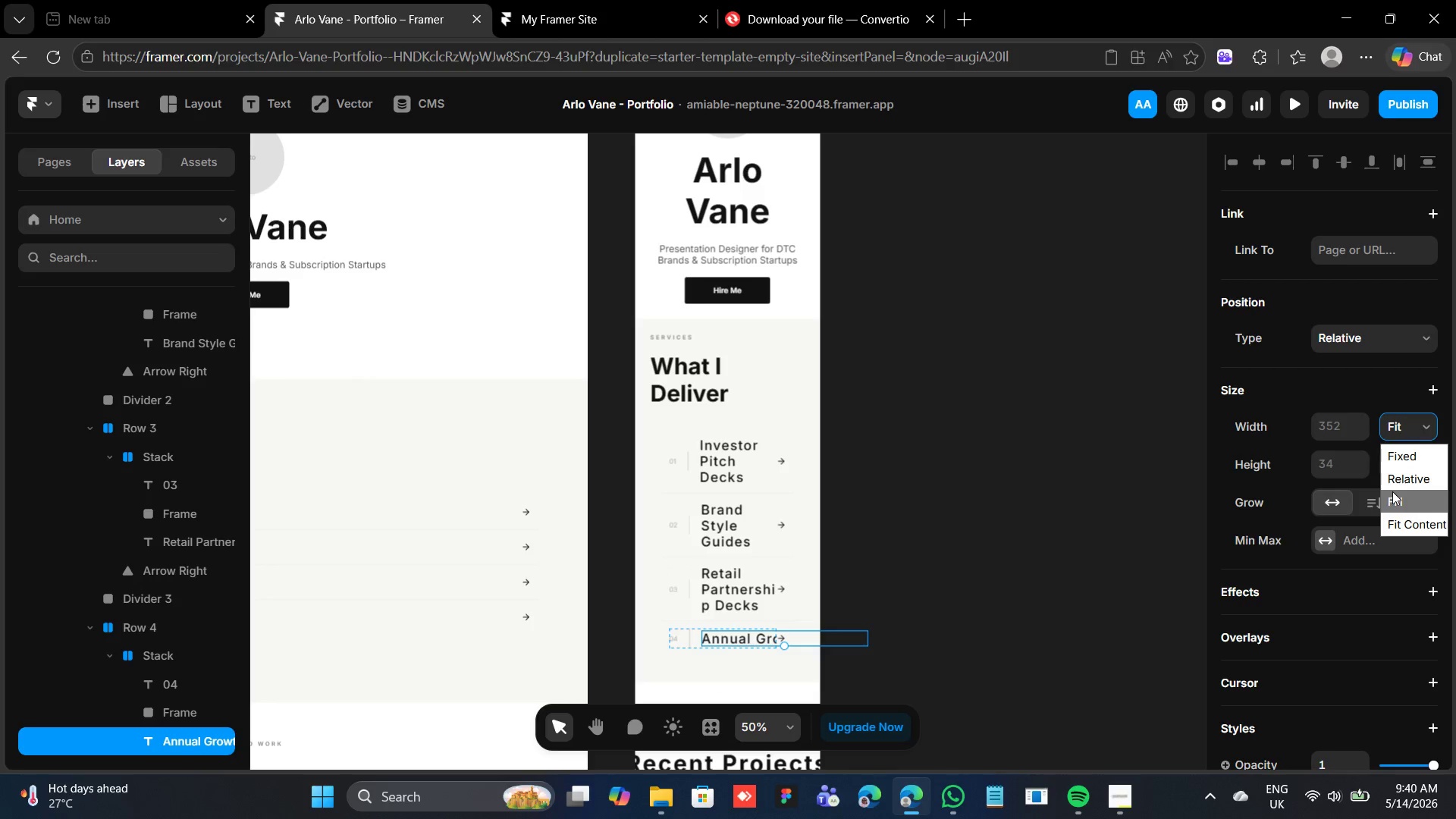 
left_click([1392, 491])
 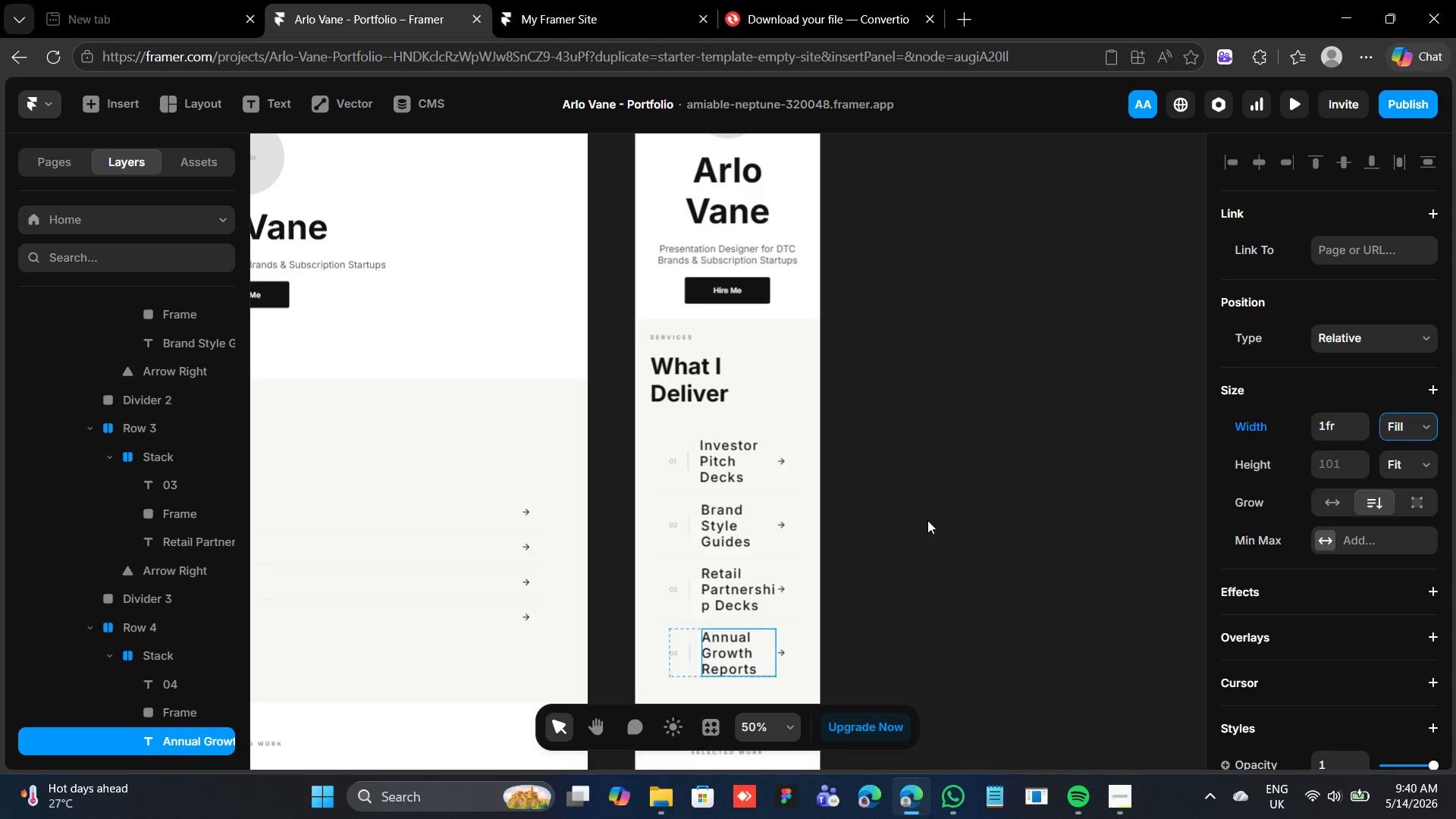 
scroll: coordinate [1310, 588], scroll_direction: down, amount: 12.0
 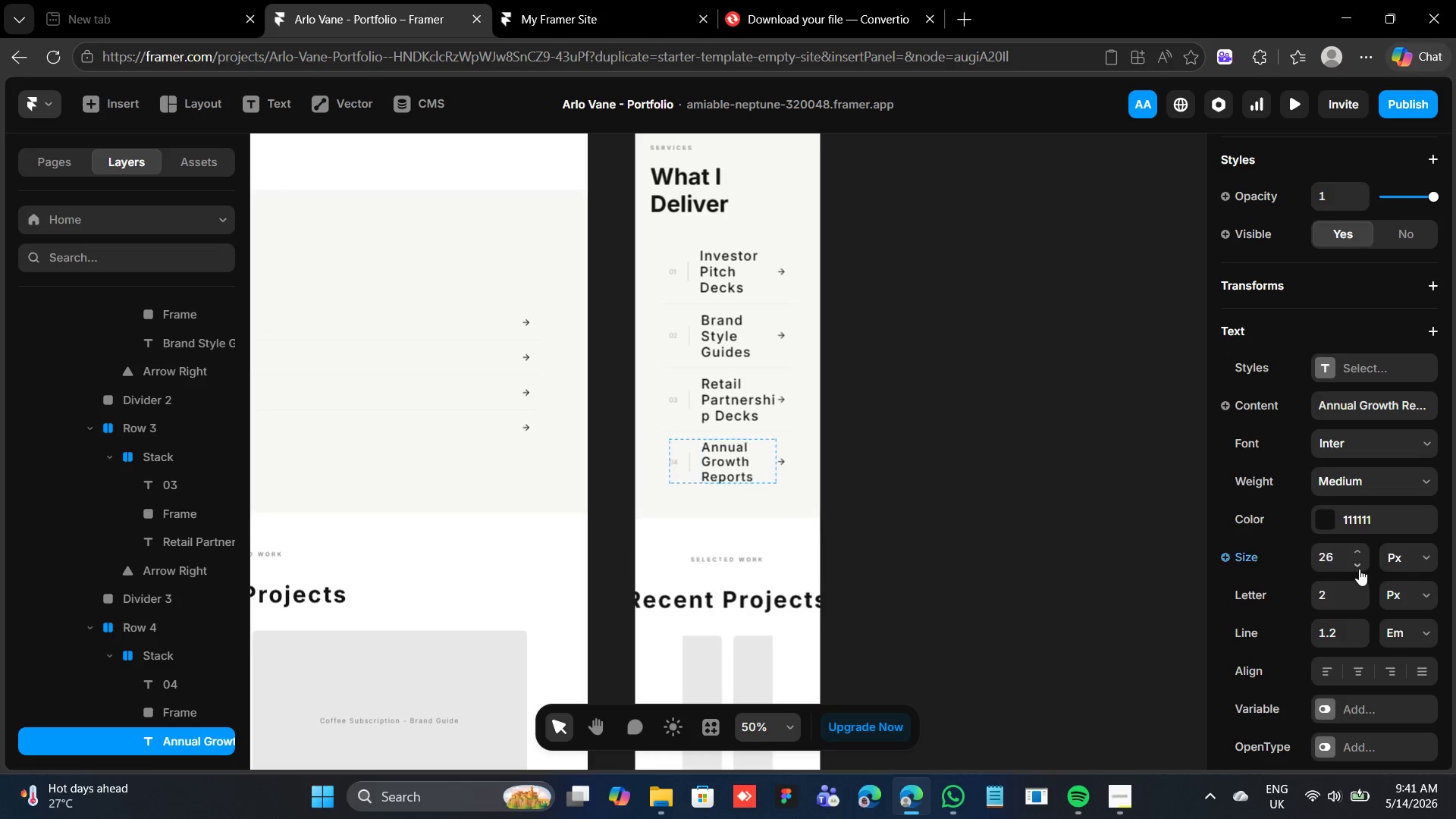 
left_click([1359, 569])
 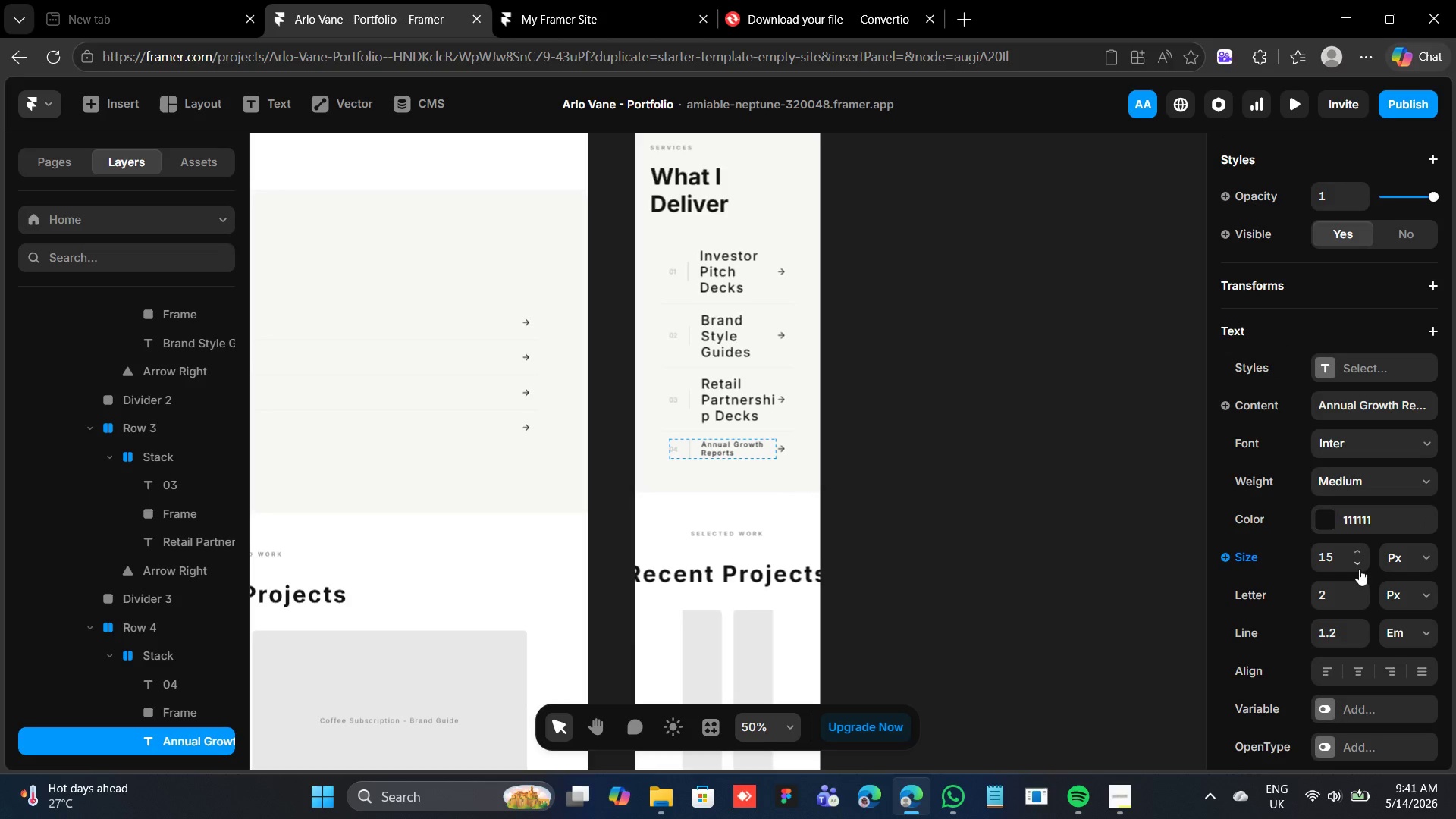 
left_click([1359, 569])
 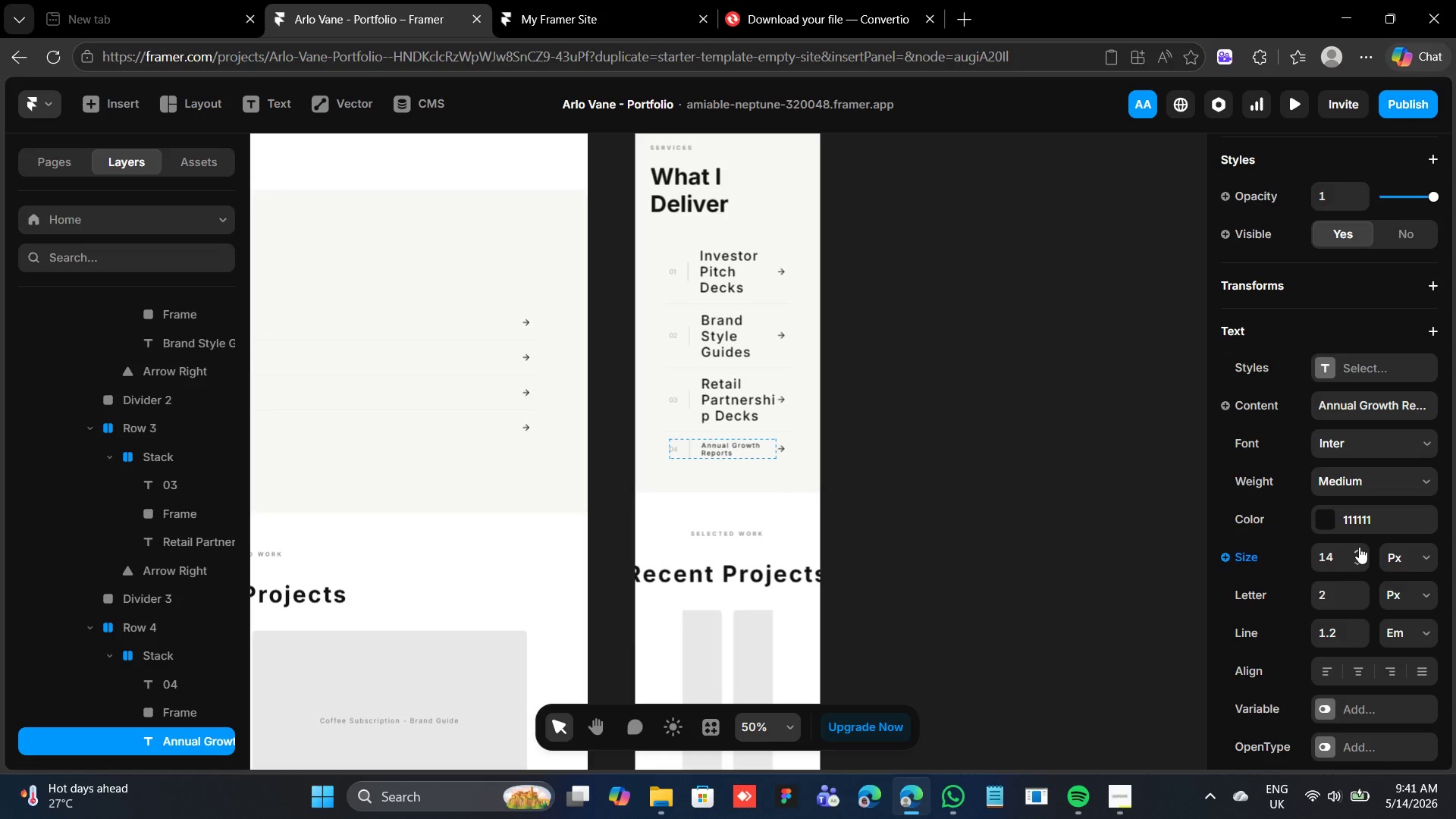 
double_click([1359, 547])
 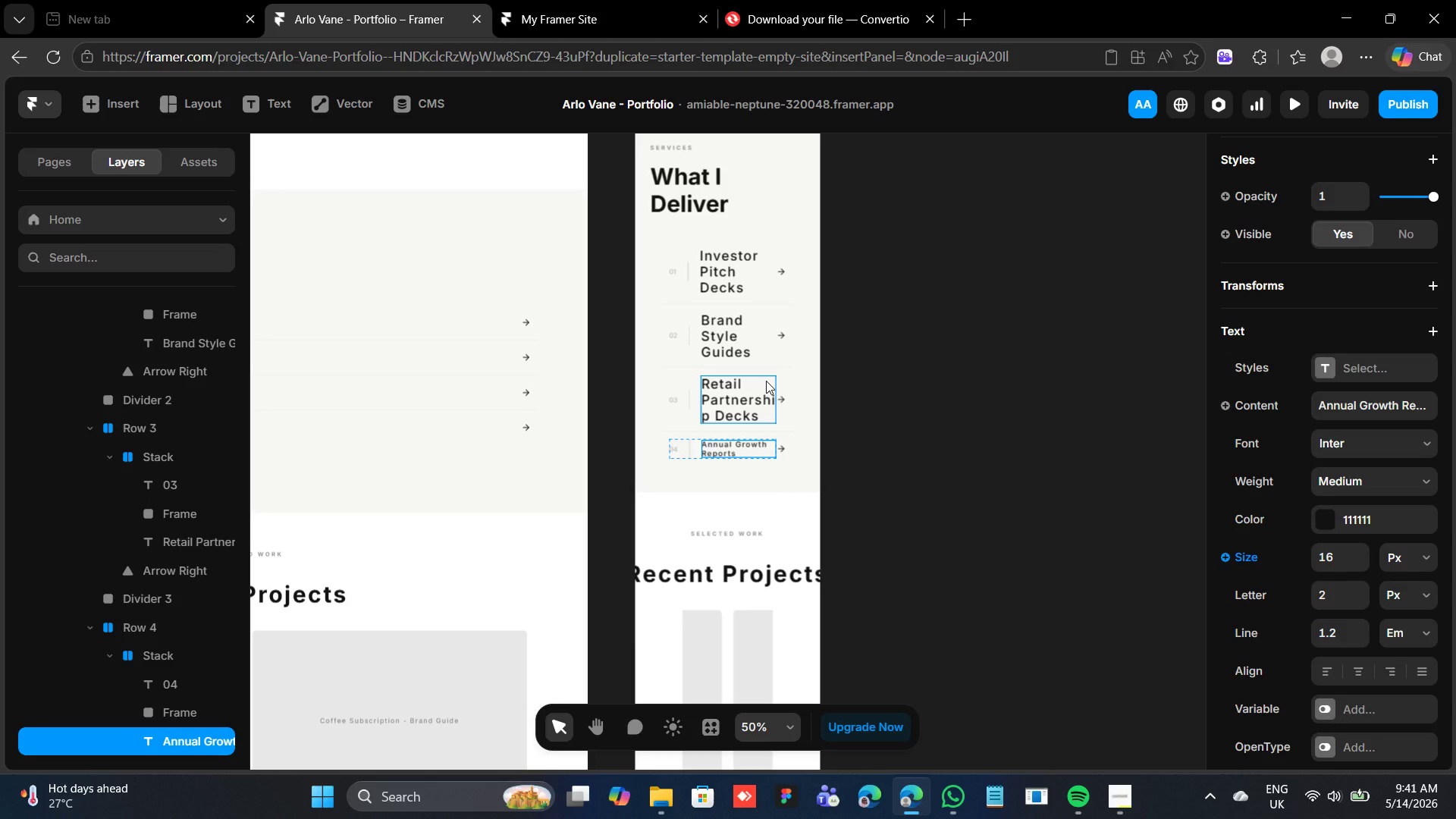 
left_click([766, 381])
 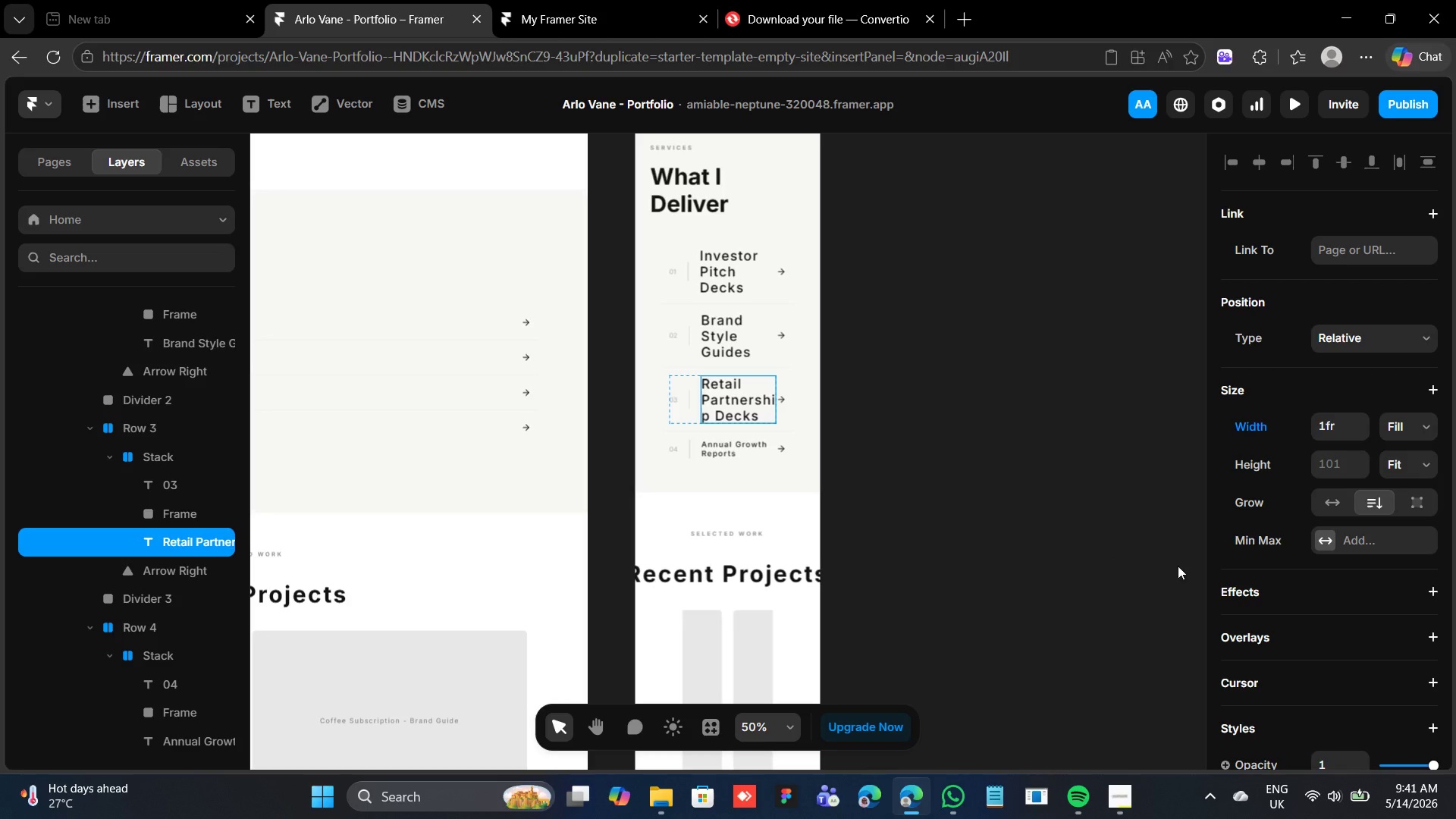 
scroll: coordinate [1341, 565], scroll_direction: down, amount: 5.0
 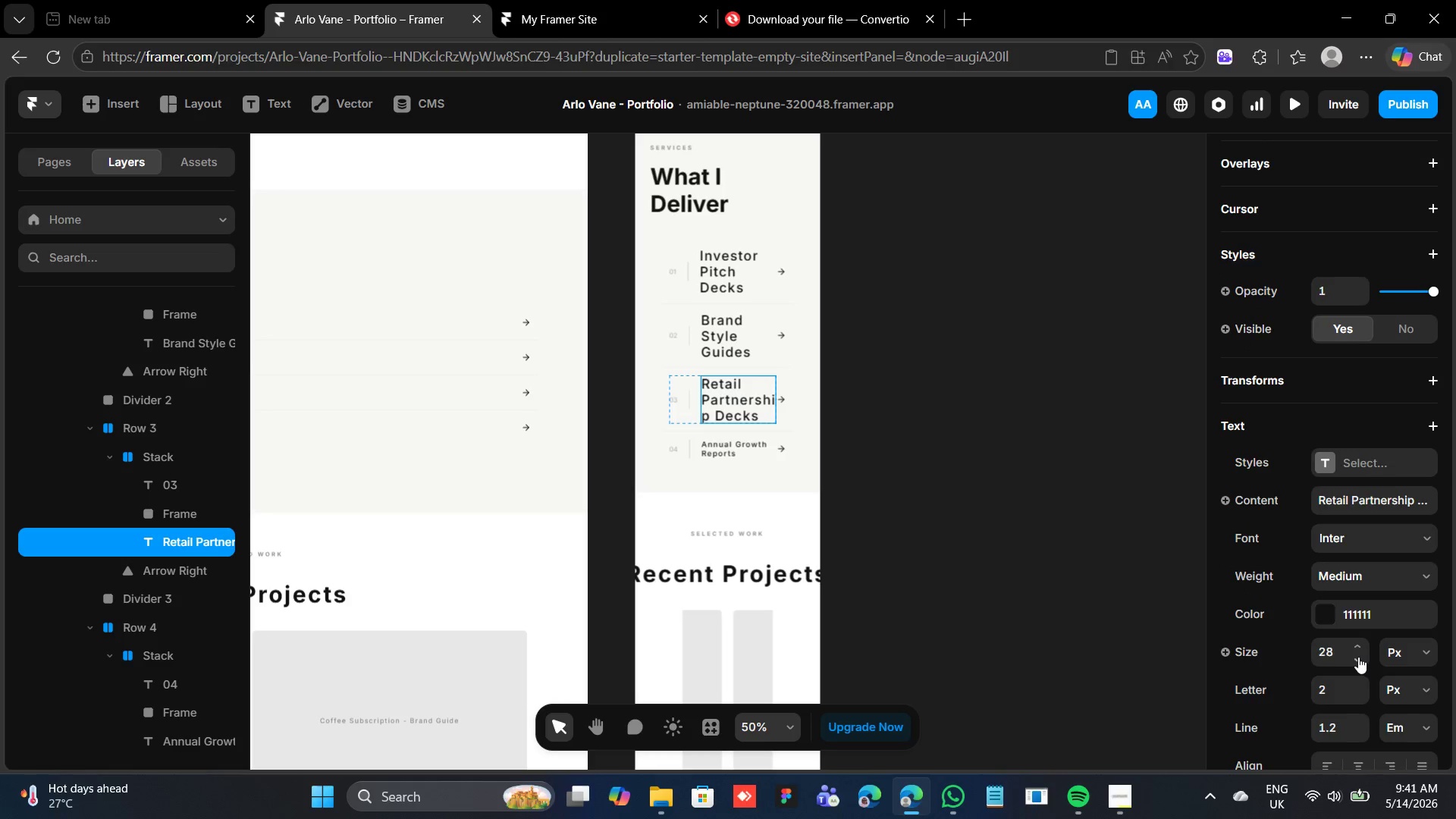 
left_click([1358, 657])
 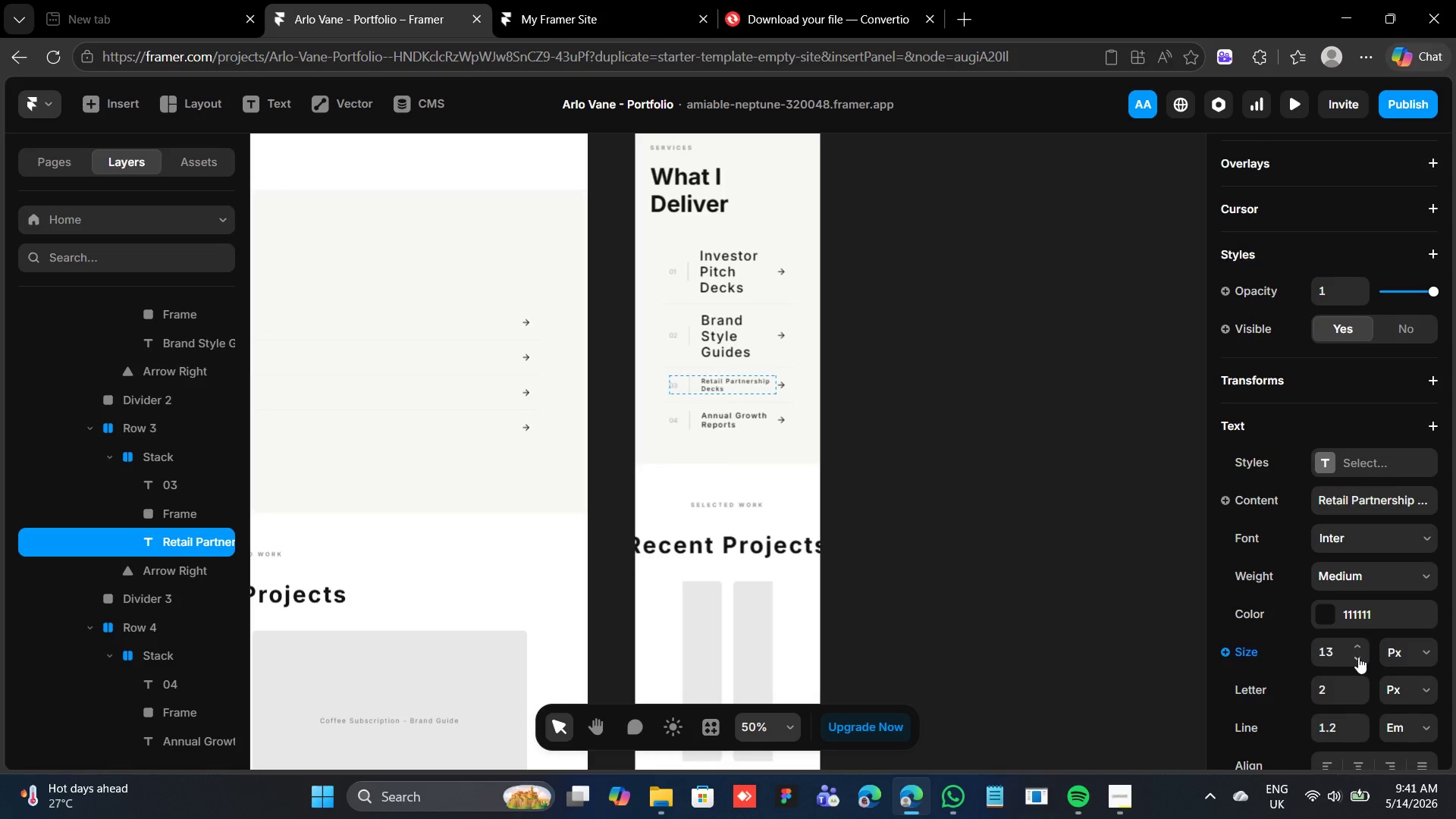 
left_click([1358, 657])
 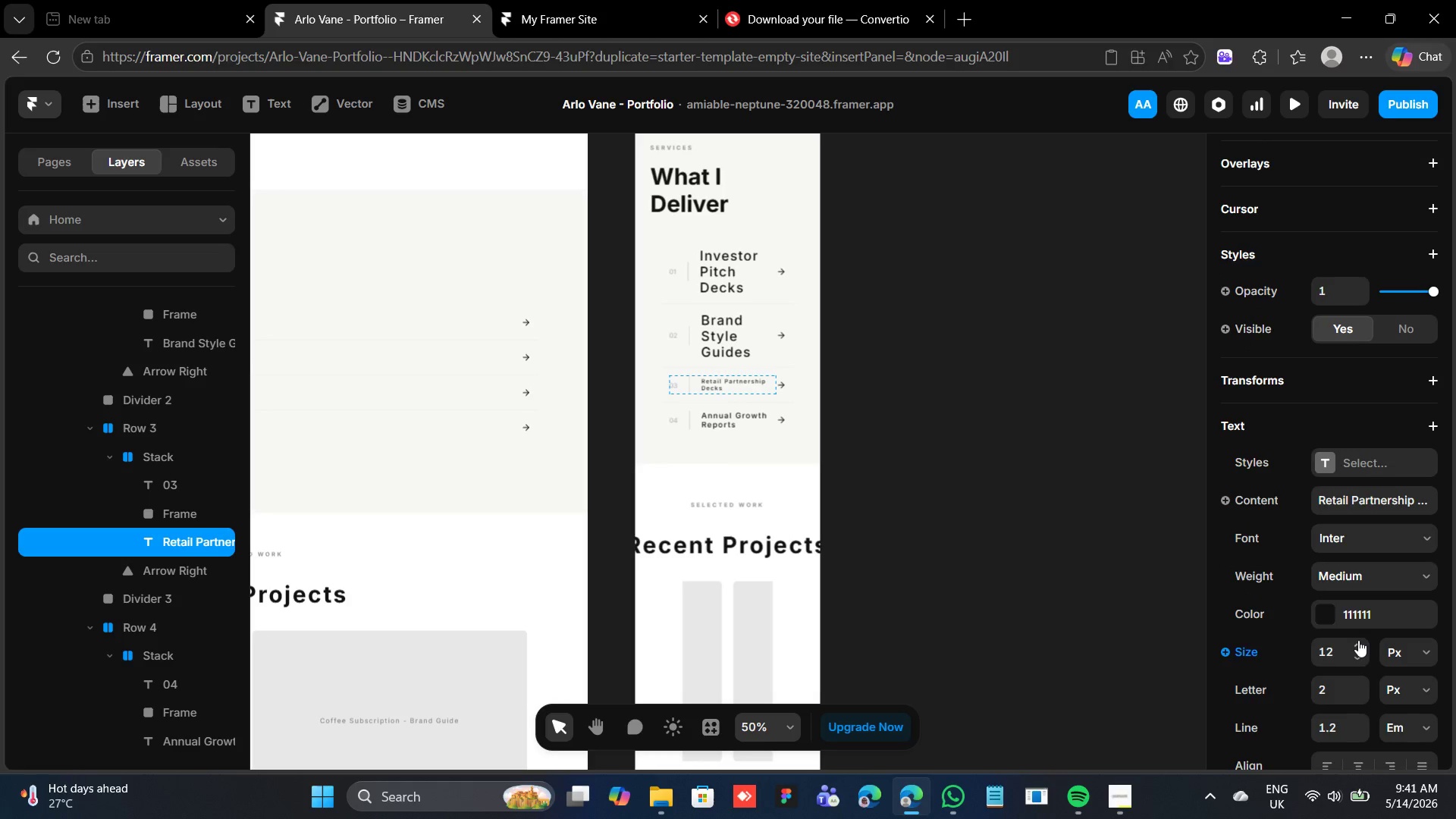 
double_click([1358, 640])
 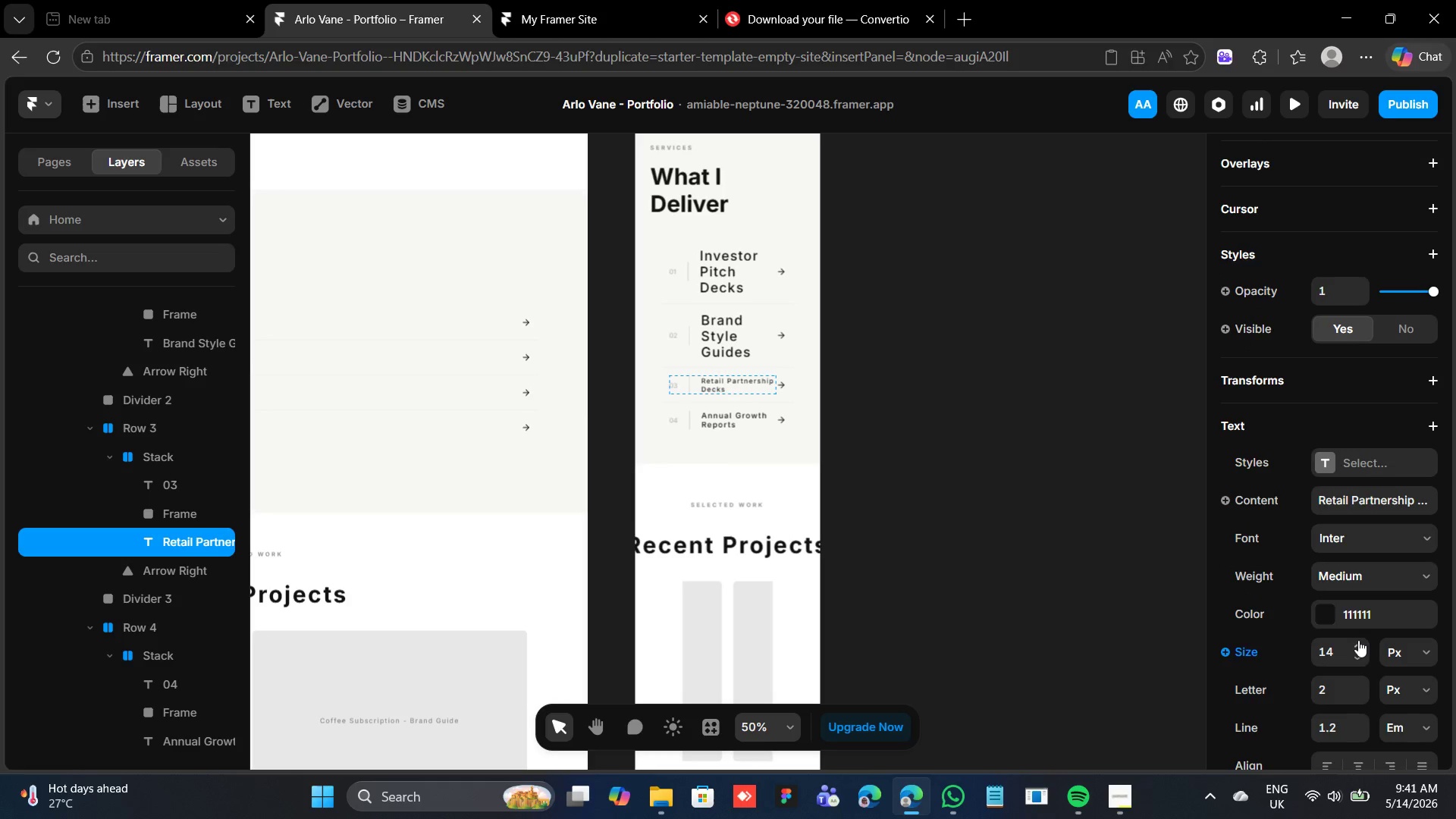 
triple_click([1358, 640])
 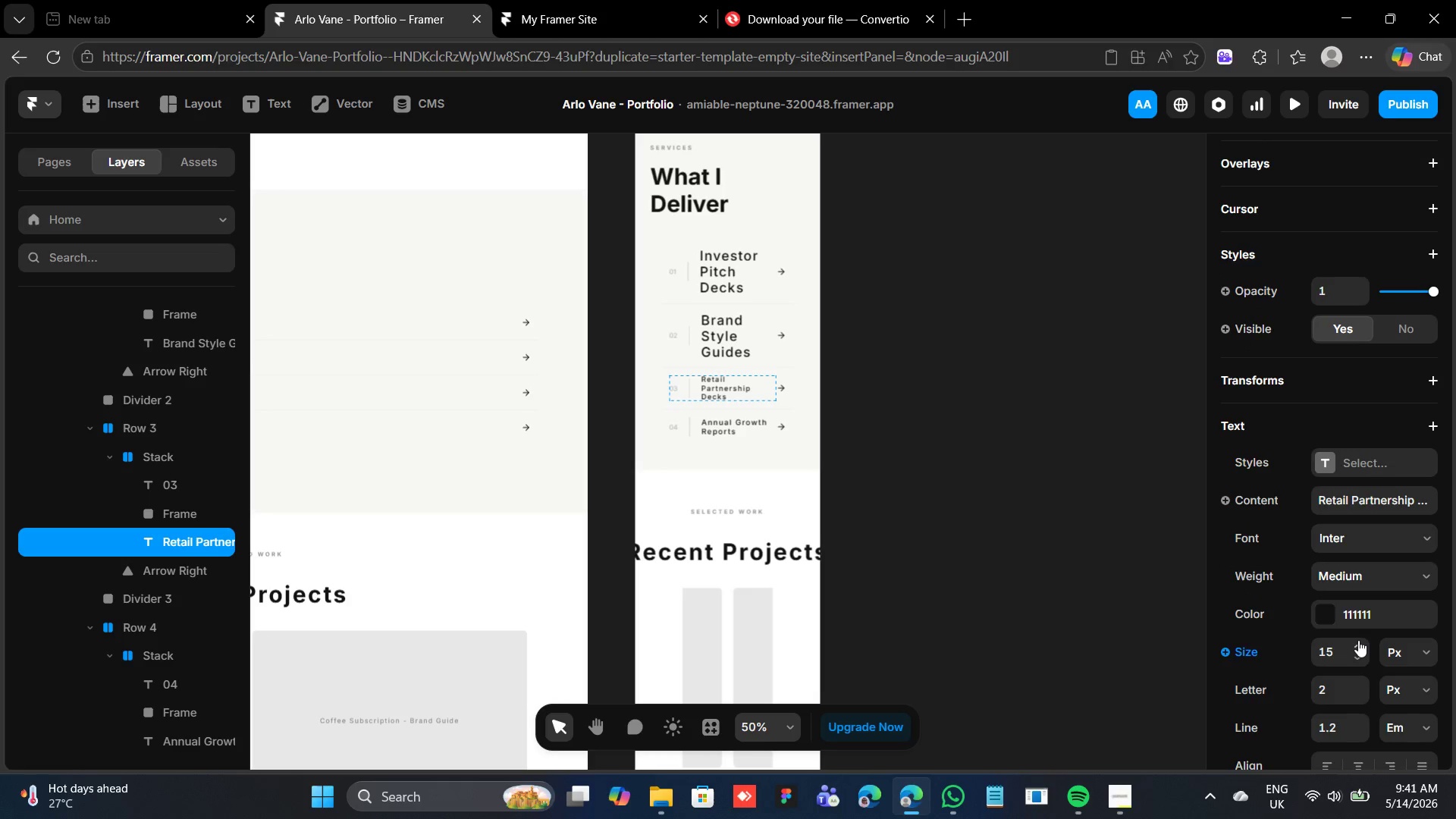 
triple_click([1358, 640])
 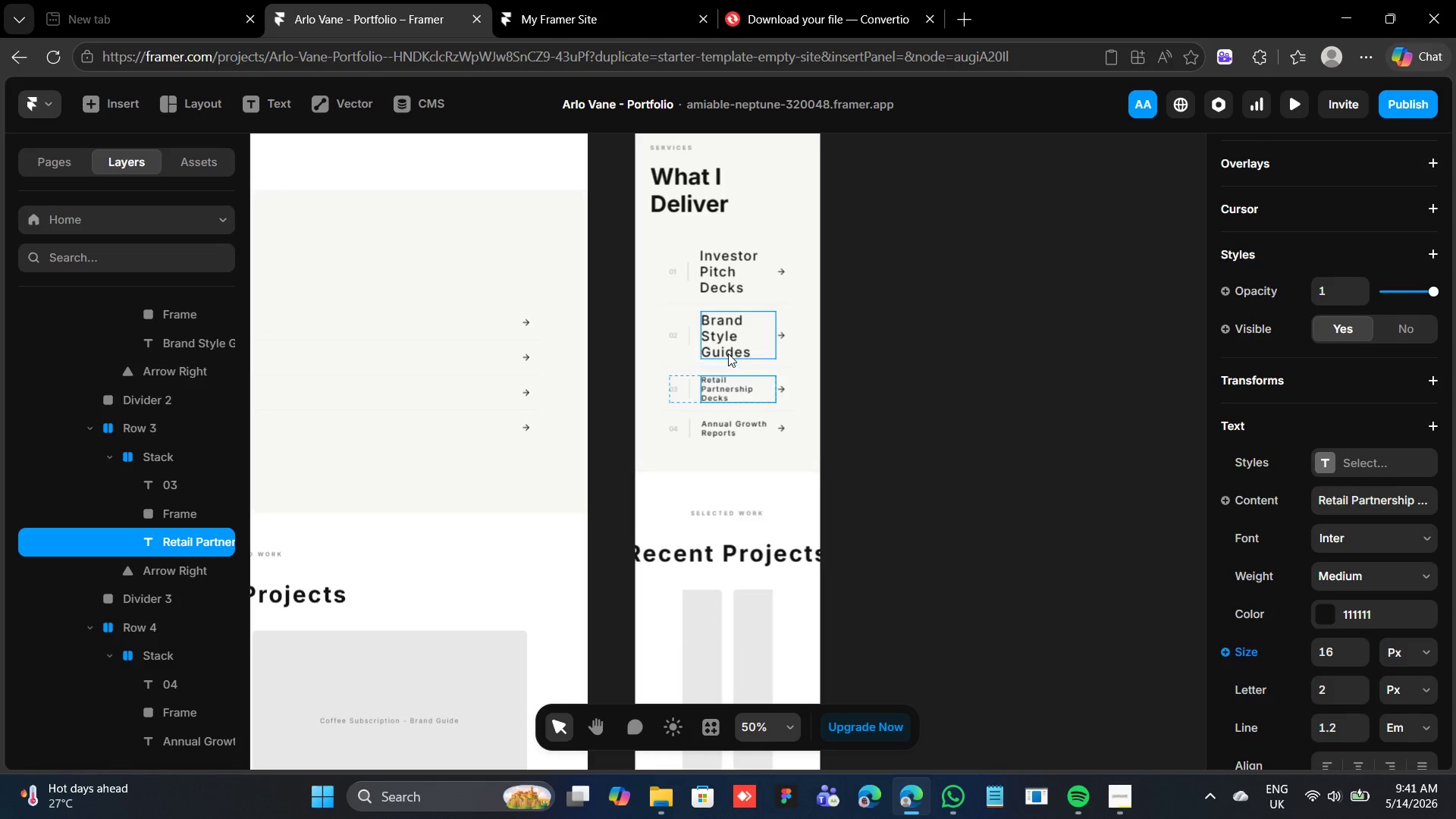 
left_click([728, 345])
 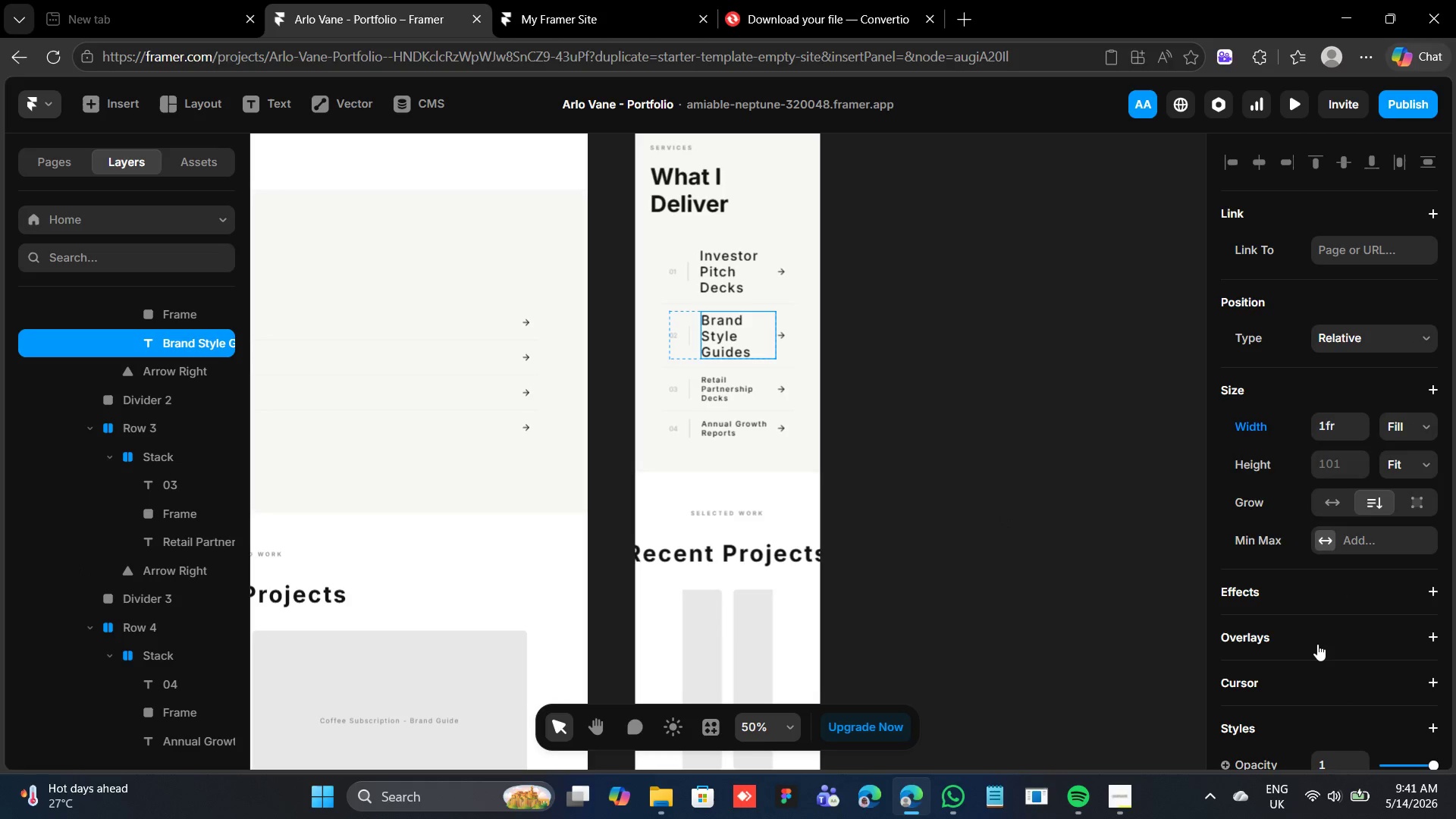 
scroll: coordinate [1373, 719], scroll_direction: down, amount: 5.0
 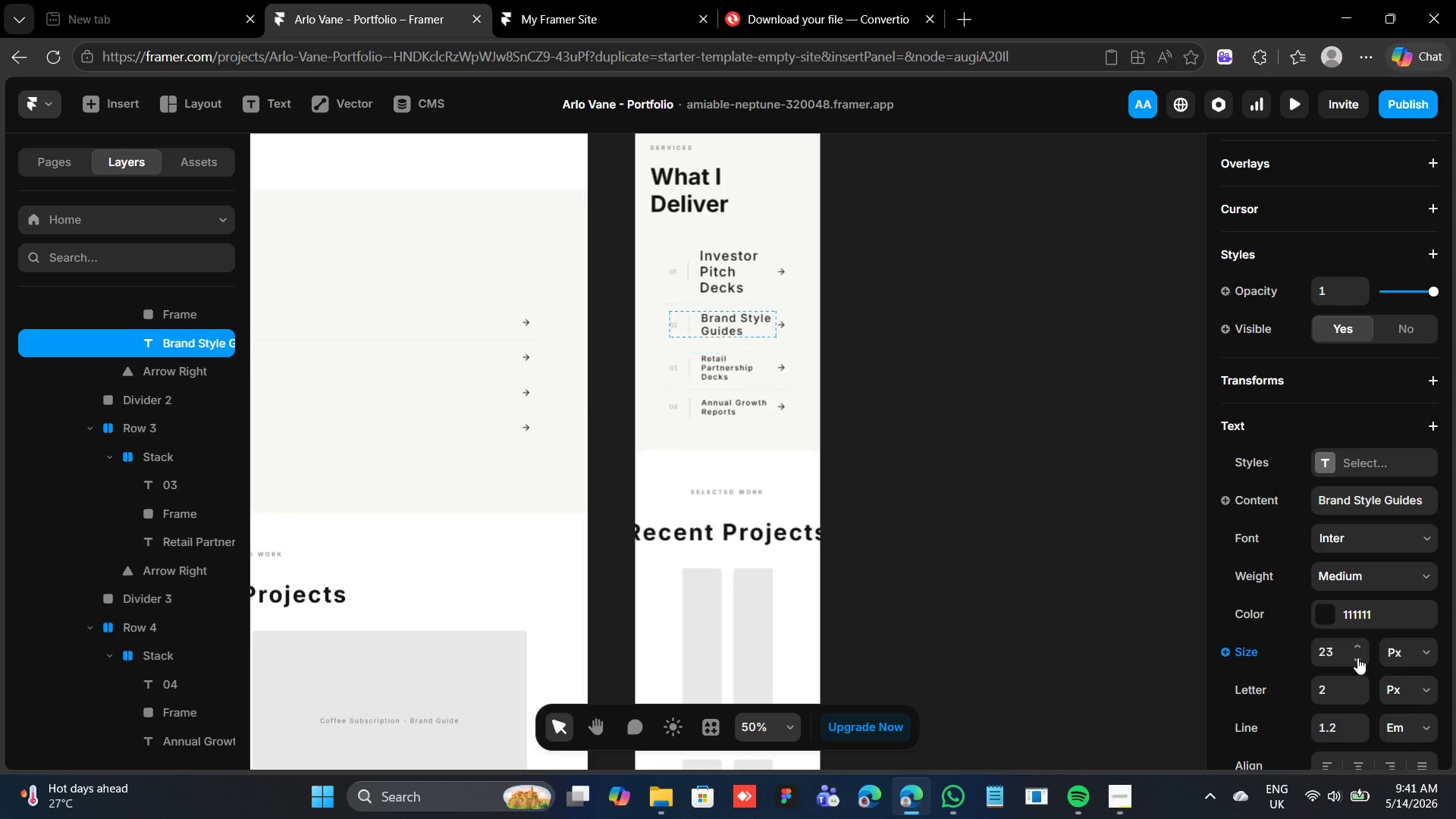 
left_click([1357, 657])
 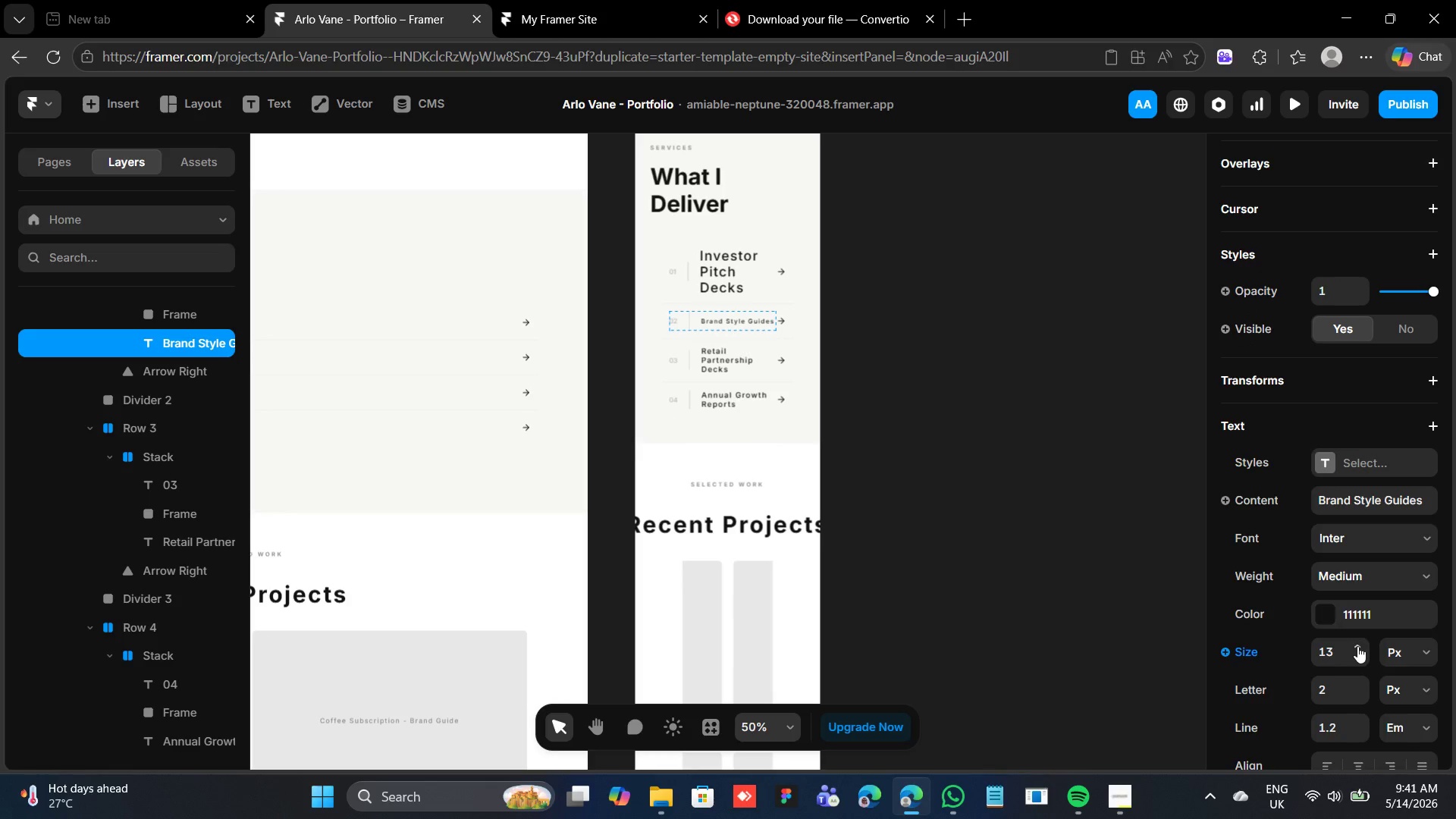 
double_click([1357, 646])
 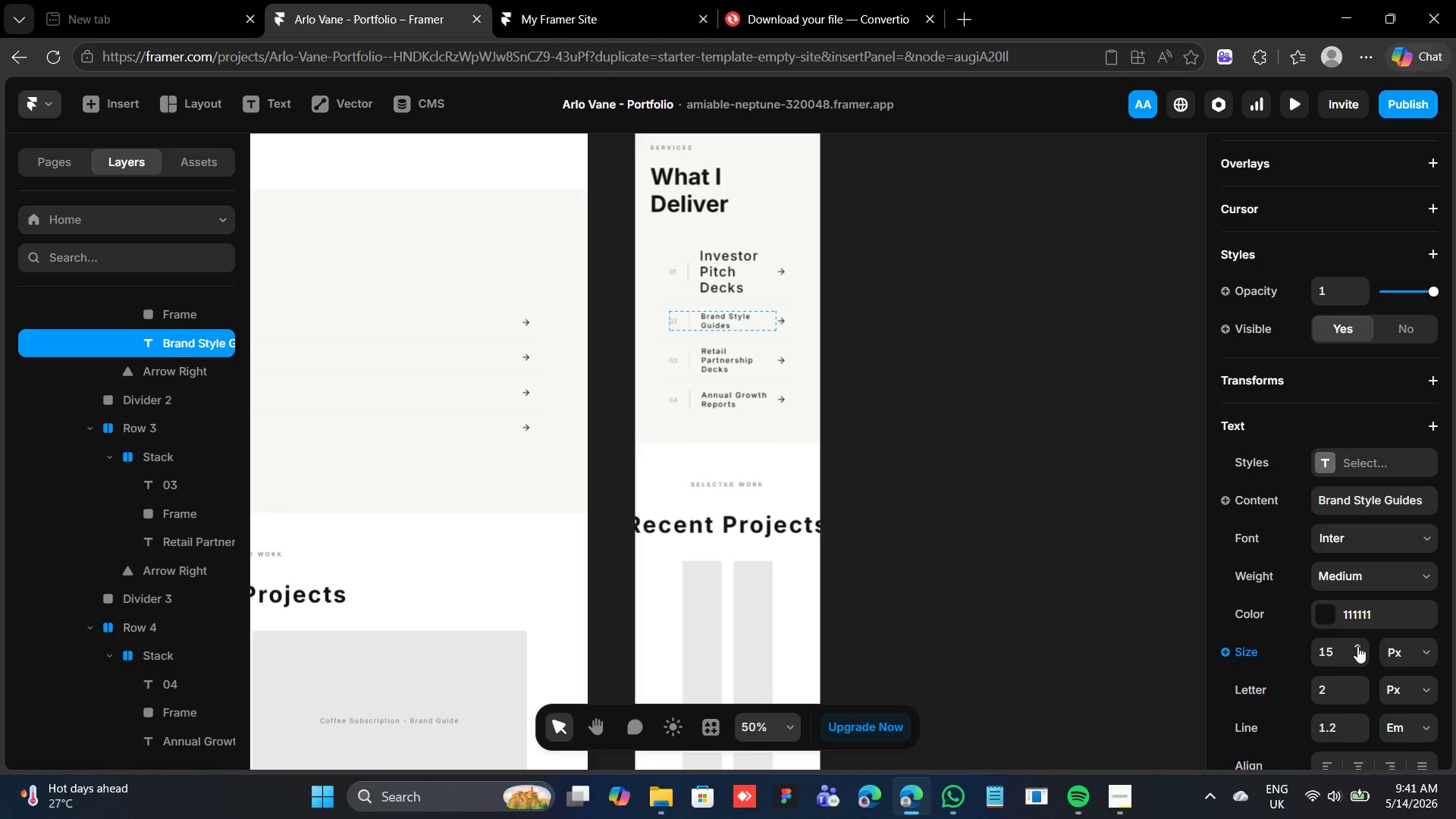 
triple_click([1357, 646])
 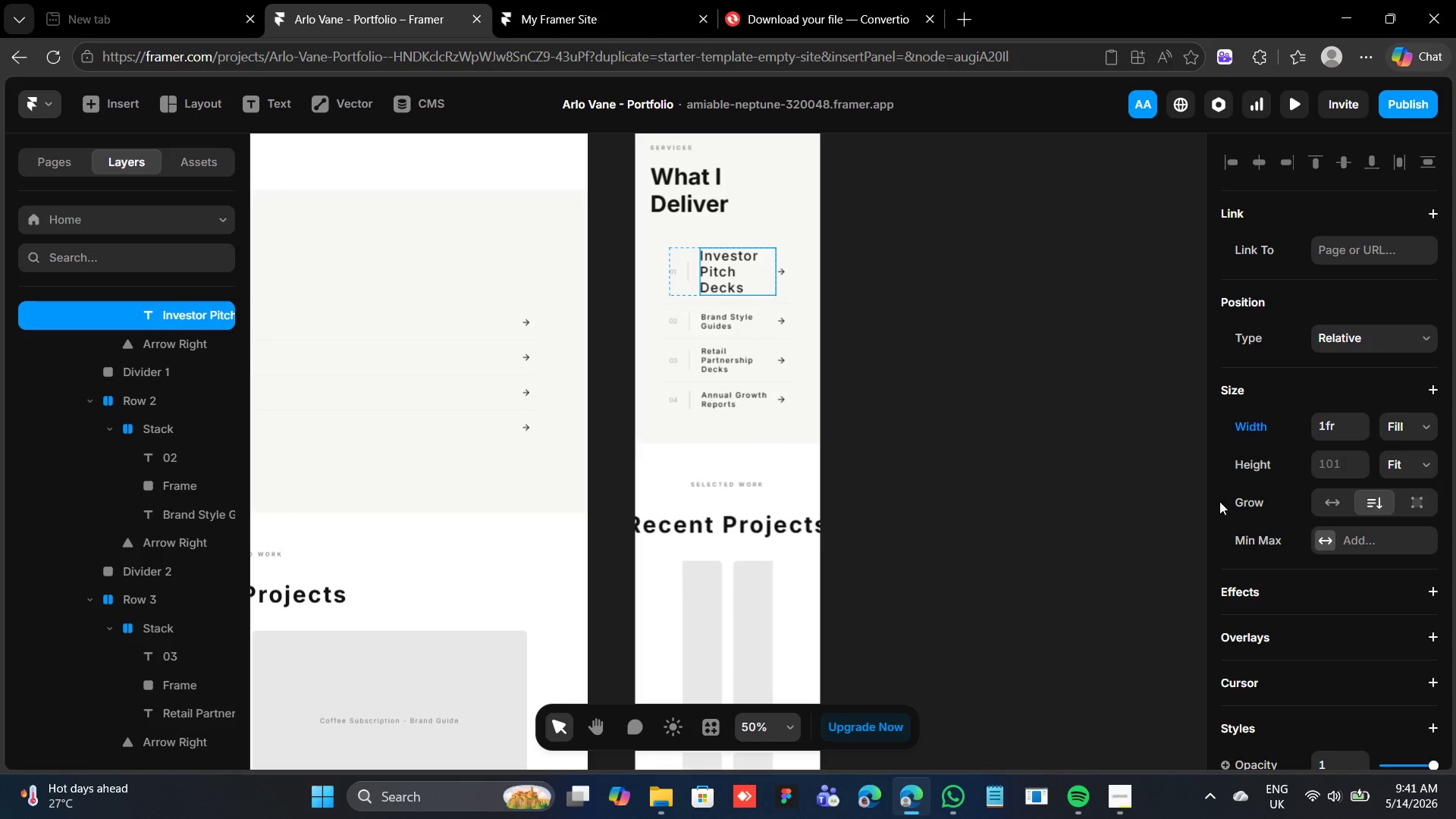 
scroll: coordinate [1352, 674], scroll_direction: down, amount: 5.0
 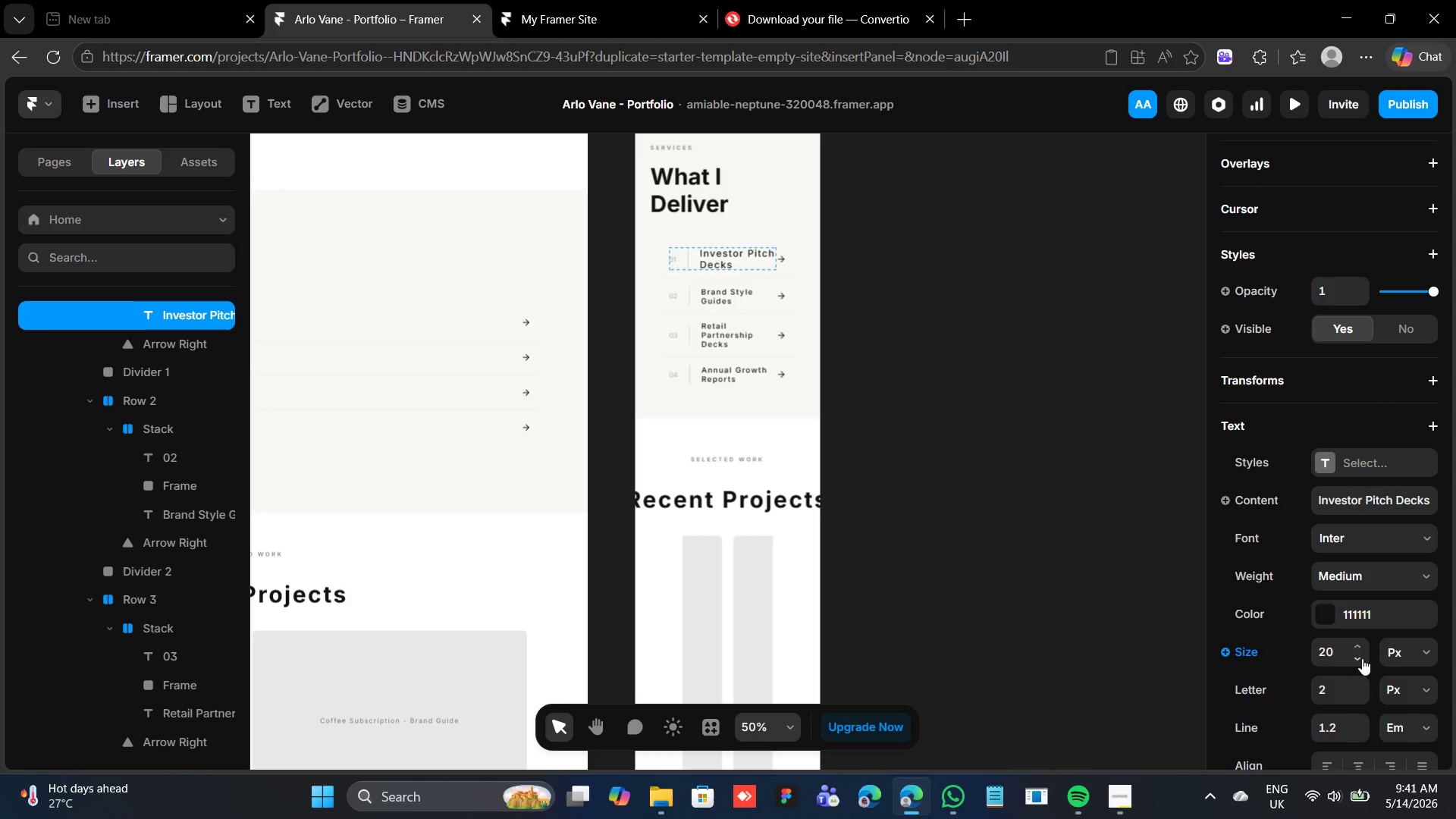 
double_click([1362, 657])
 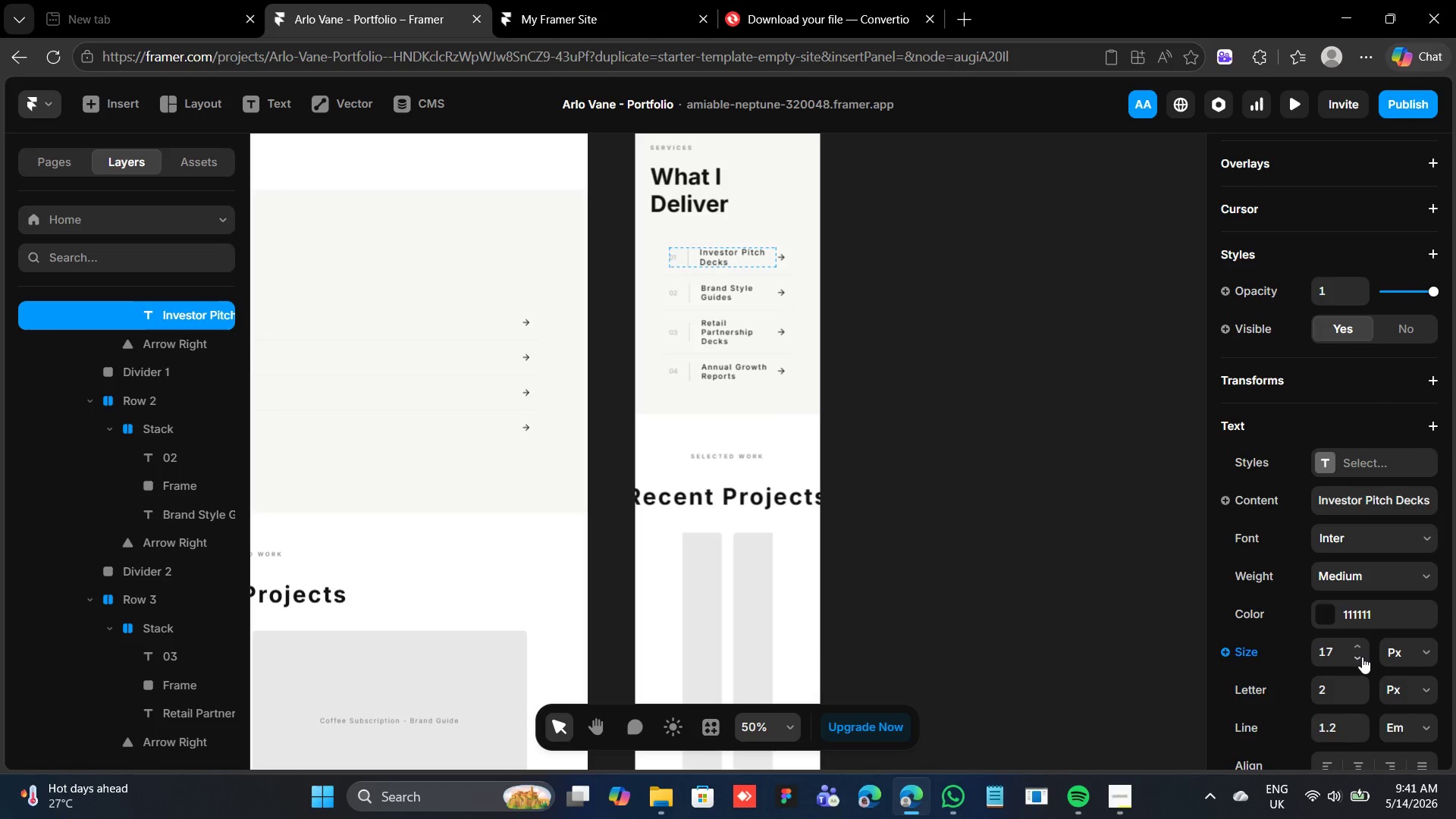 
triple_click([1362, 657])
 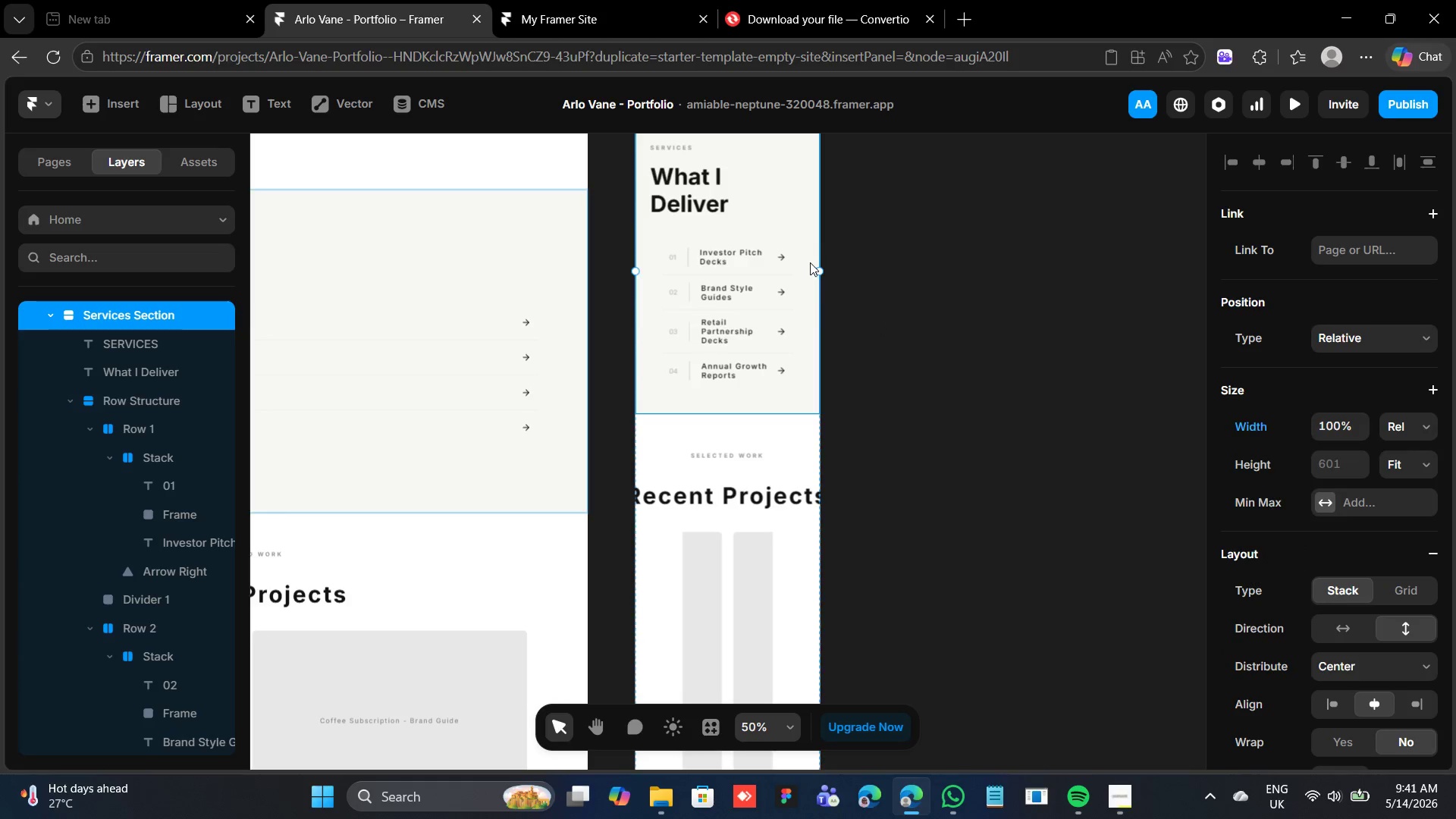 
wait(5.38)
 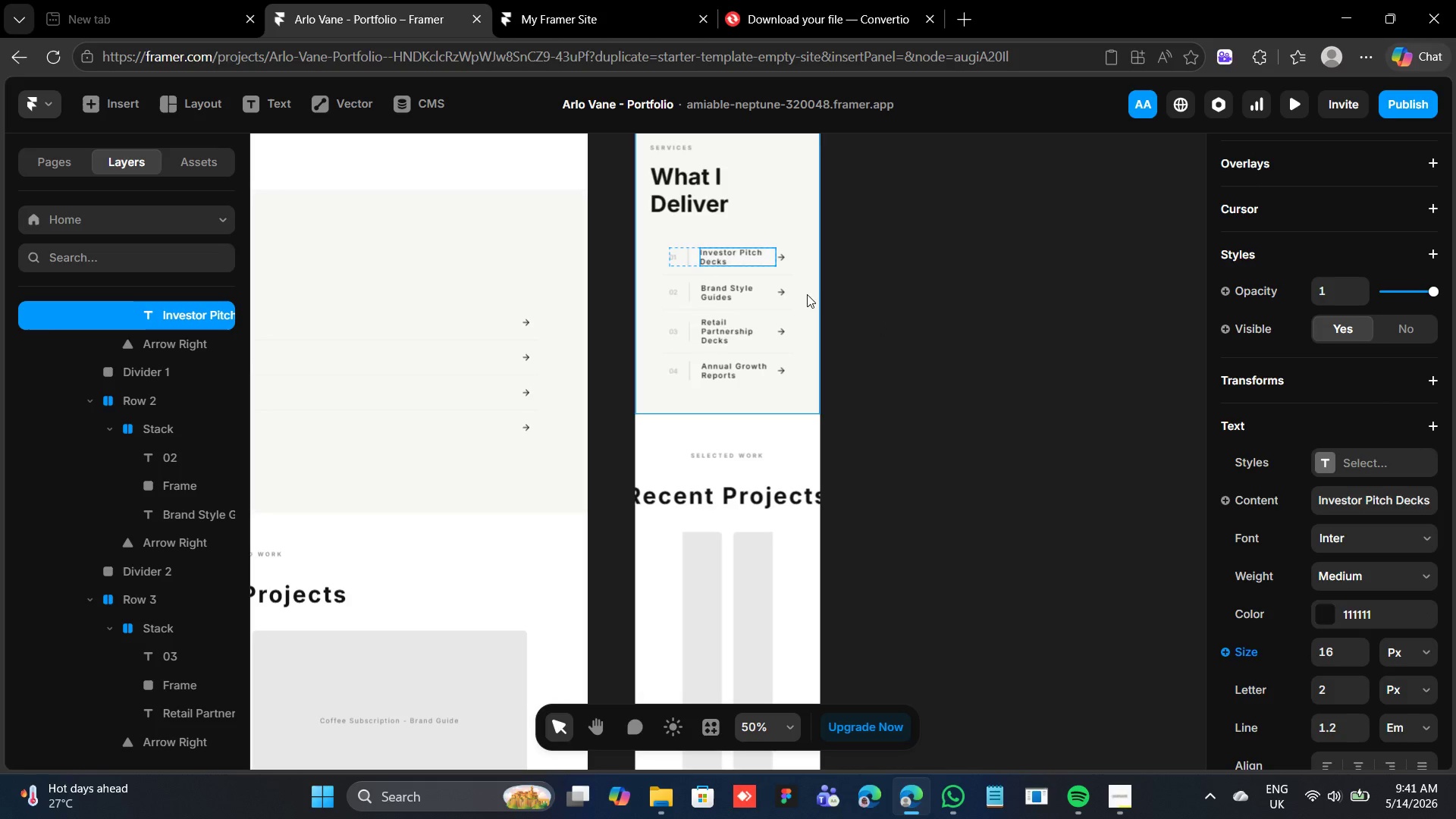 
scroll: coordinate [1351, 580], scroll_direction: down, amount: 3.0
 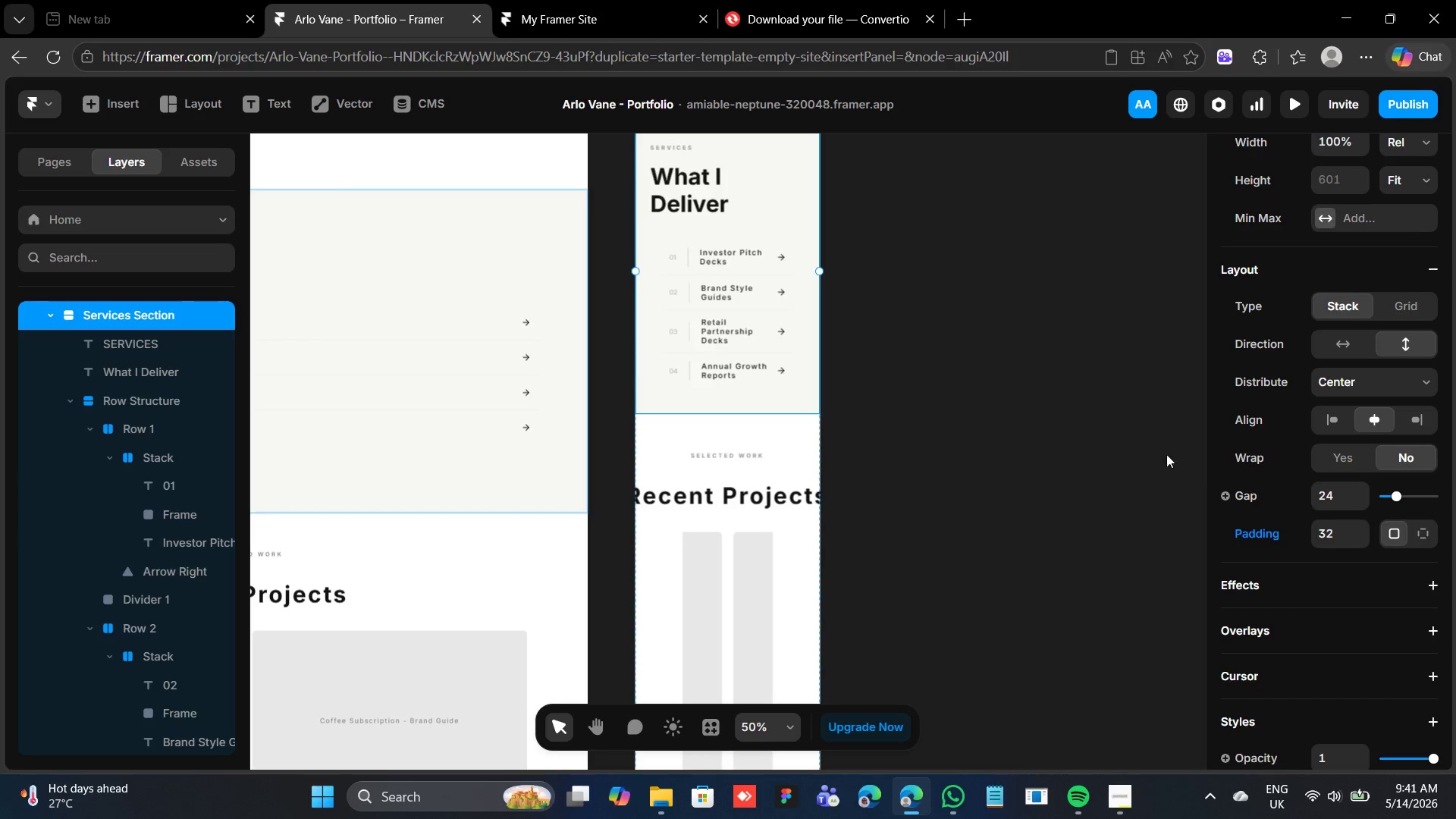 
scroll: coordinate [804, 303], scroll_direction: up, amount: 4.0
 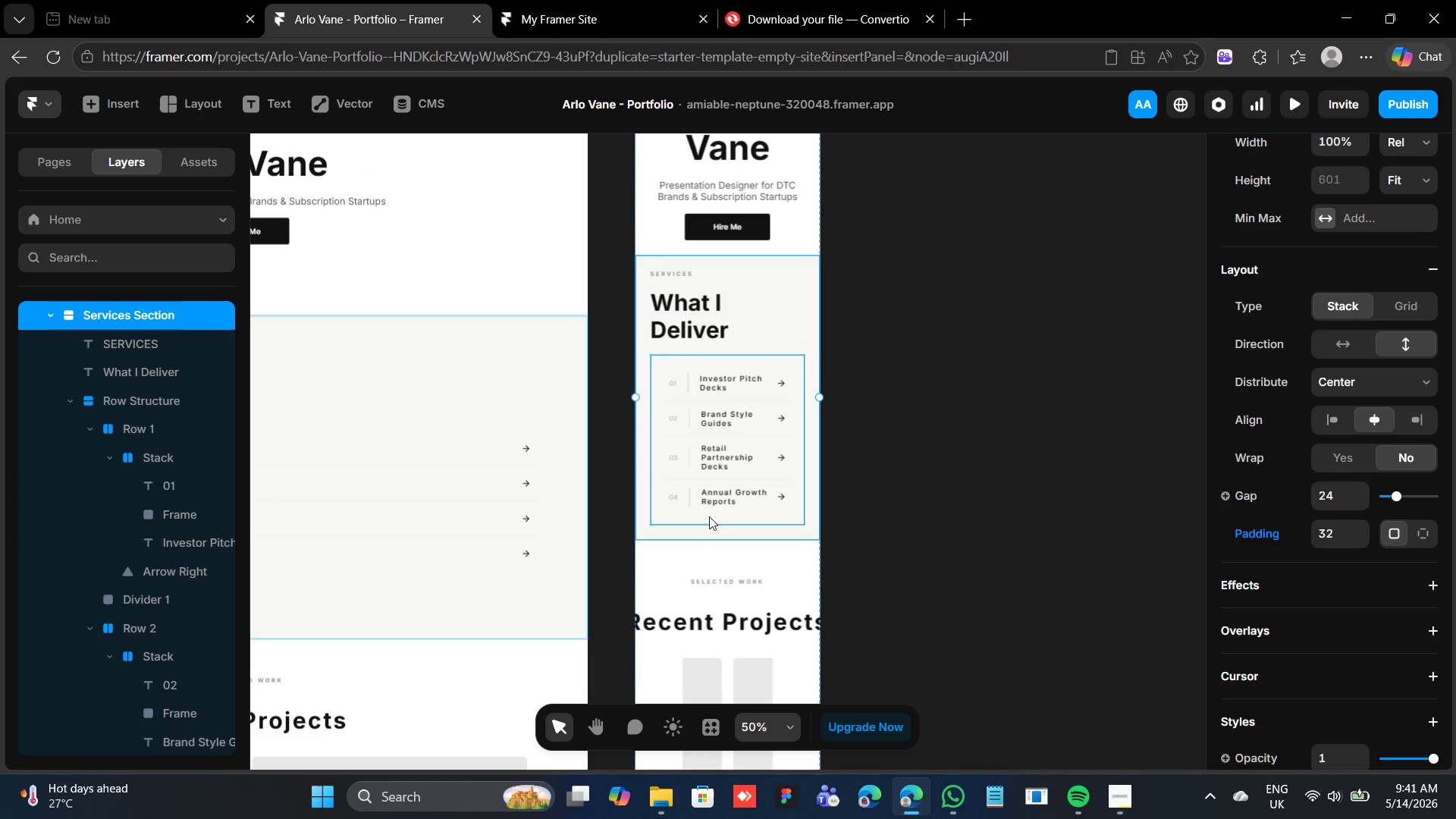 
wait(7.63)
 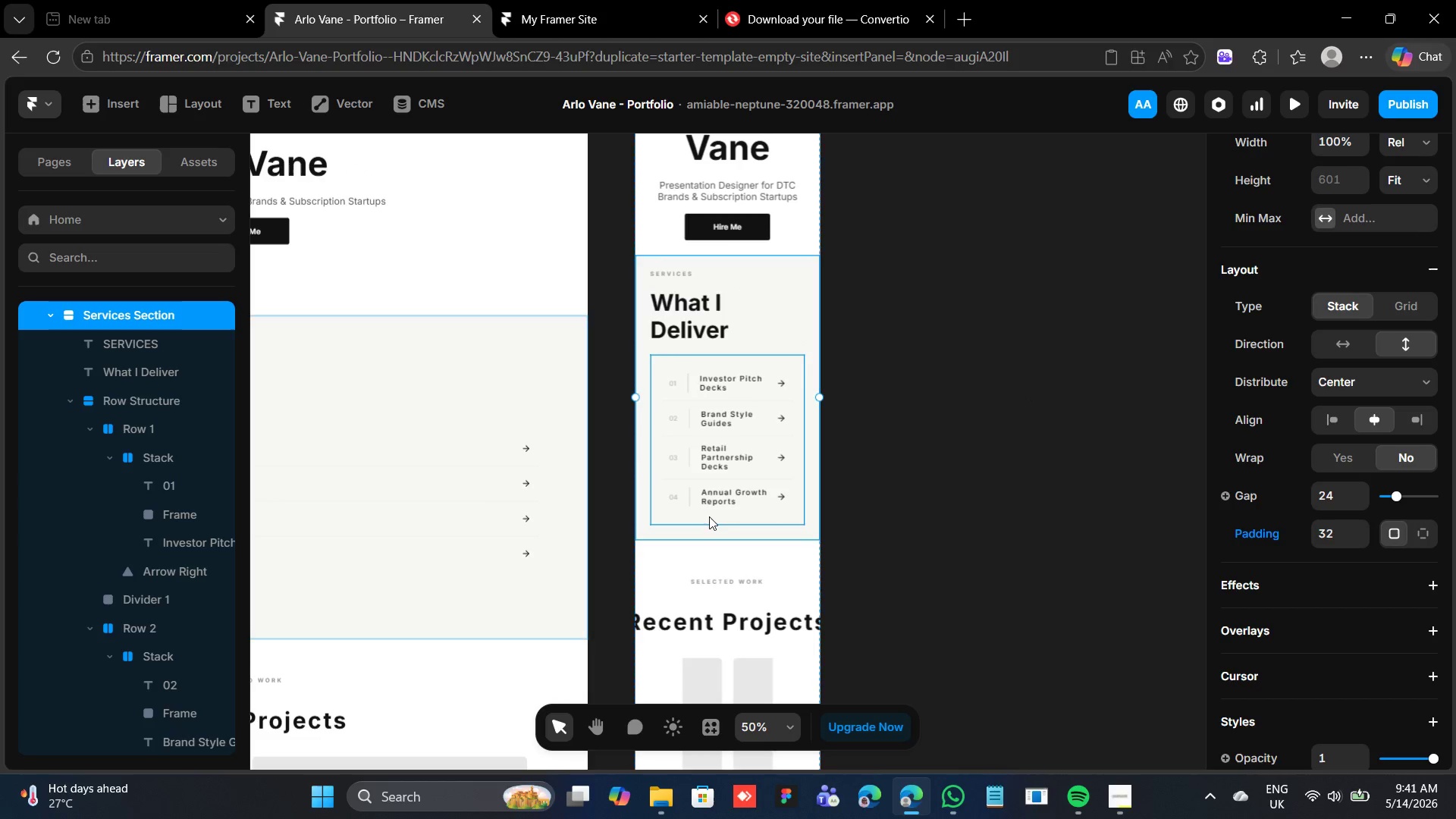 
scroll: coordinate [1342, 568], scroll_direction: down, amount: 7.0
 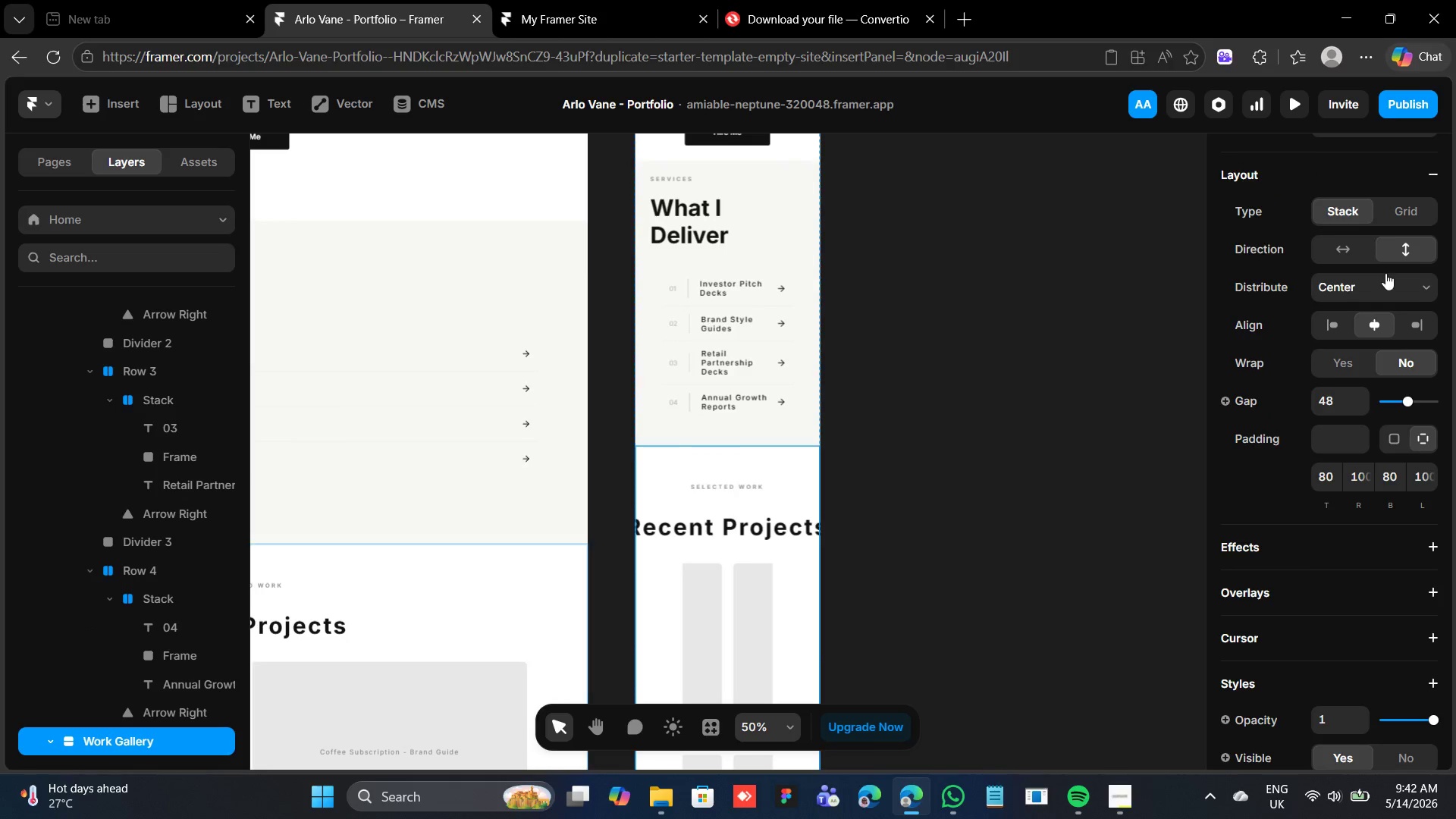 
scroll: coordinate [1385, 269], scroll_direction: up, amount: 3.0
 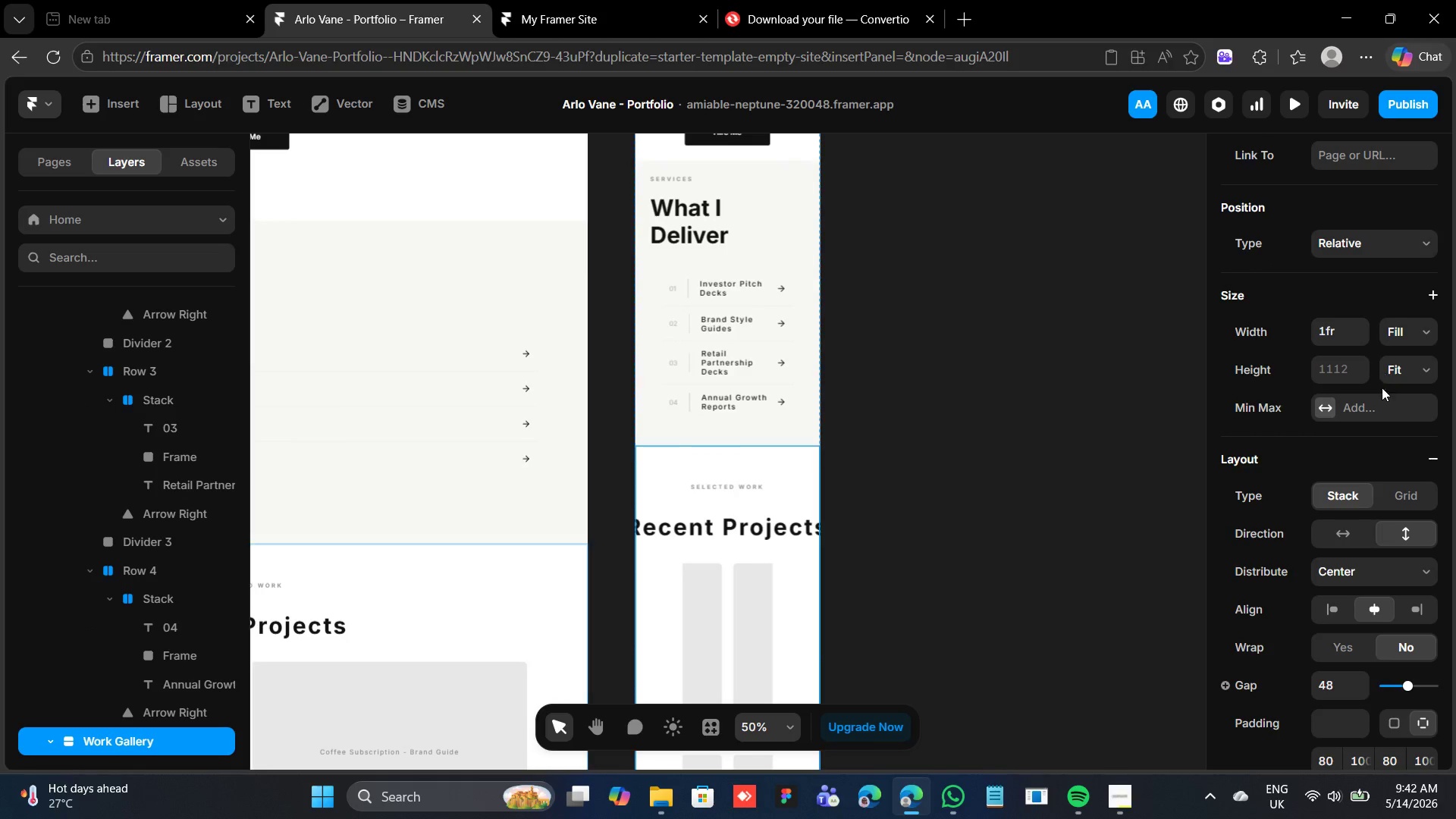 
scroll: coordinate [1372, 399], scroll_direction: down, amount: 3.0
 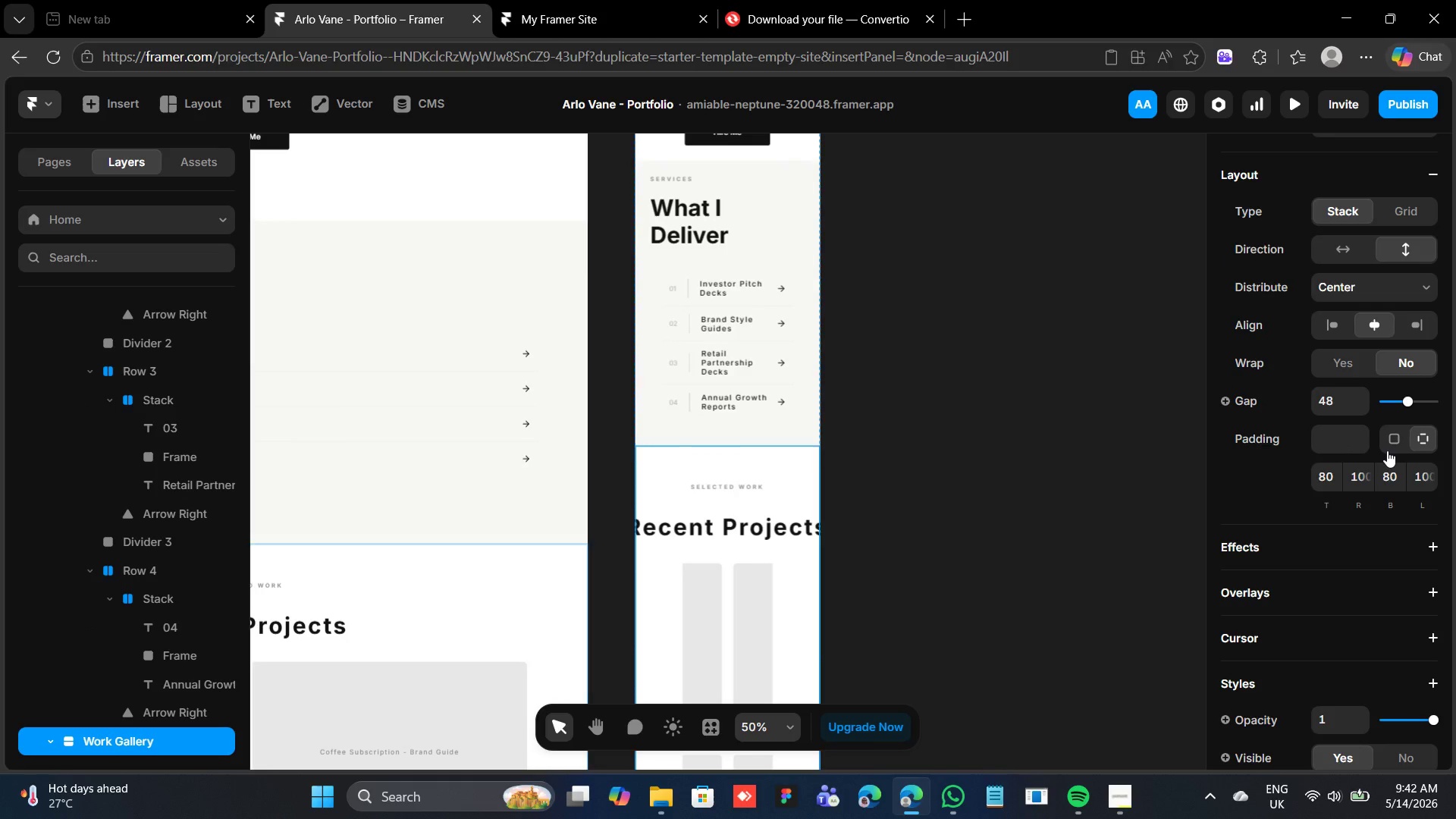 
left_click([1392, 442])
 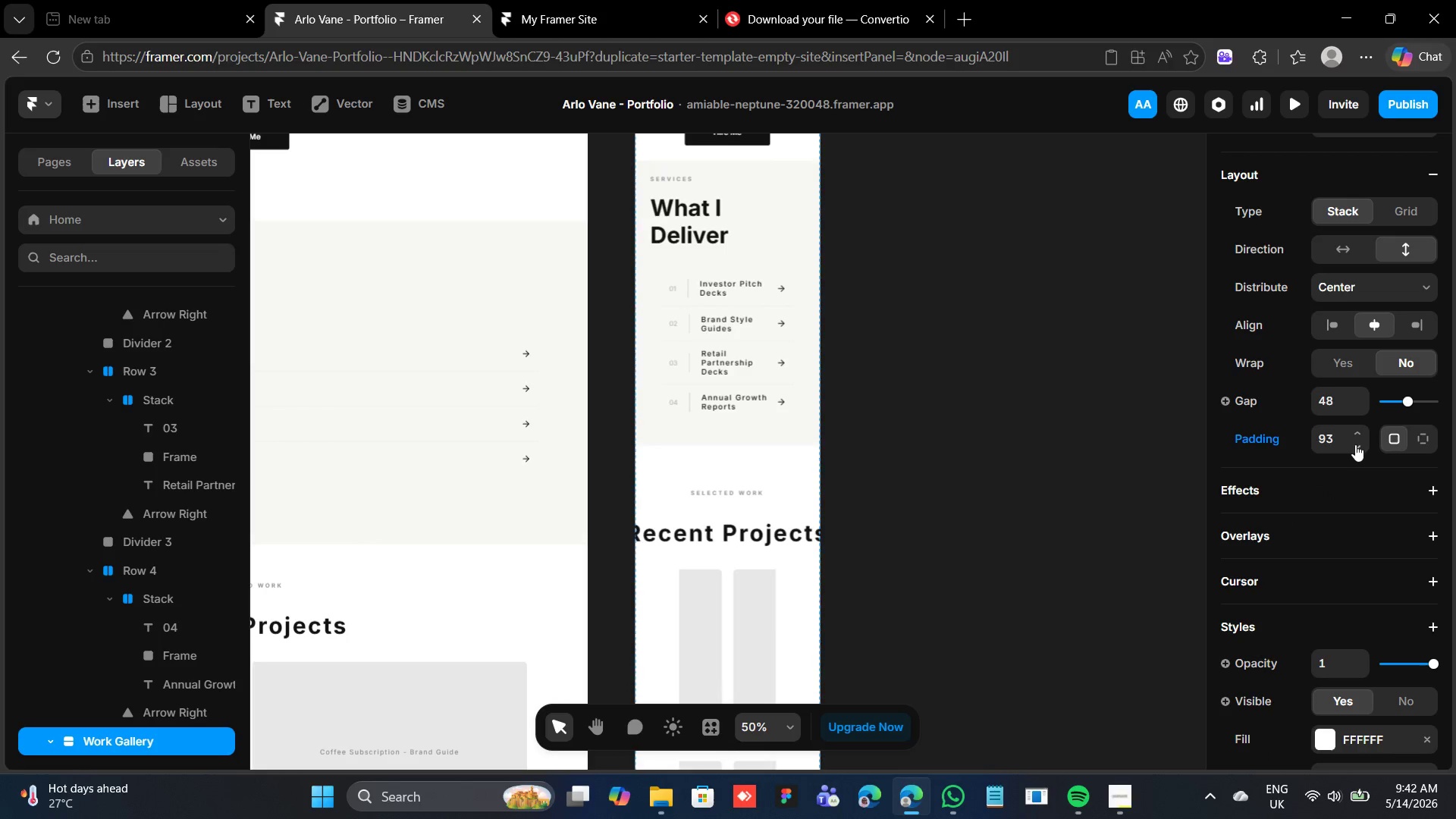 
wait(6.44)
 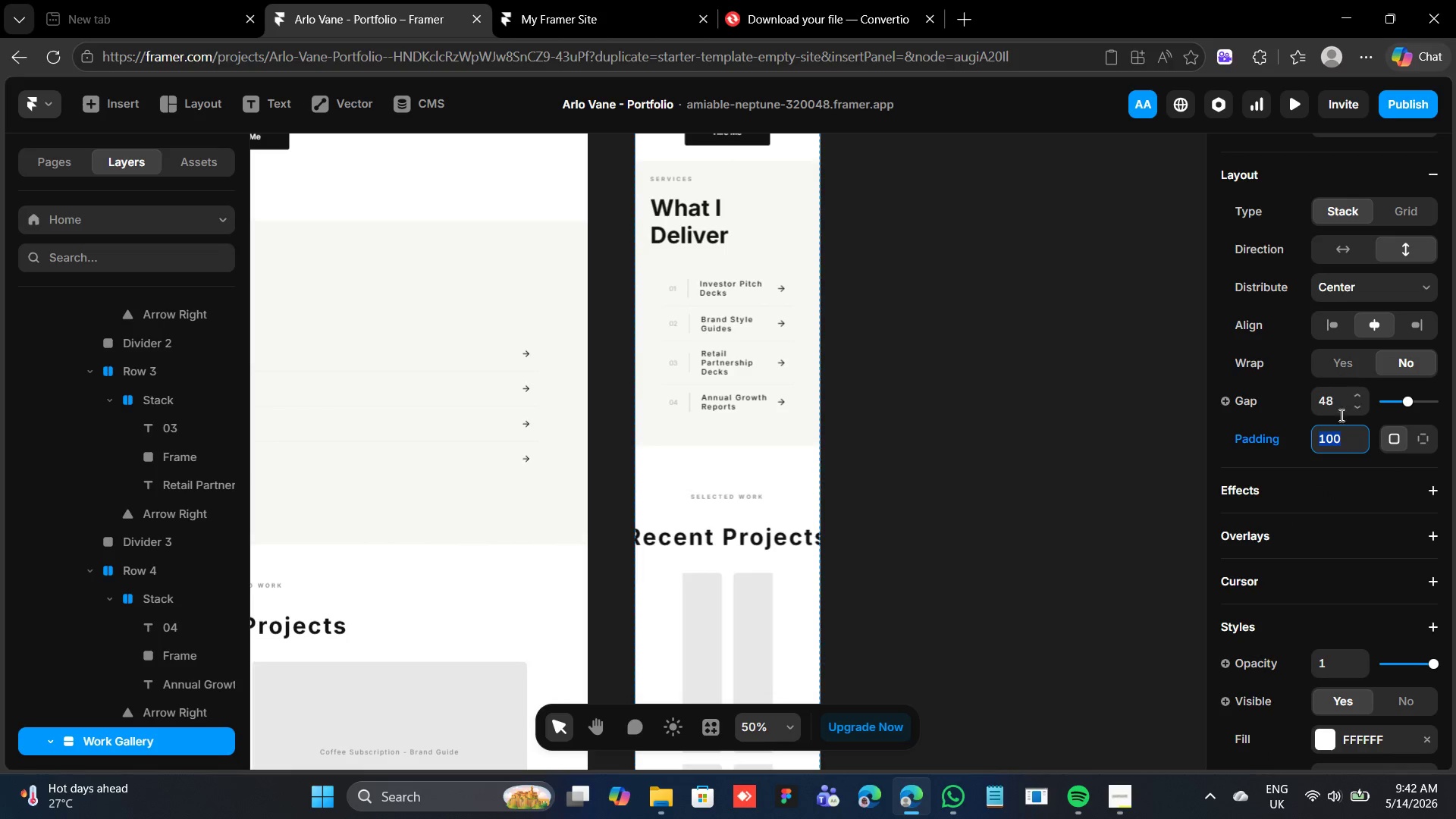 
left_click([1355, 444])
 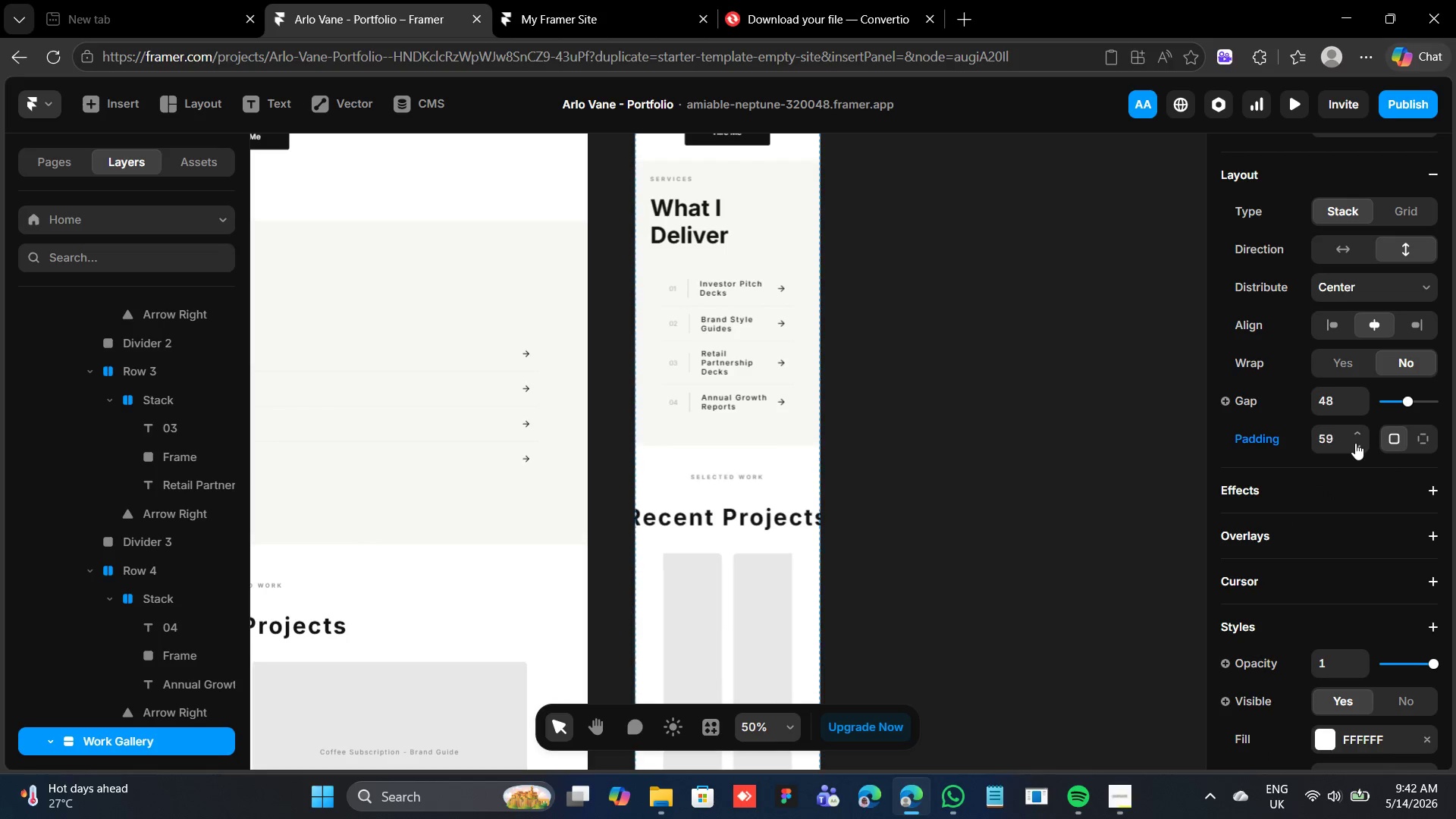 
left_click([1355, 443])
 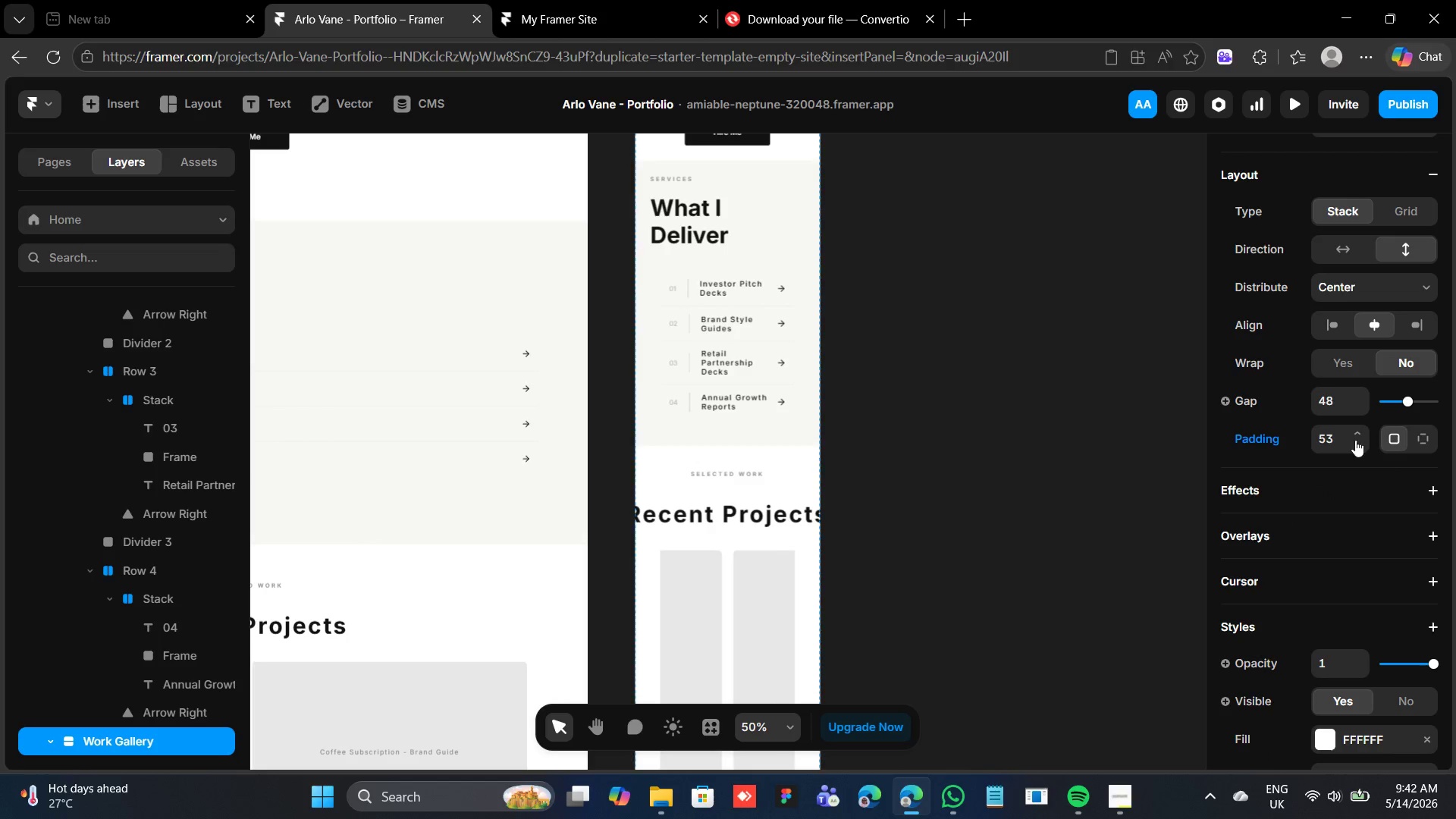 
left_click([1355, 440])
 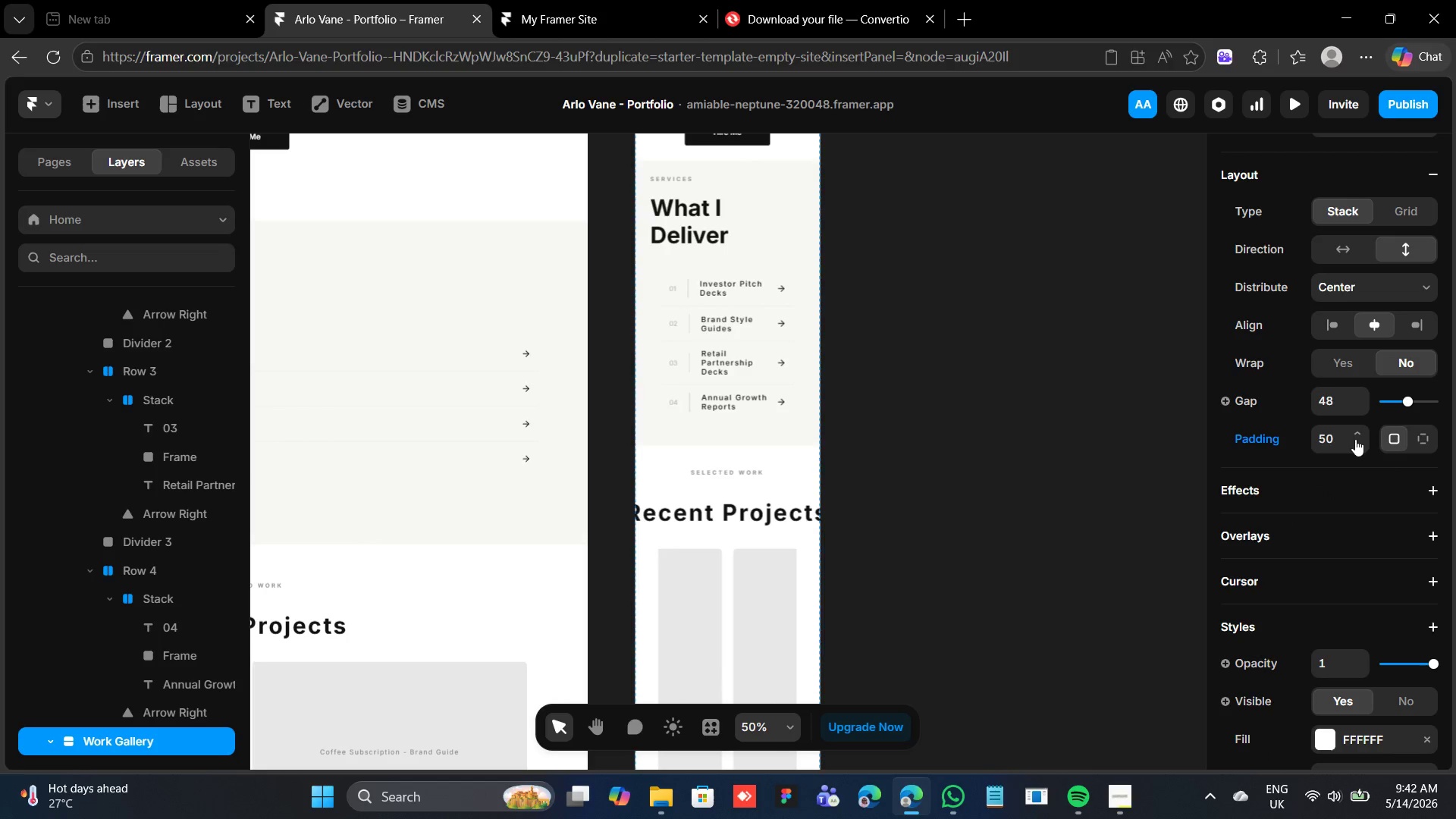 
double_click([1355, 439])
 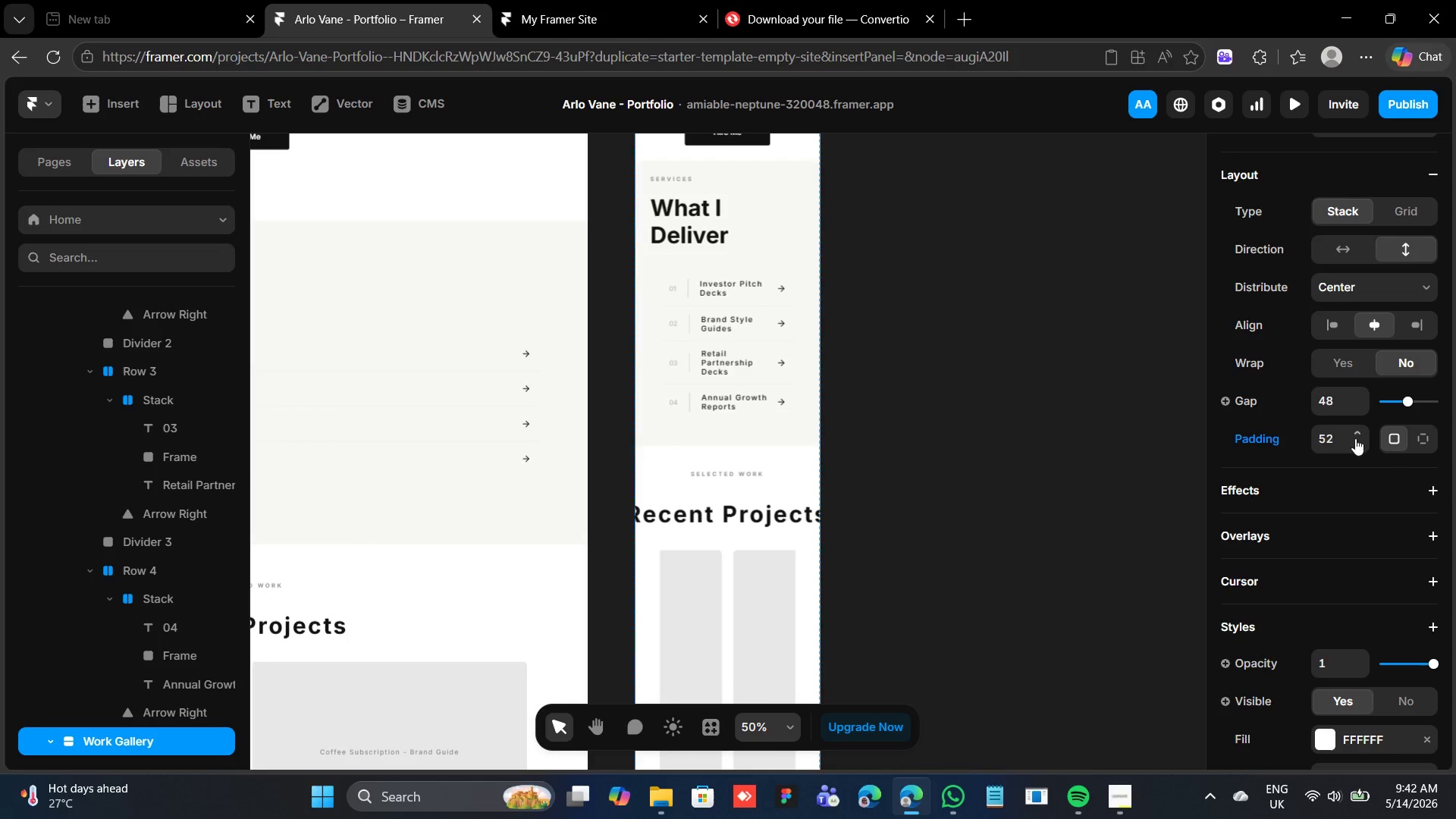 
triple_click([1355, 438])
 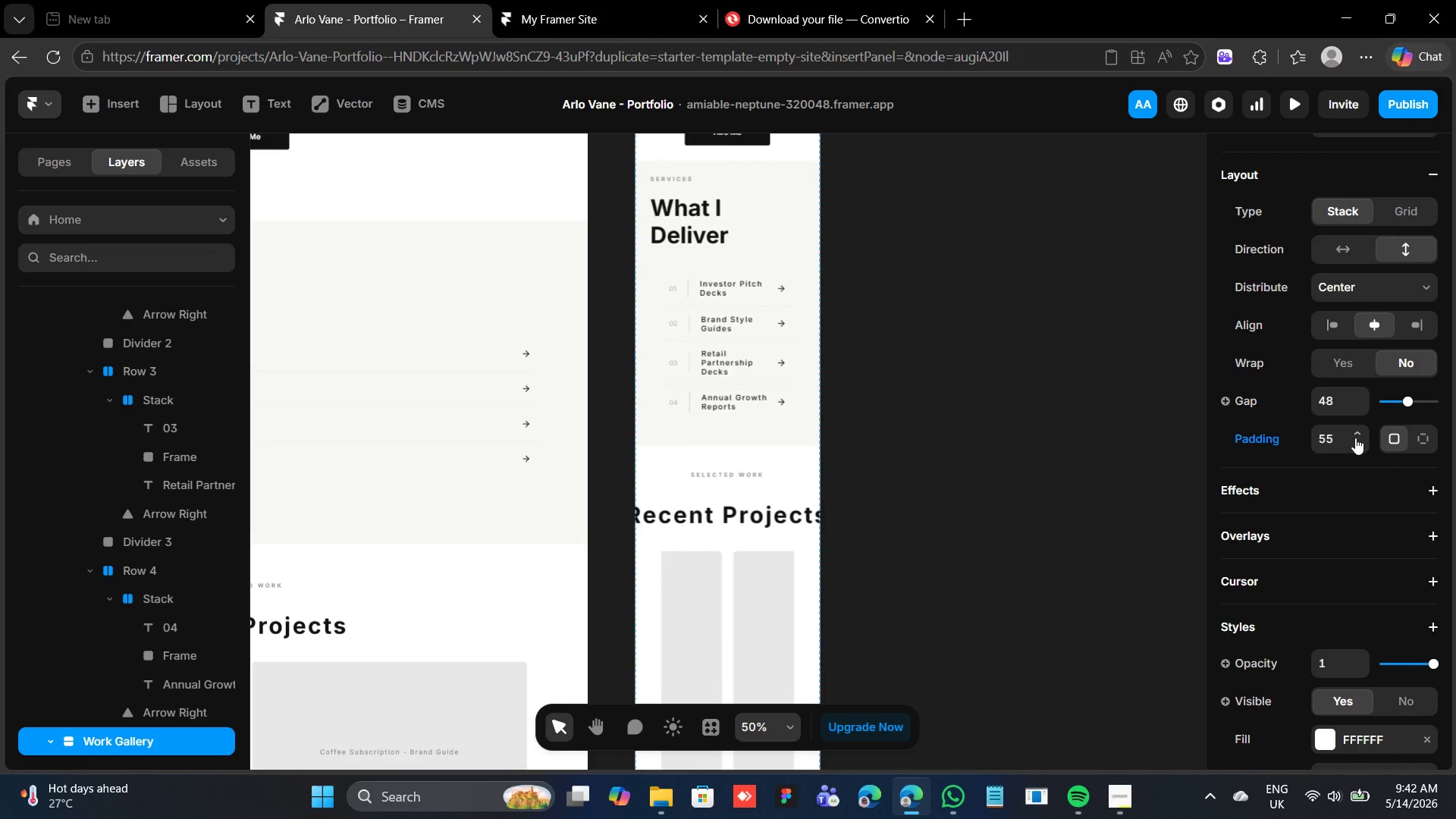 
left_click([1355, 438])
 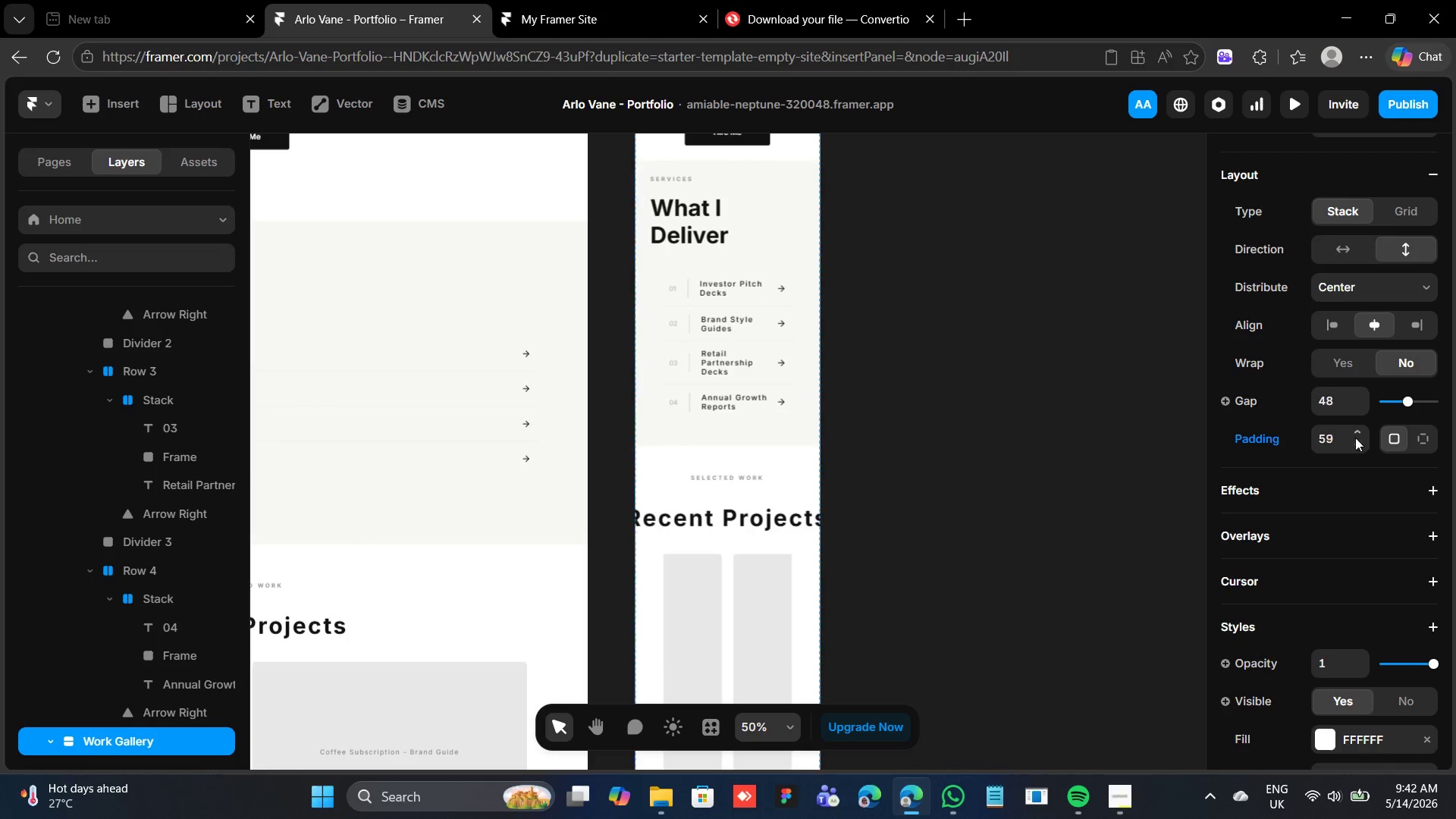 
double_click([1355, 438])
 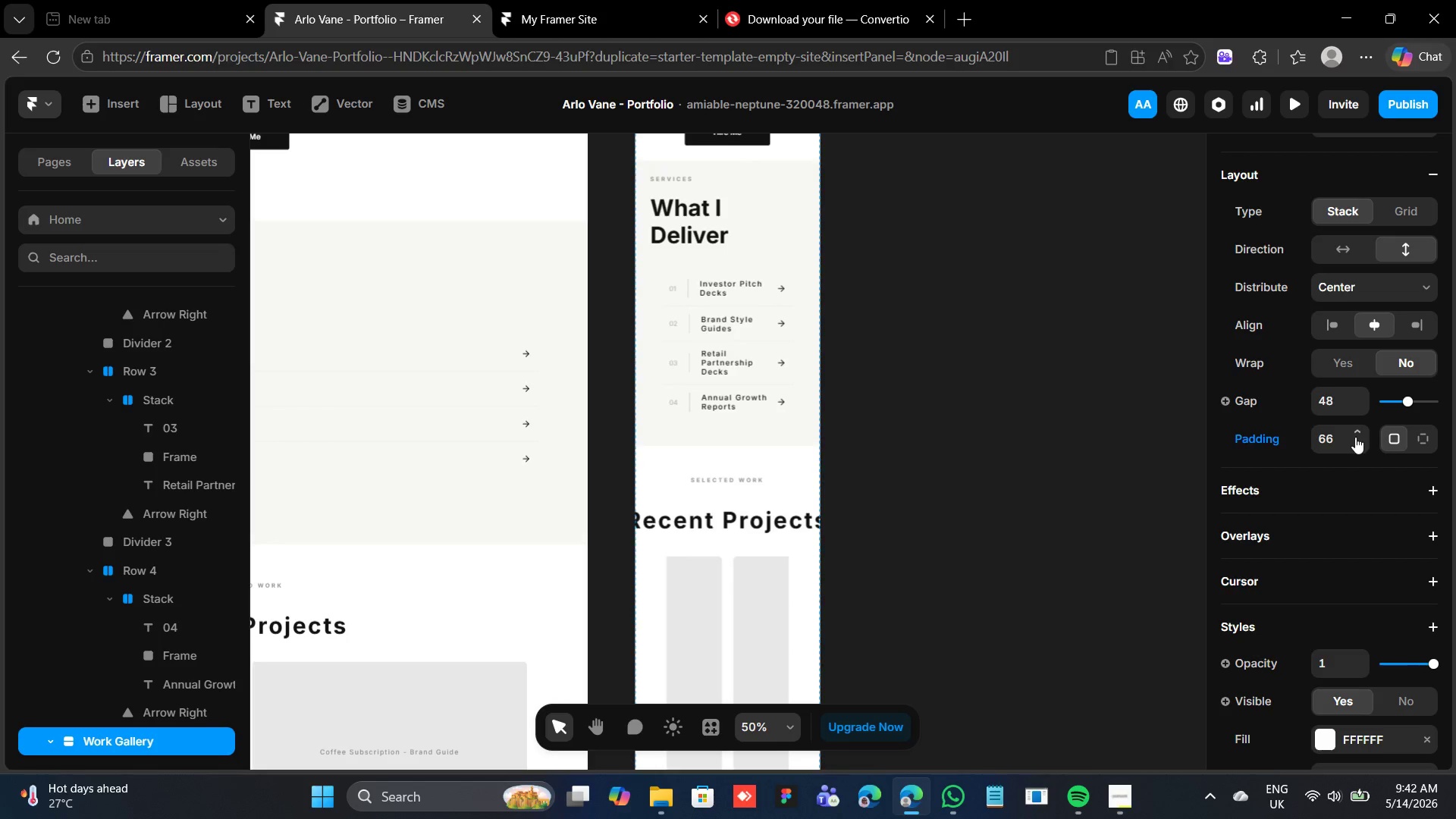 
left_click([1355, 437])
 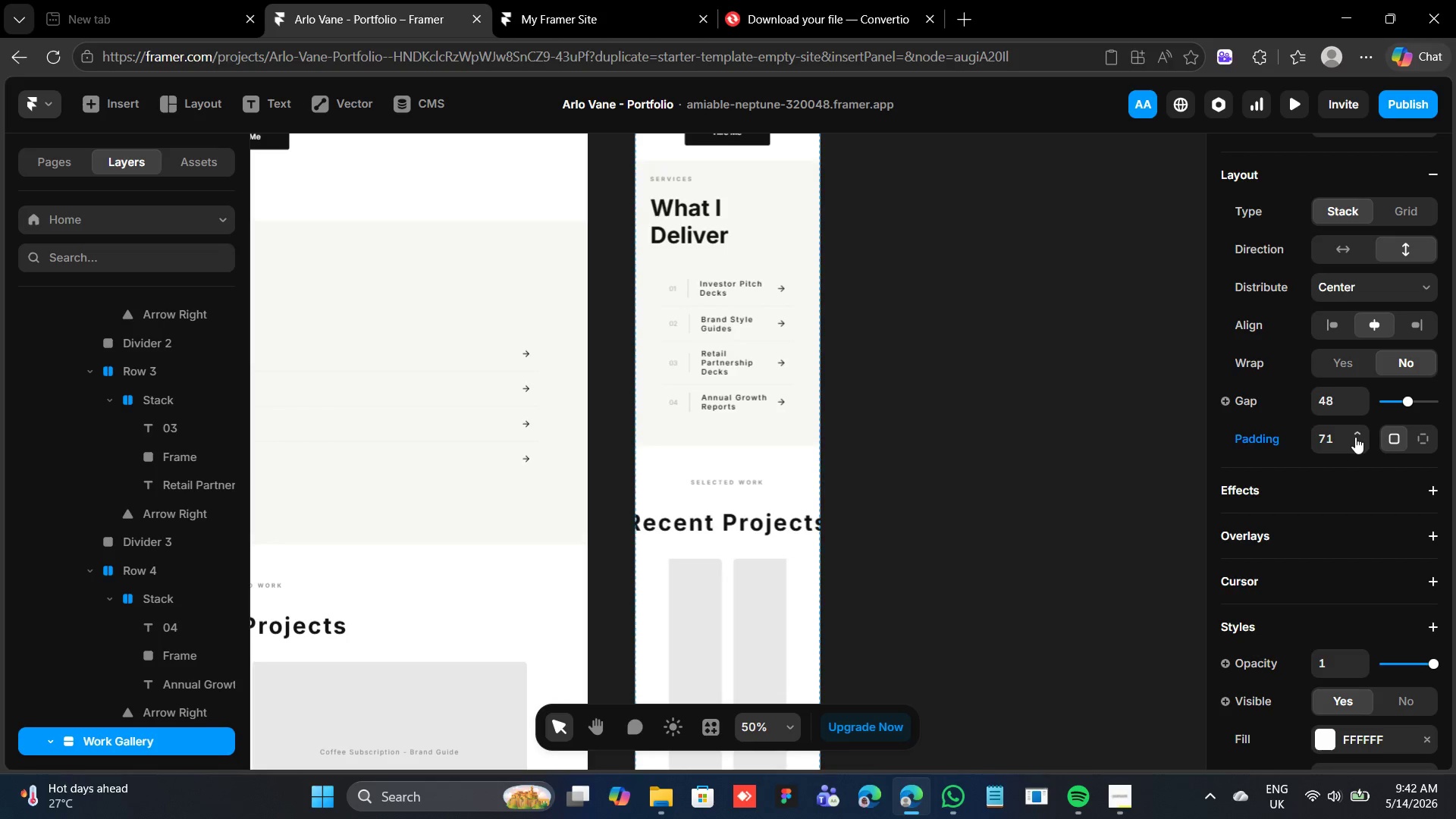 
left_click([1355, 437])
 